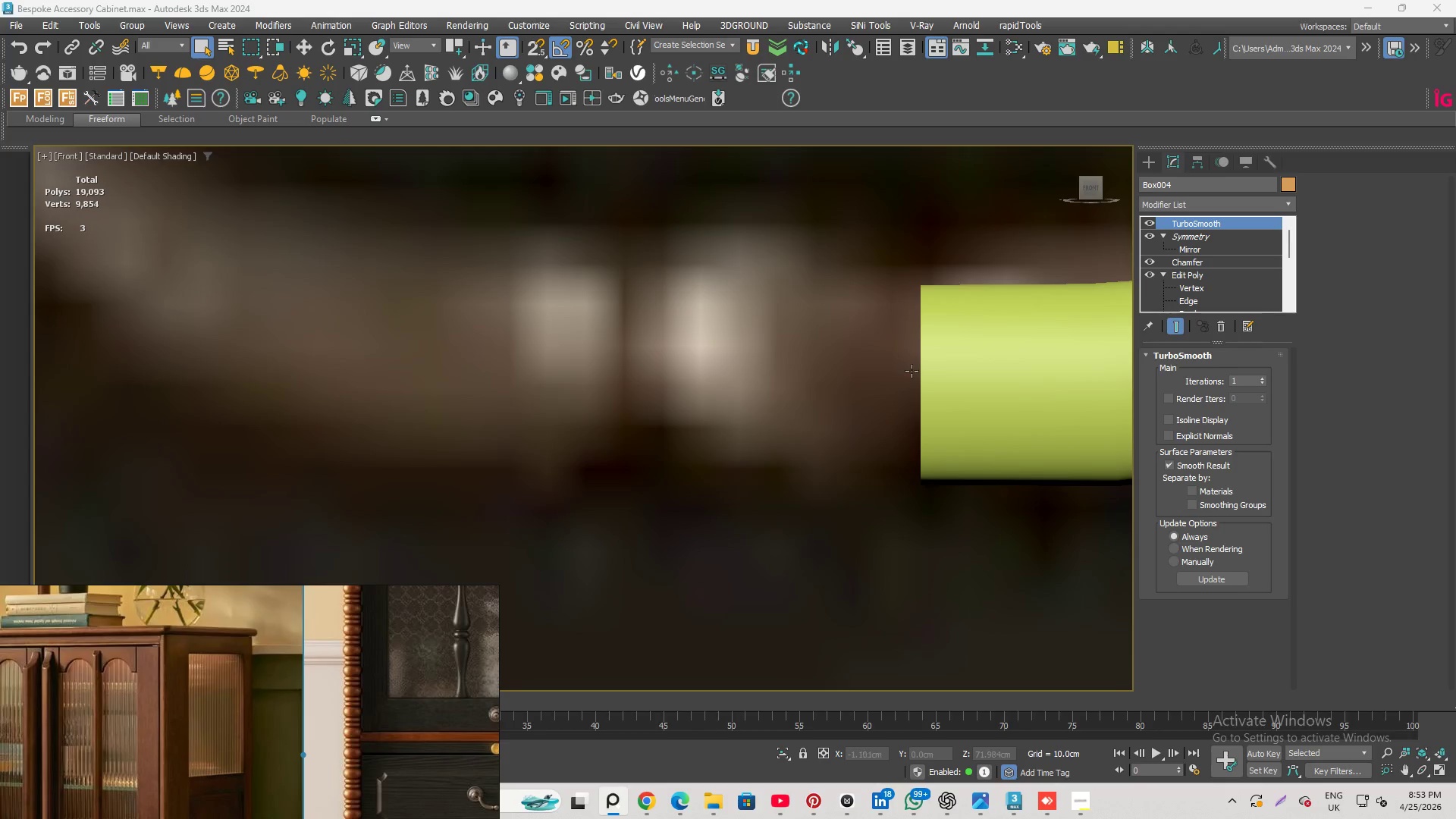 
left_click([921, 374])
 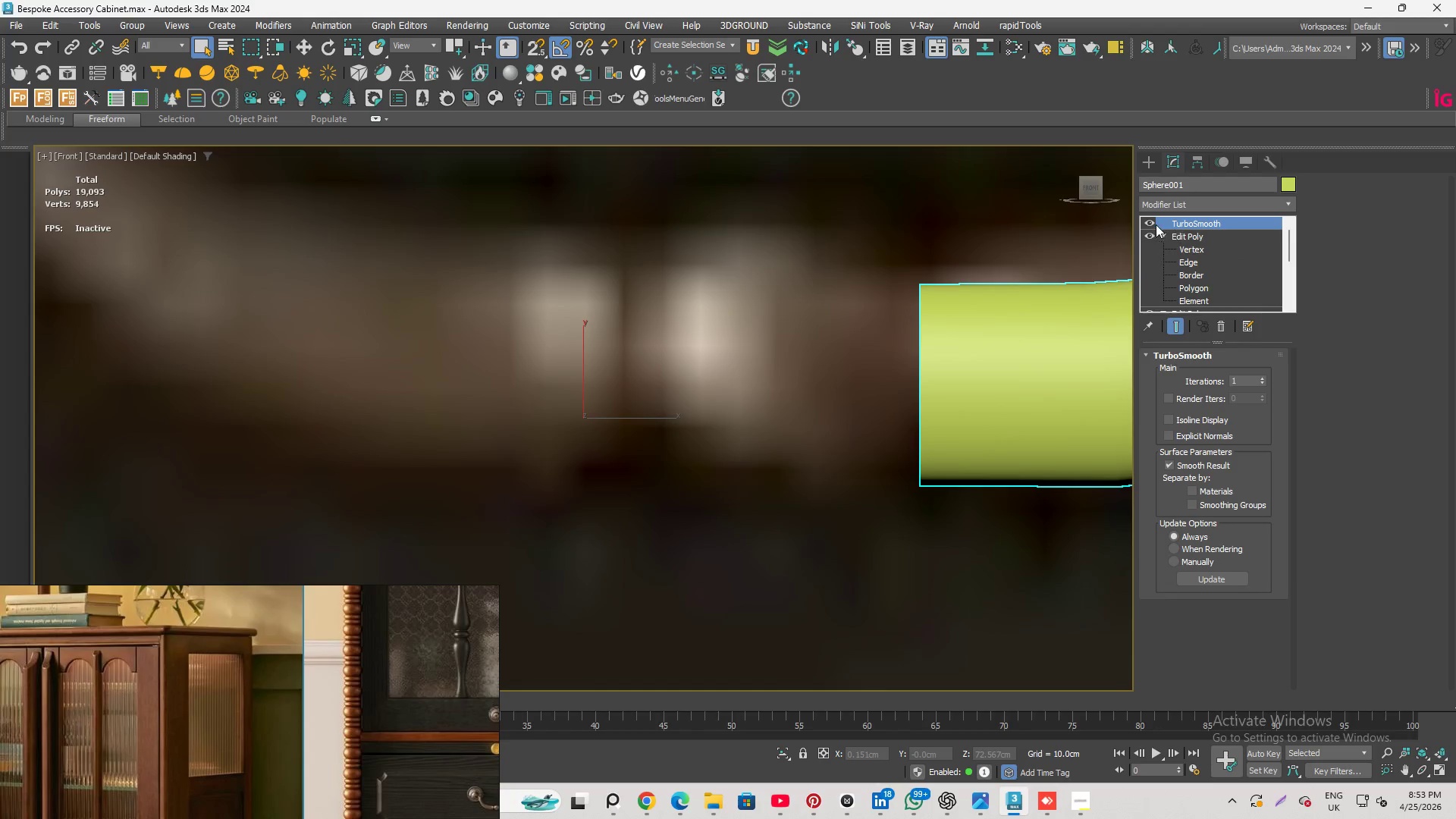 
left_click([1155, 222])
 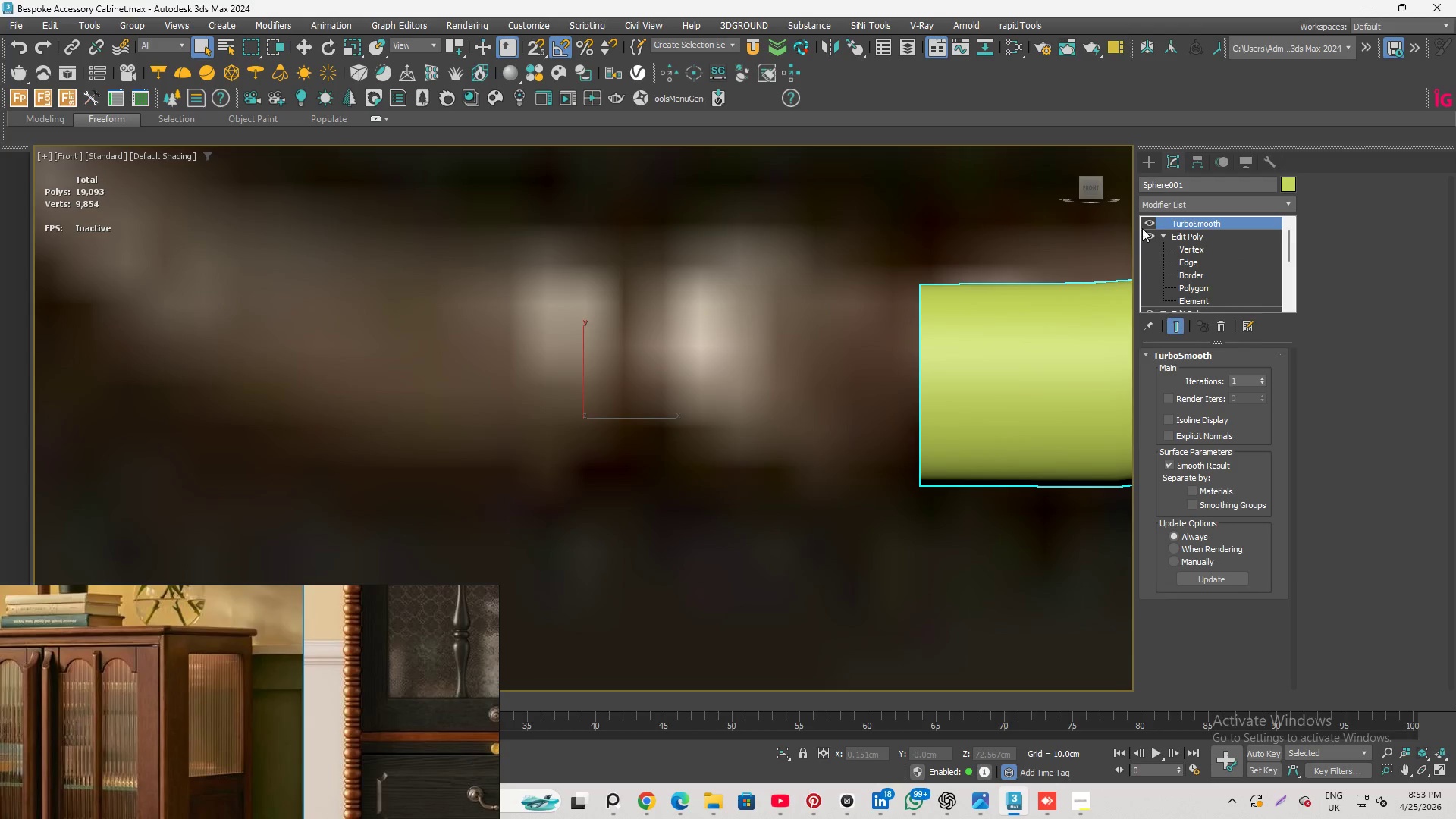 
scroll: coordinate [728, 387], scroll_direction: down, amount: 5.0
 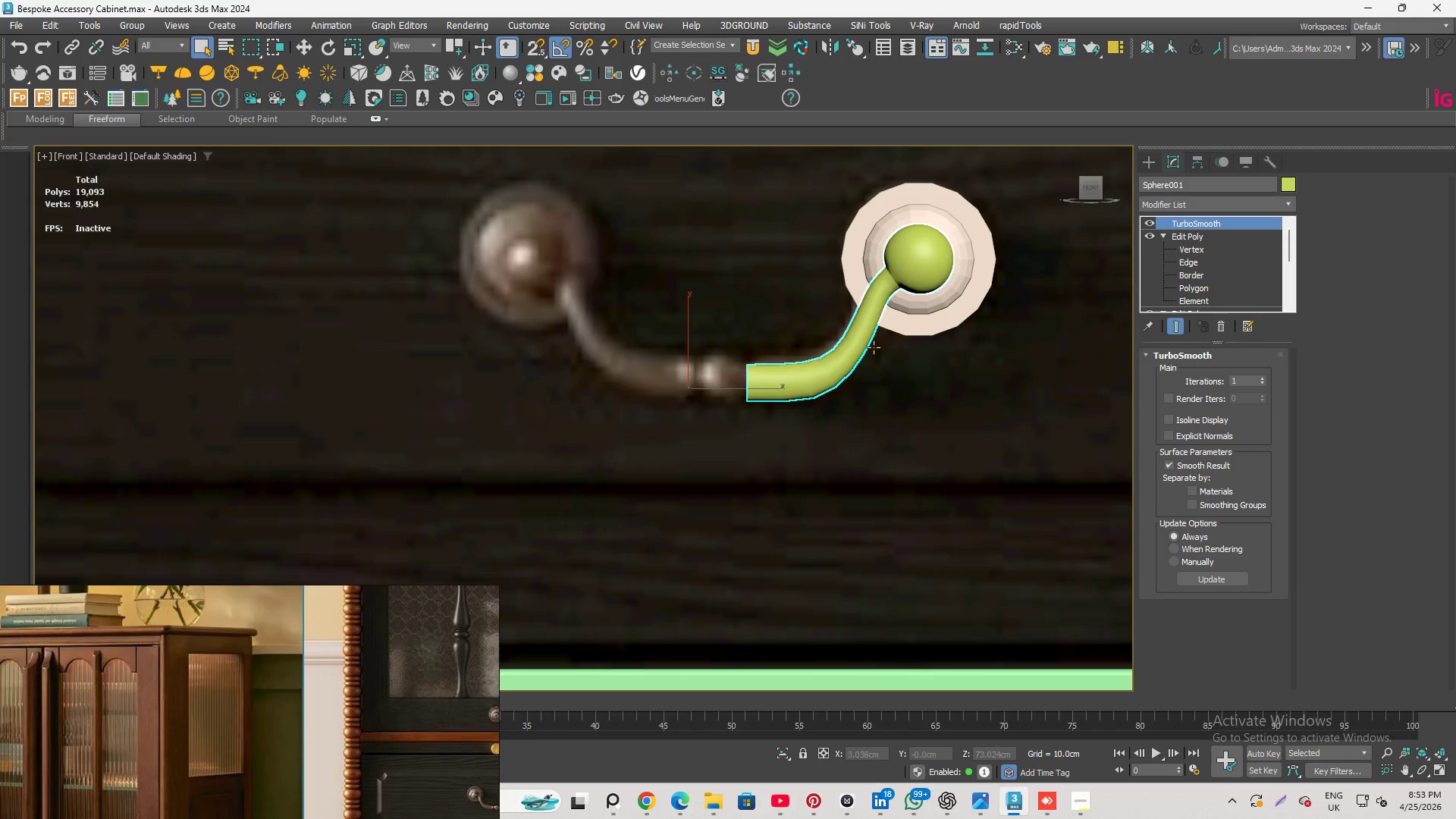 
scroll: coordinate [920, 319], scroll_direction: up, amount: 2.0
 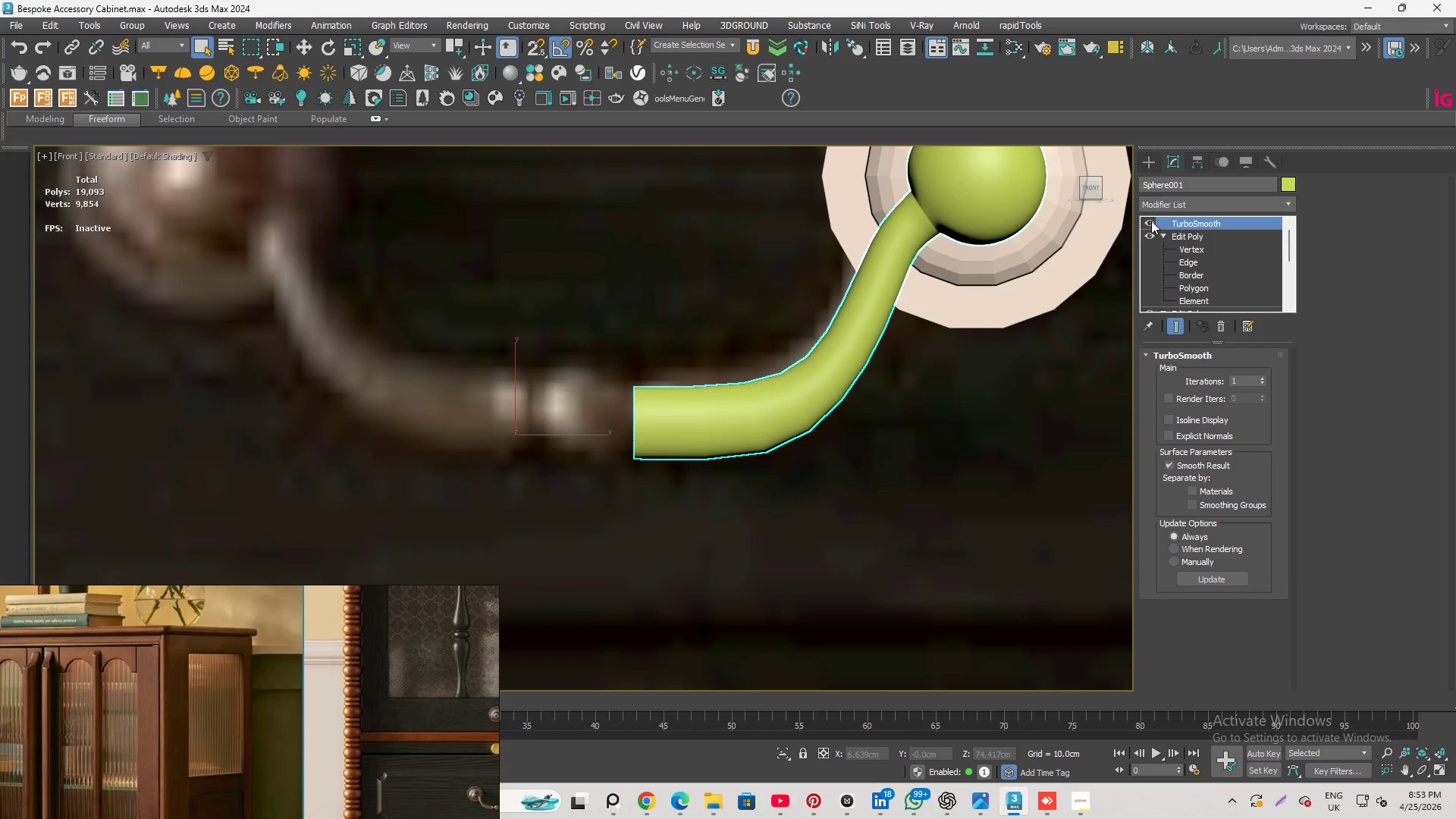 
left_click([1145, 221])
 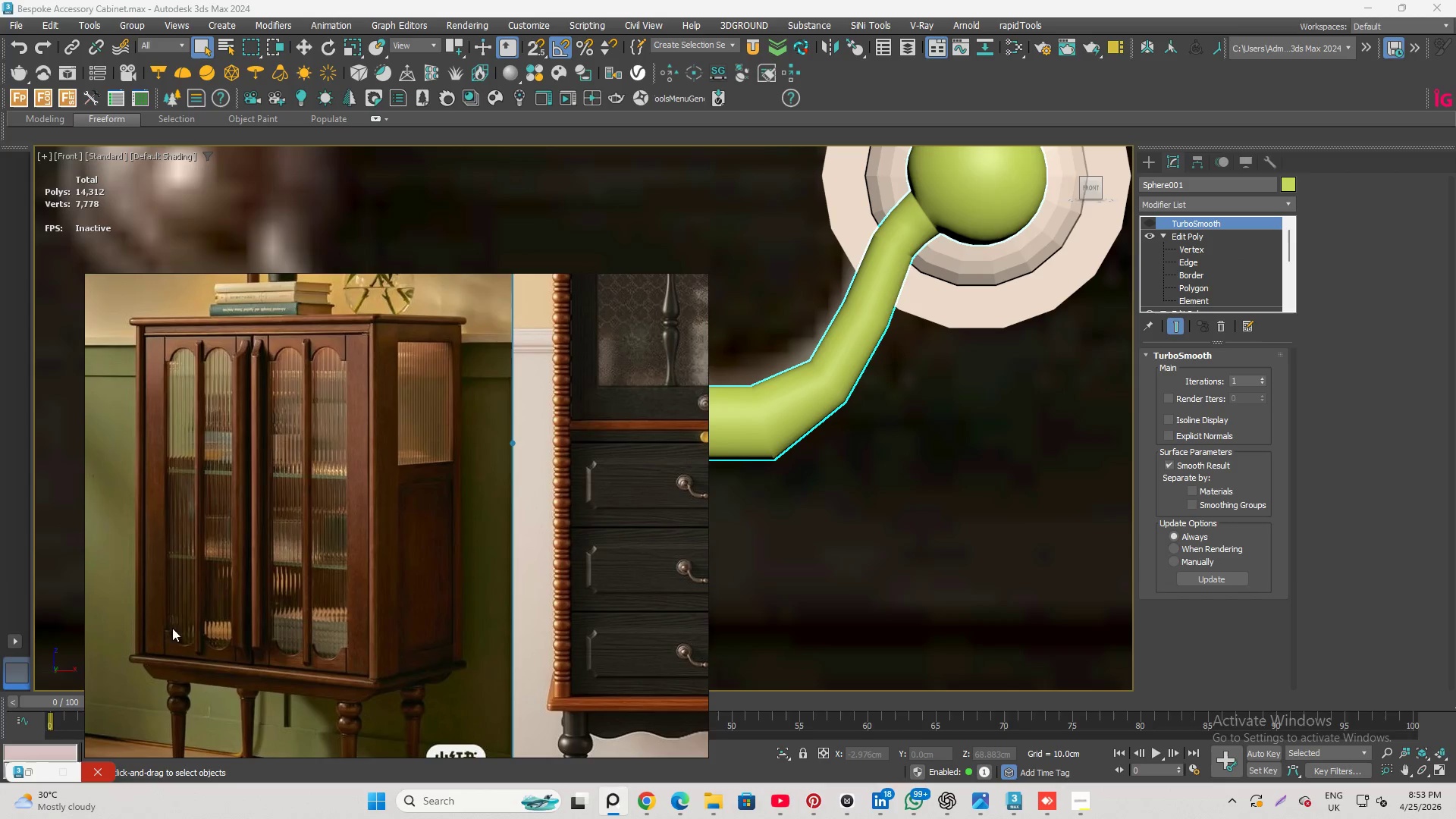 
scroll: coordinate [381, 467], scroll_direction: up, amount: 7.0
 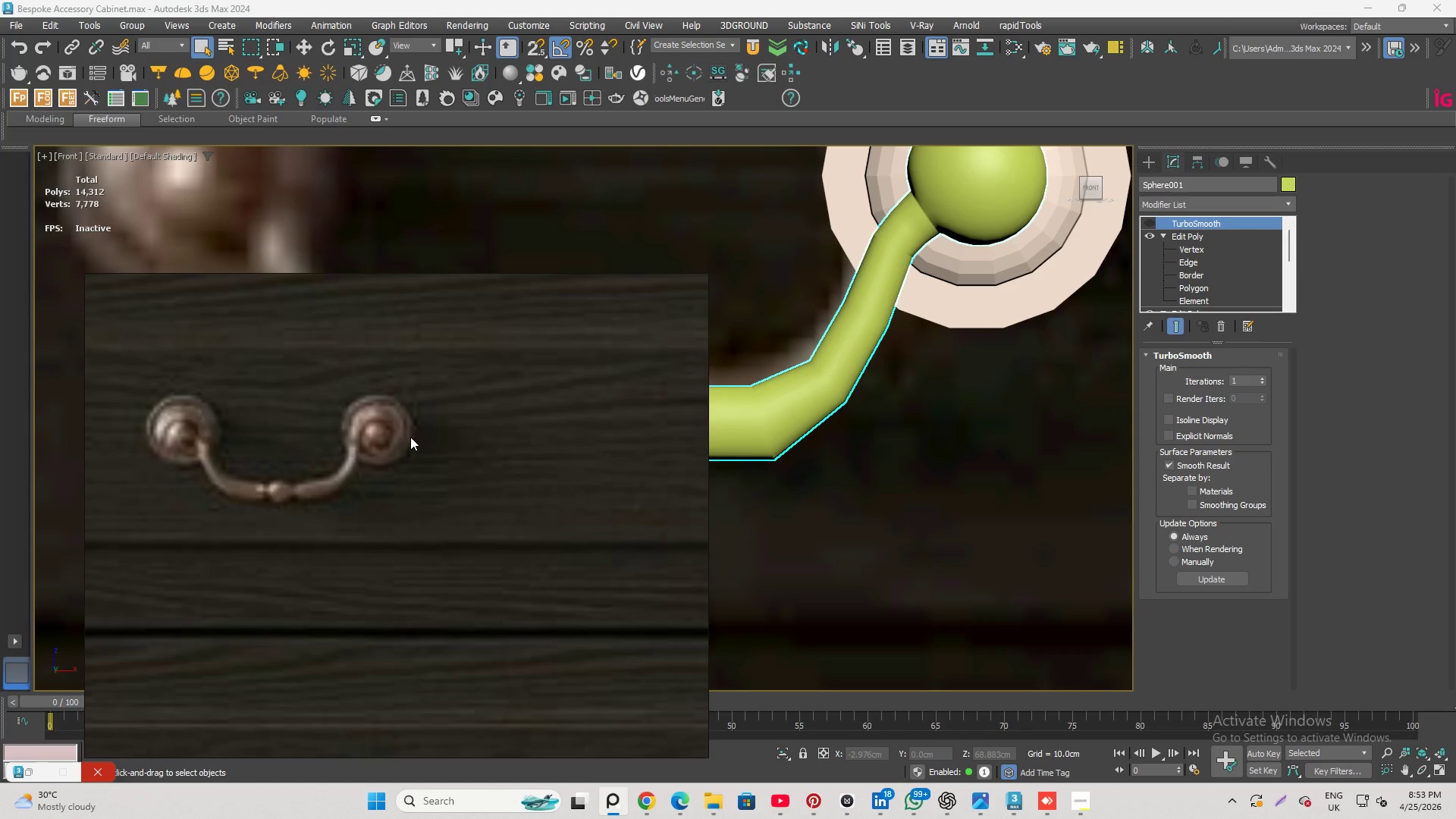 
scroll: coordinate [376, 469], scroll_direction: down, amount: 6.0
 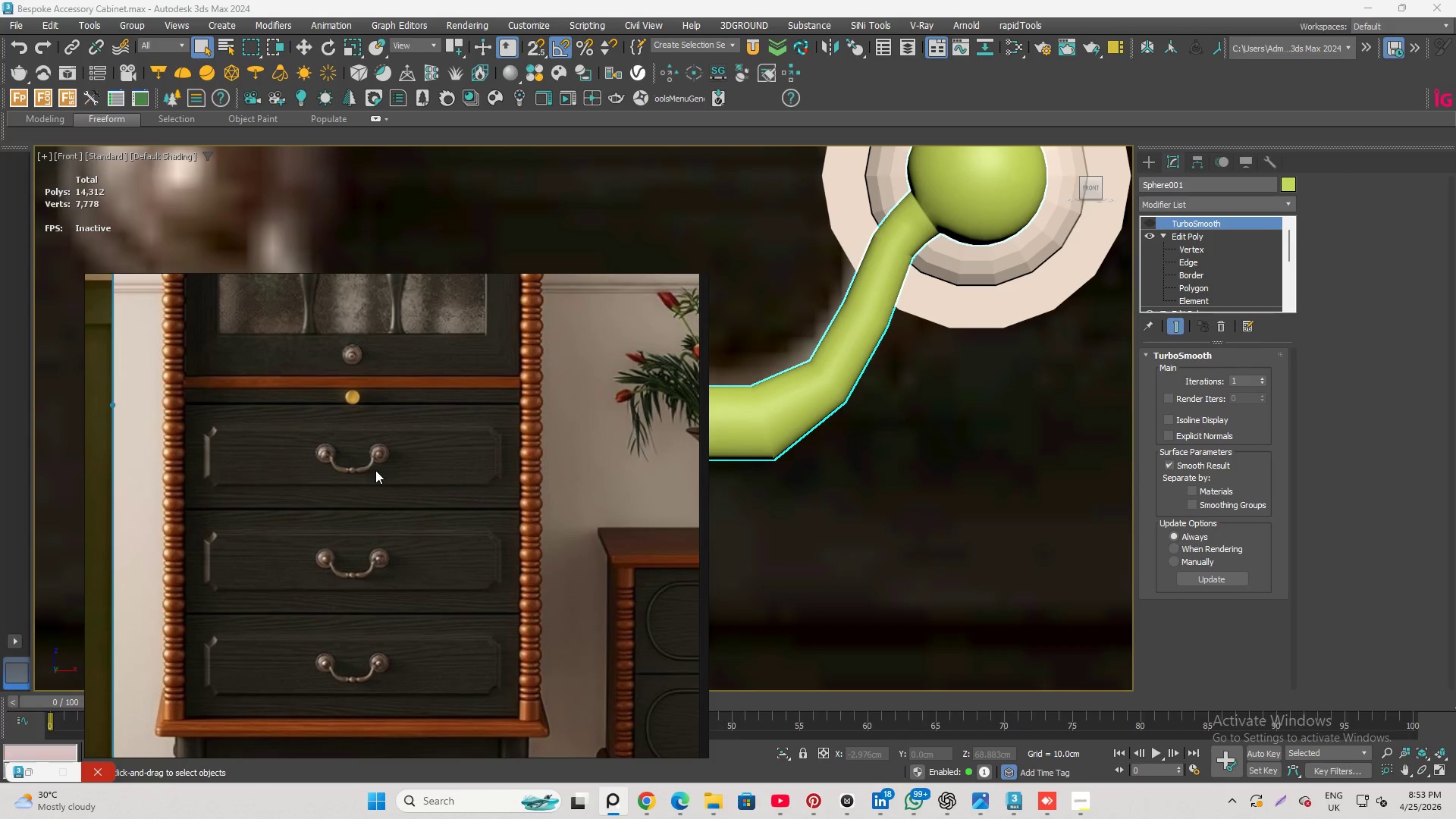 
scroll: coordinate [359, 454], scroll_direction: up, amount: 4.0
 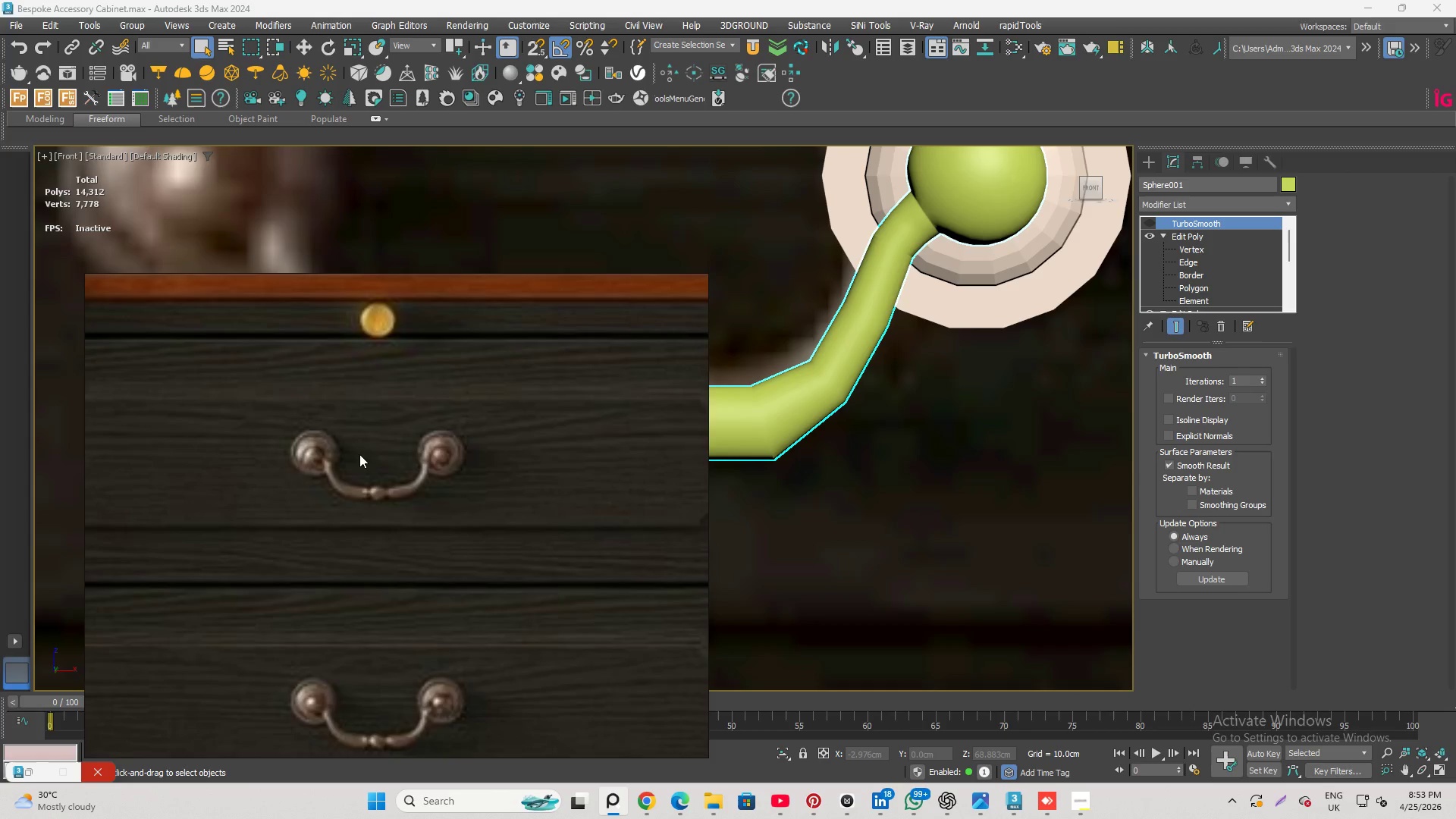 
scroll: coordinate [1003, 466], scroll_direction: down, amount: 3.0
 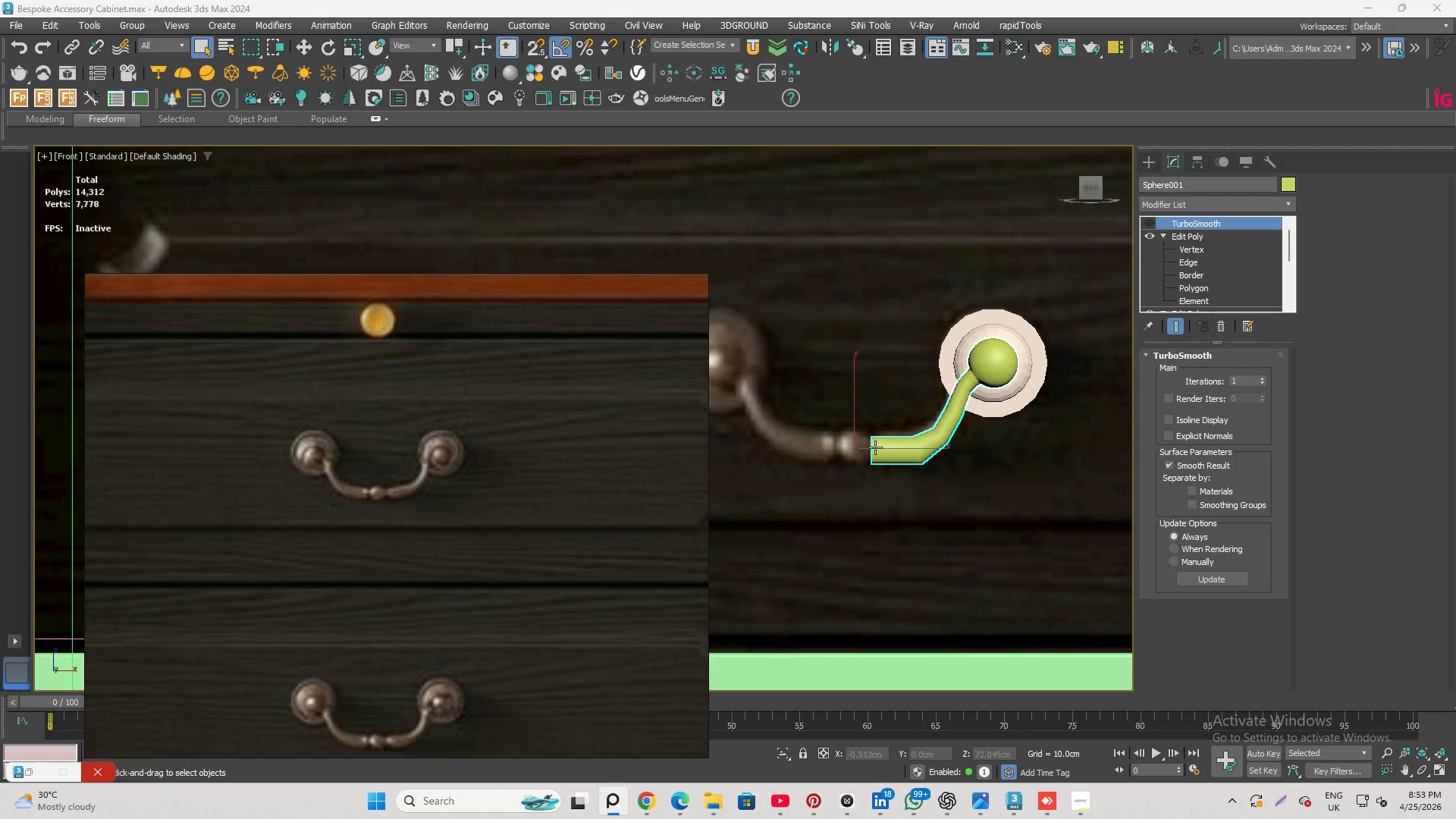 
scroll: coordinate [890, 447], scroll_direction: up, amount: 1.0
 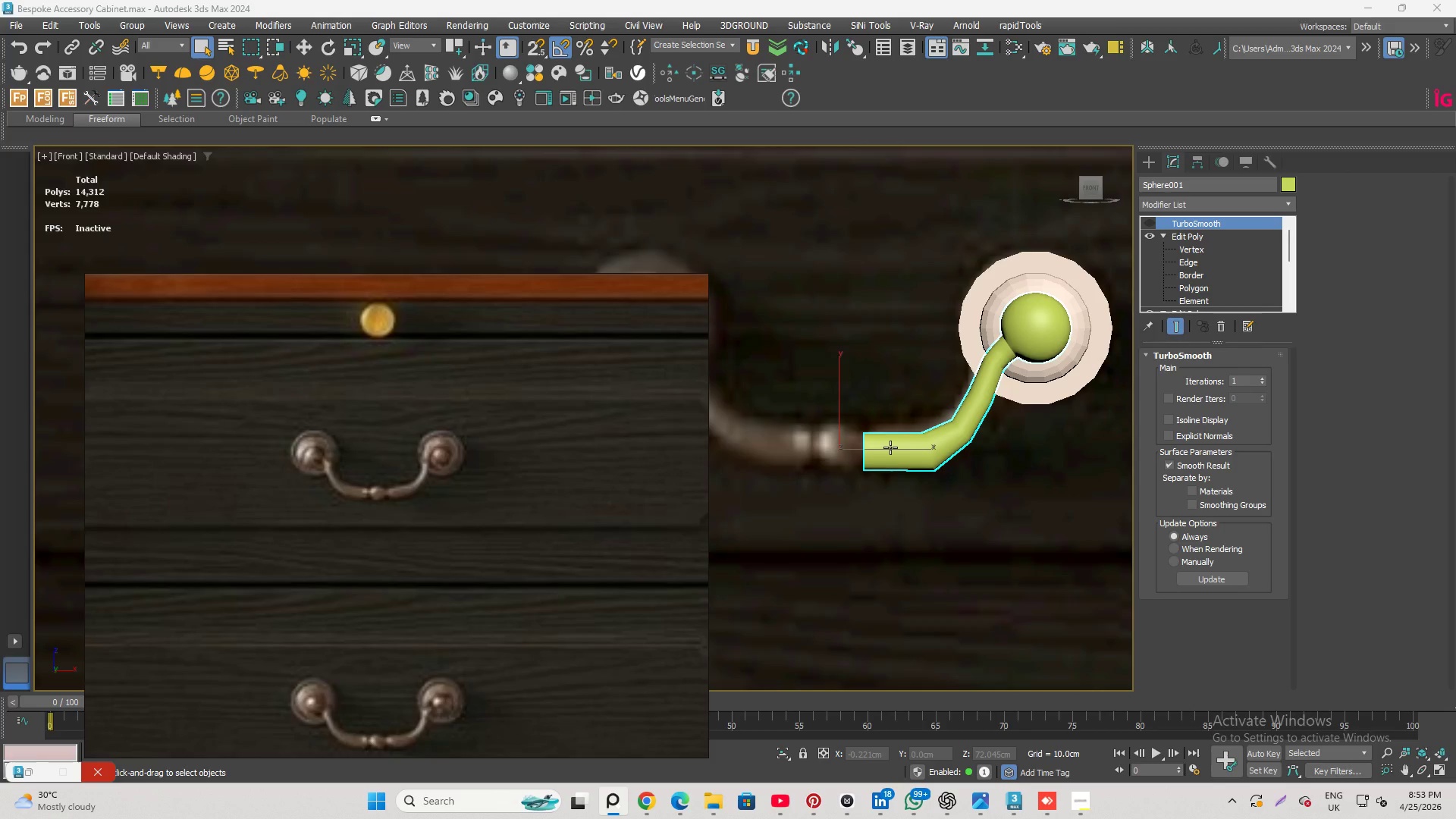 
key(F4)
 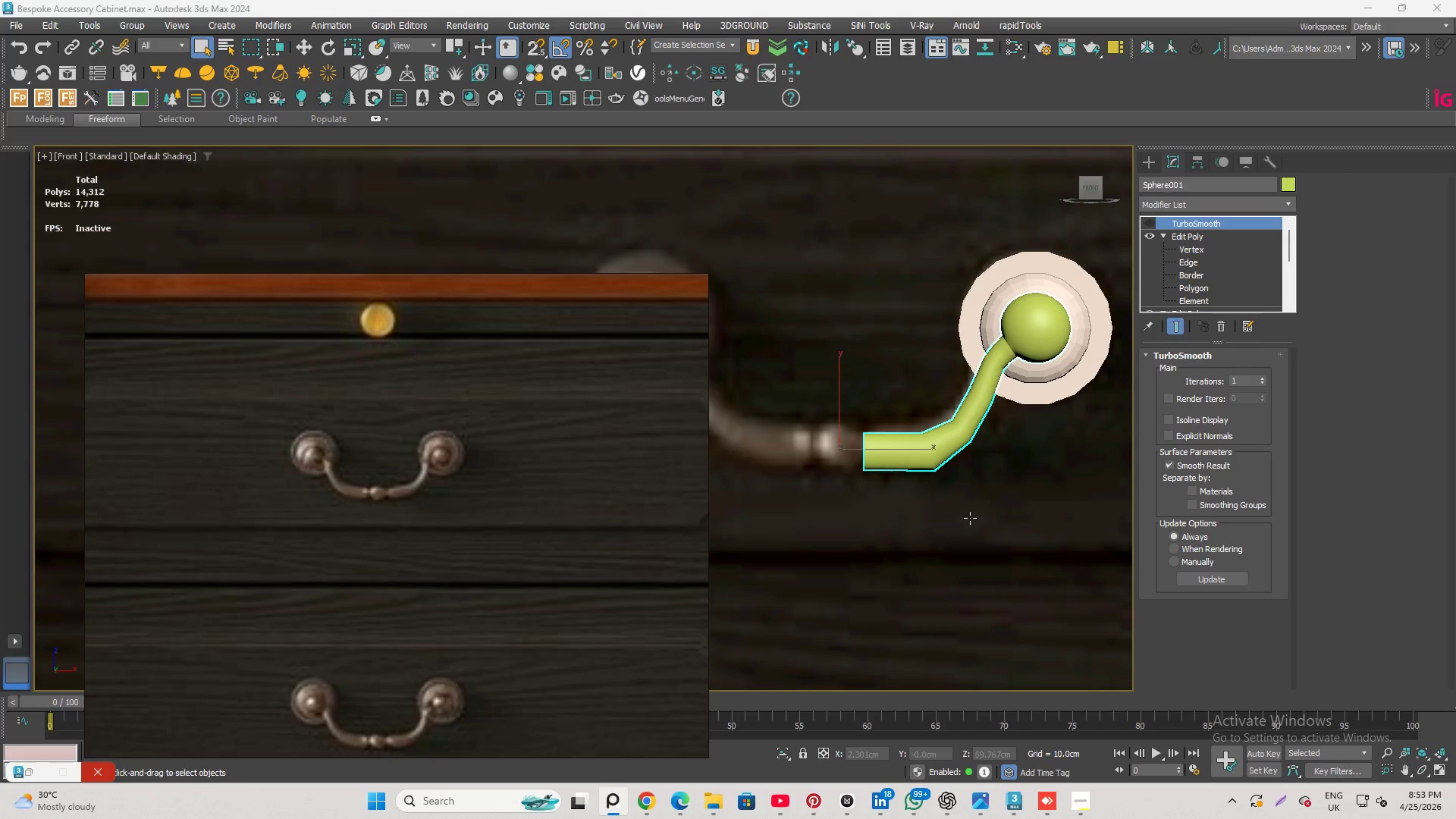 
left_click([972, 518])
 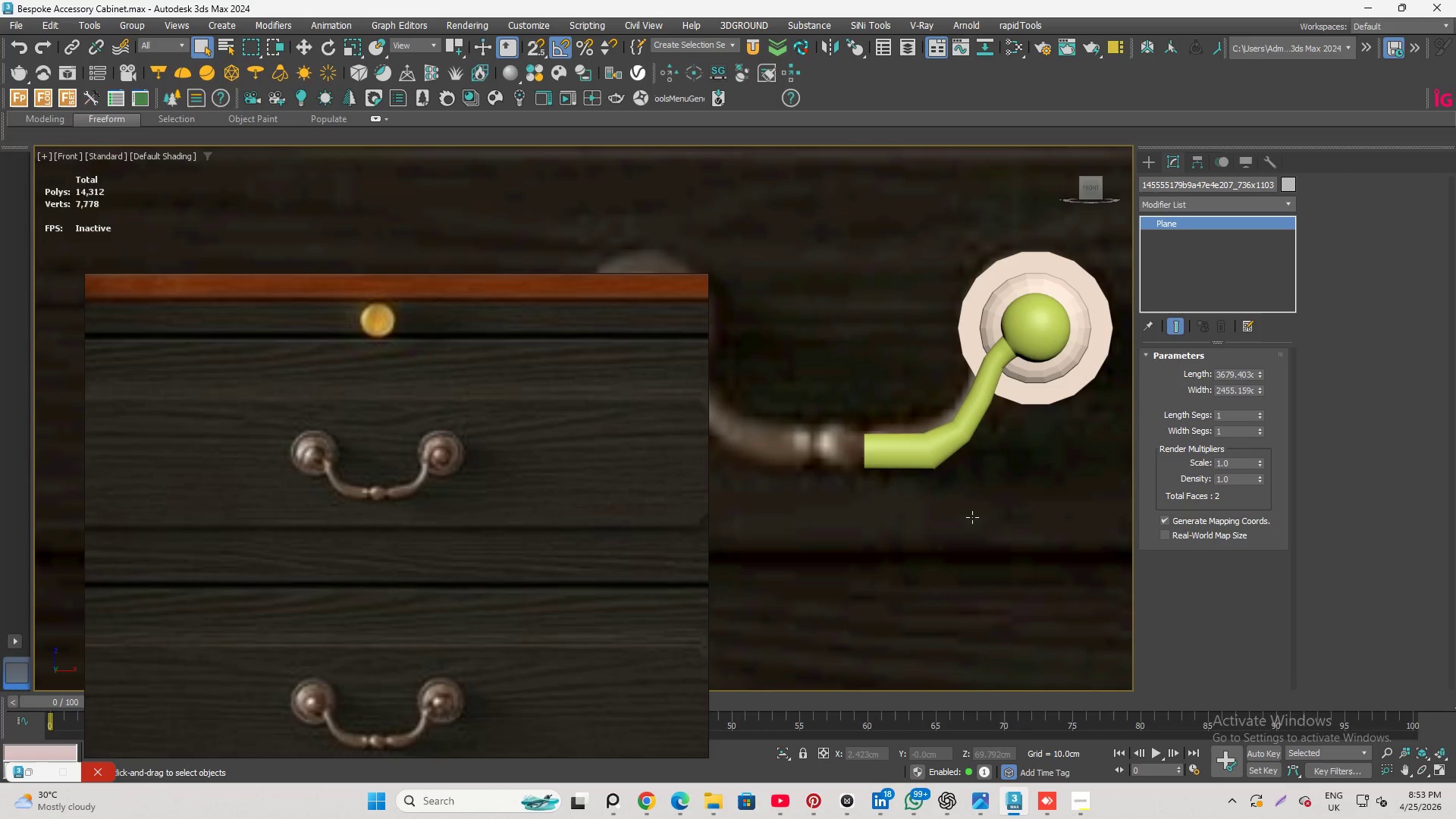 
left_click([972, 517])
 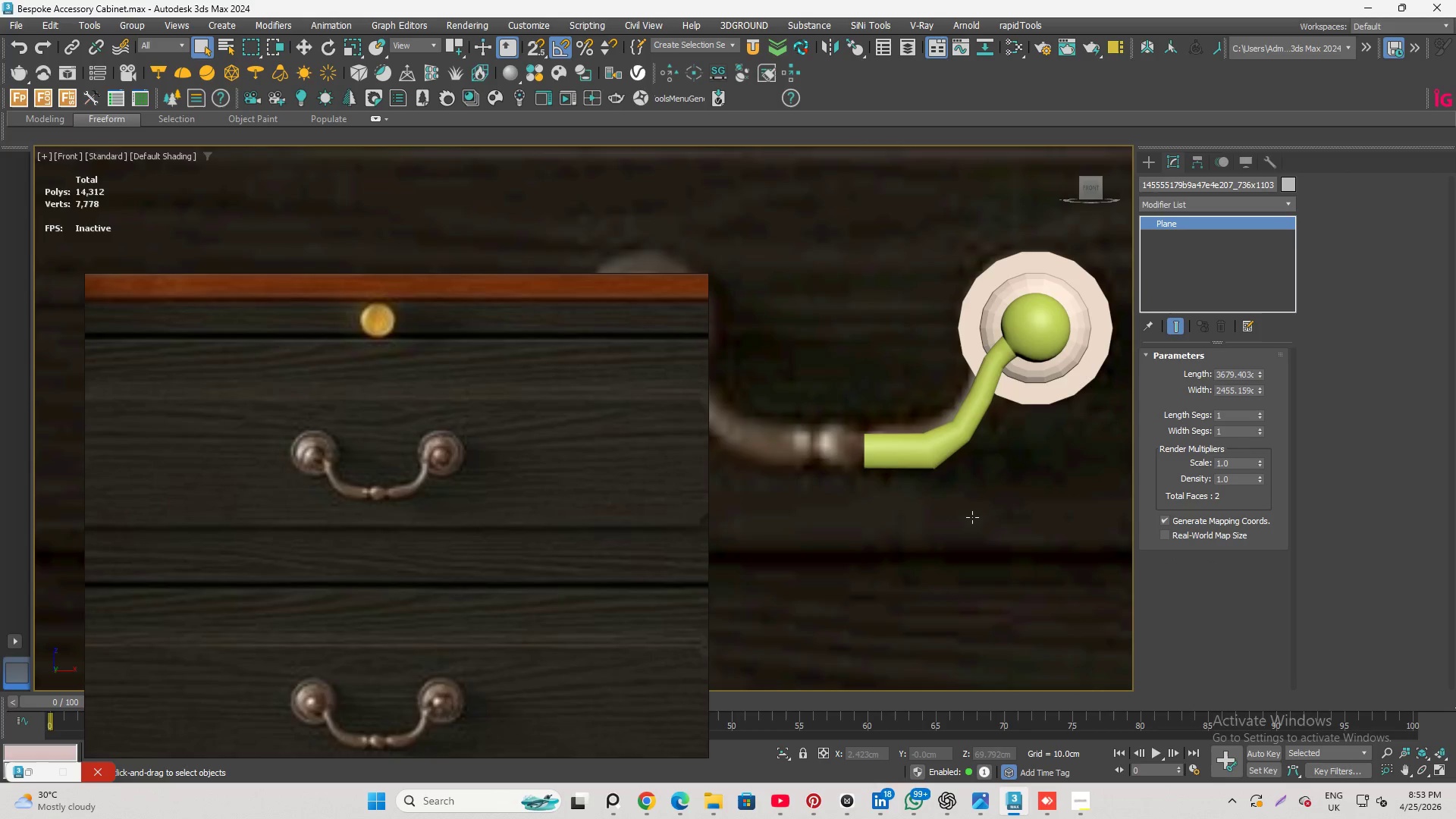 
key(F4)
 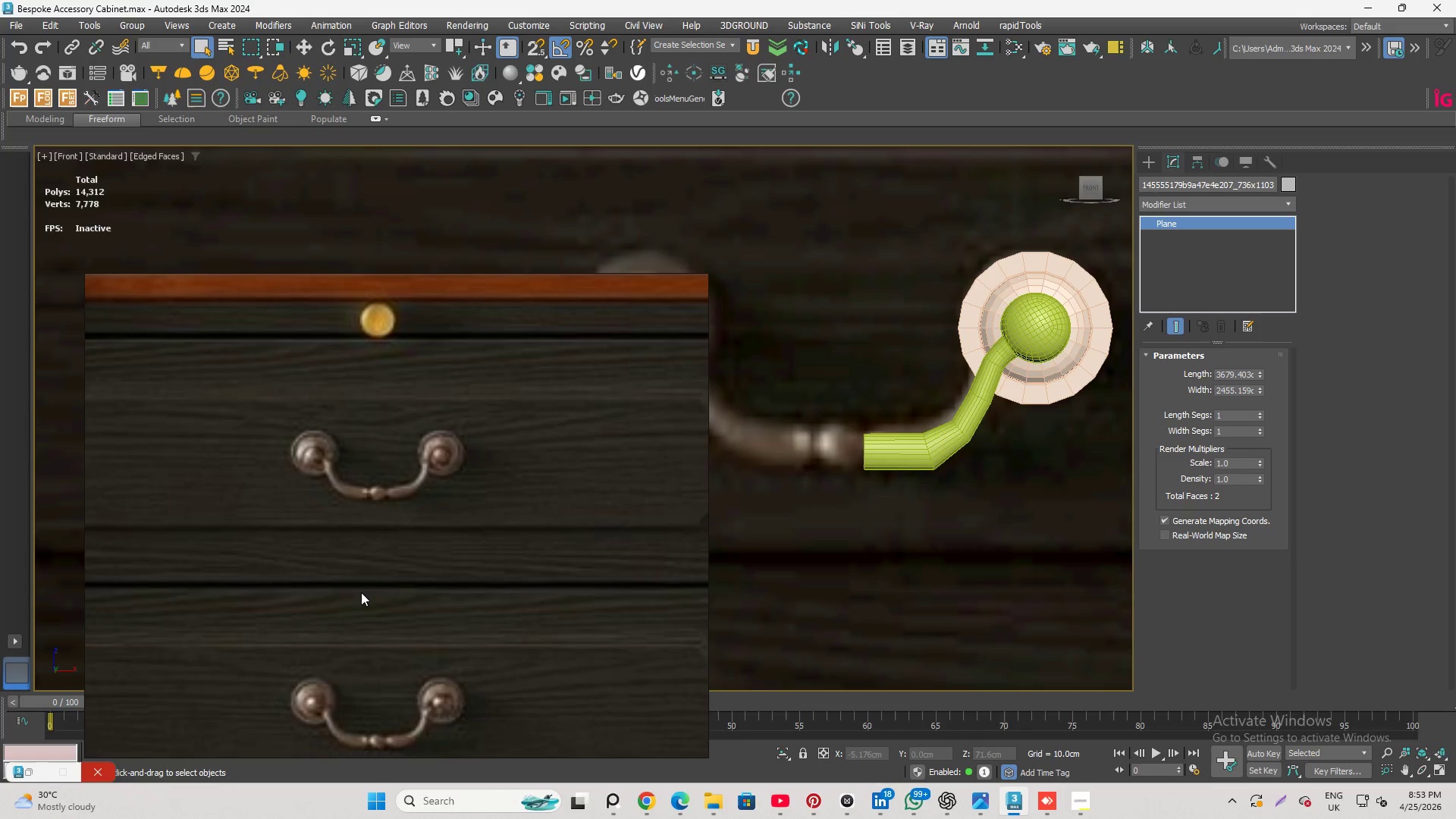 
scroll: coordinate [494, 441], scroll_direction: none, amount: 0.0
 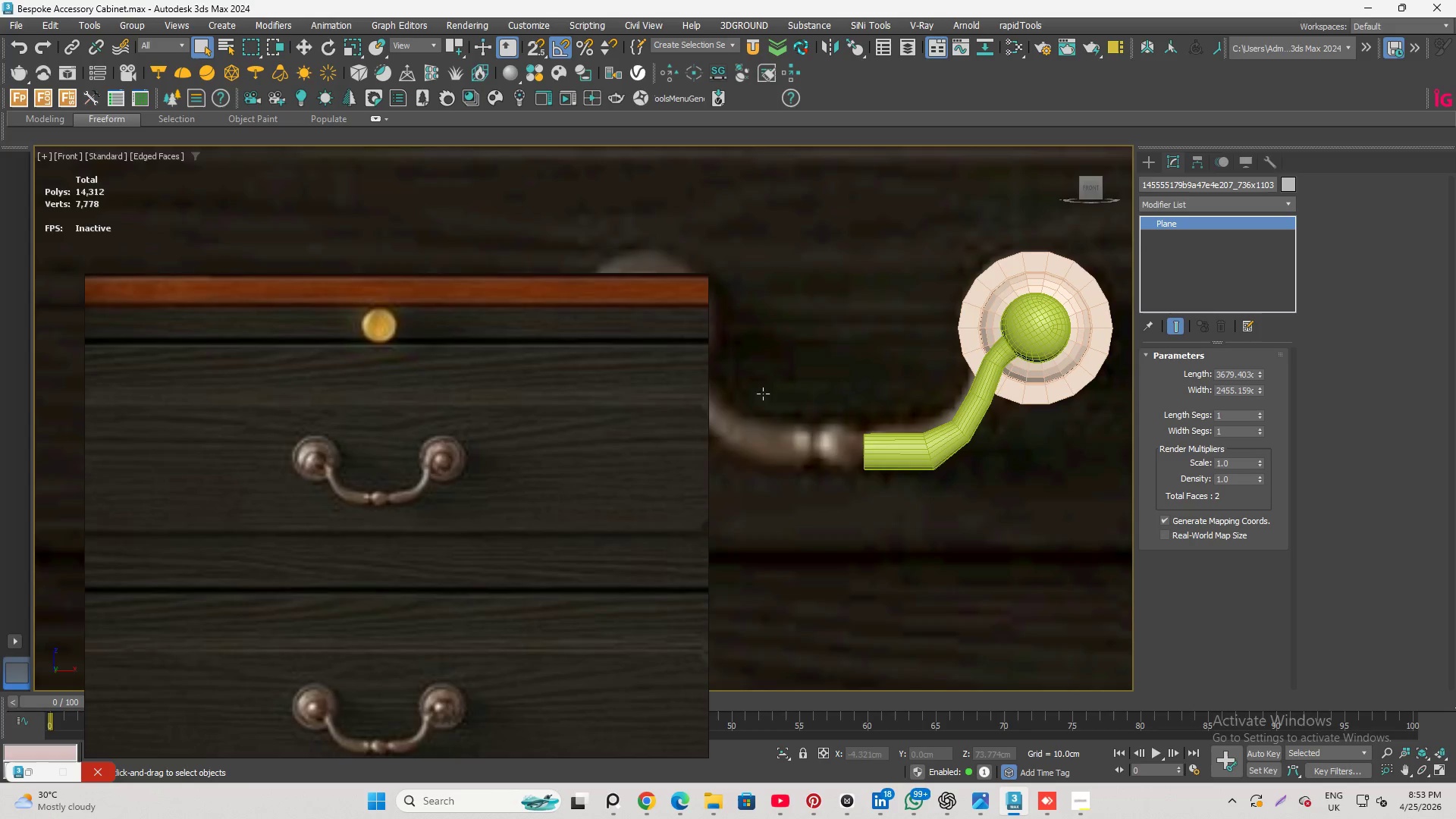 
scroll: coordinate [827, 410], scroll_direction: down, amount: 1.0
 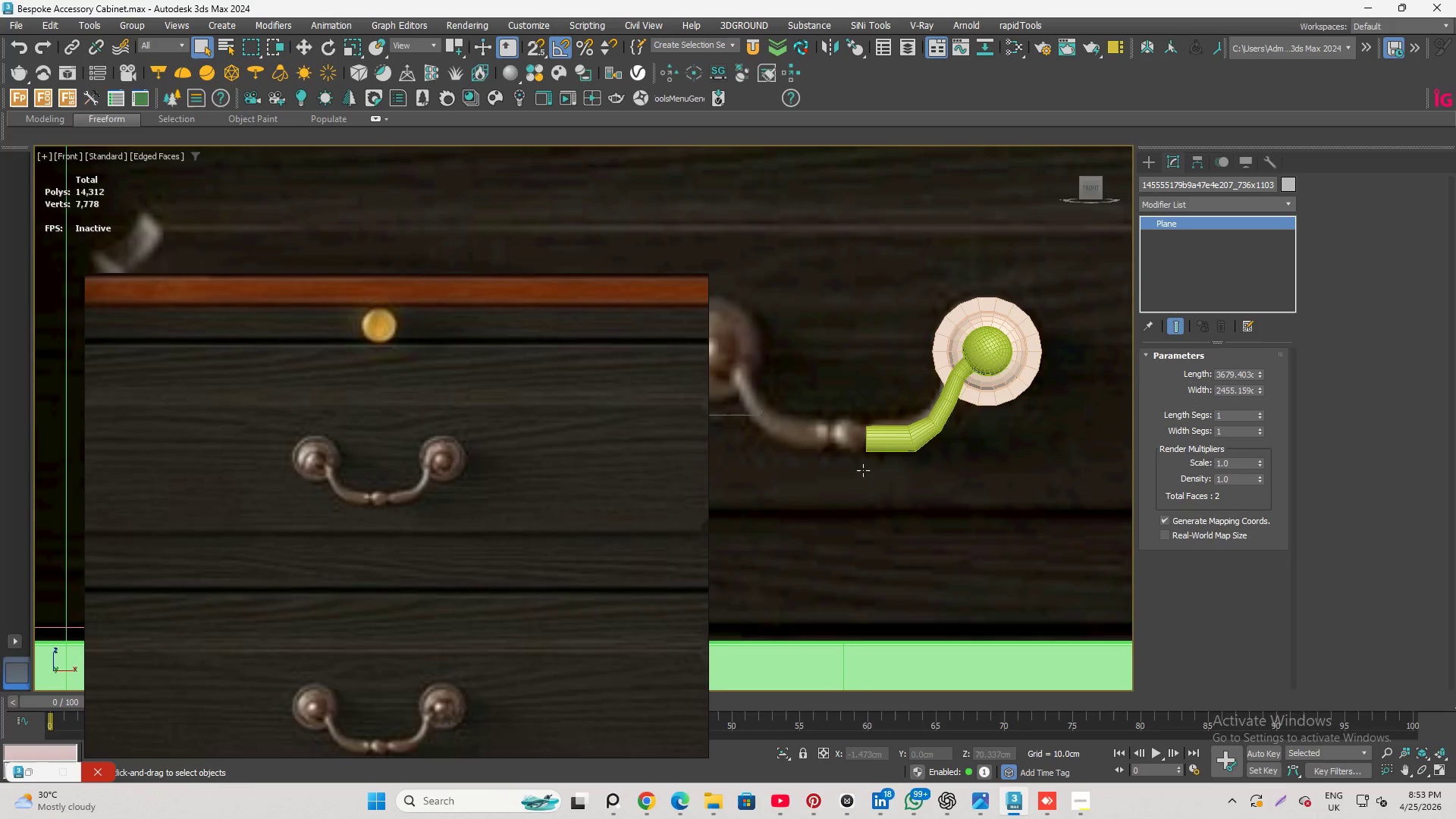 
scroll: coordinate [971, 360], scroll_direction: up, amount: 4.0
 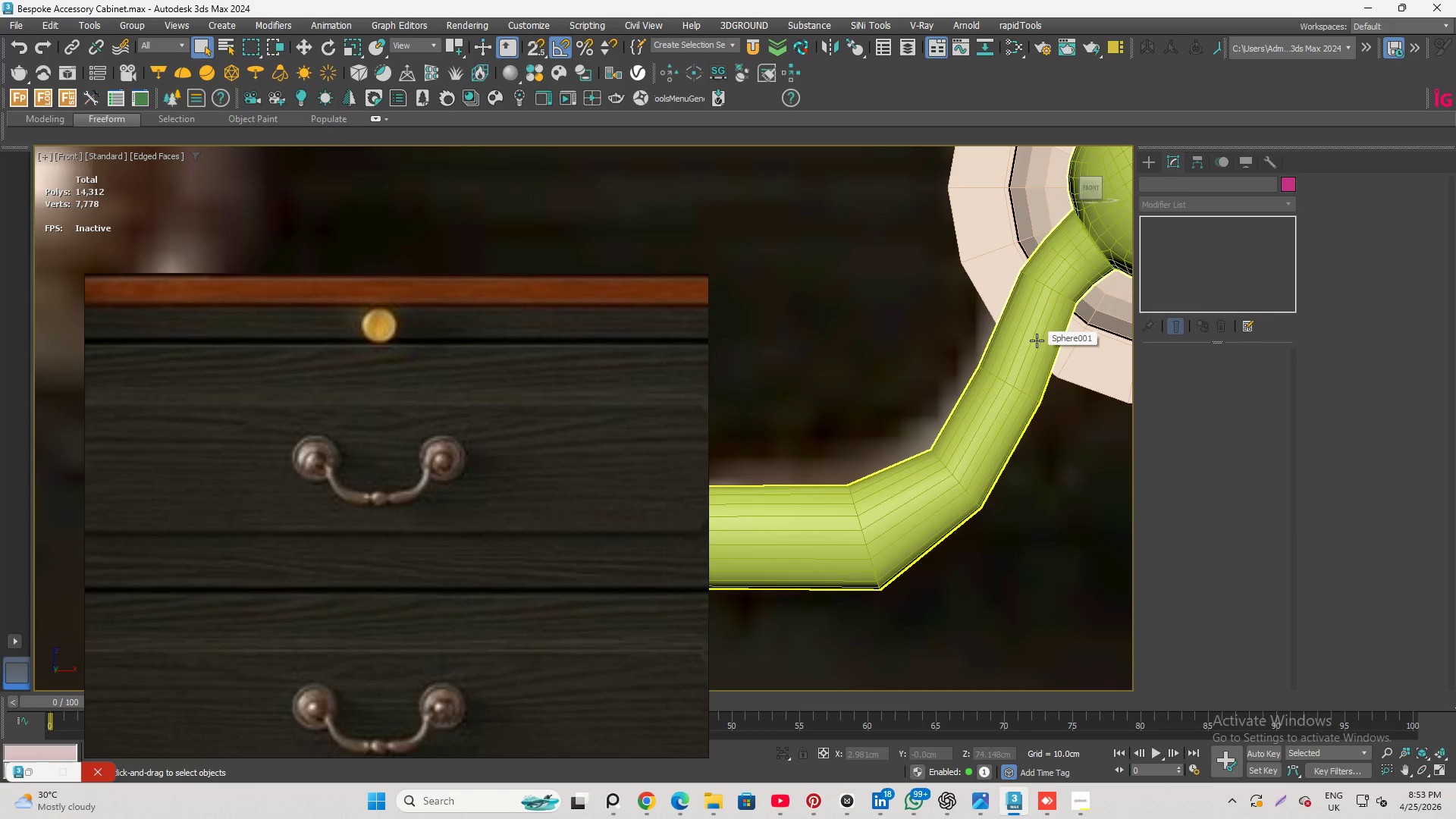 
left_click([1037, 340])
 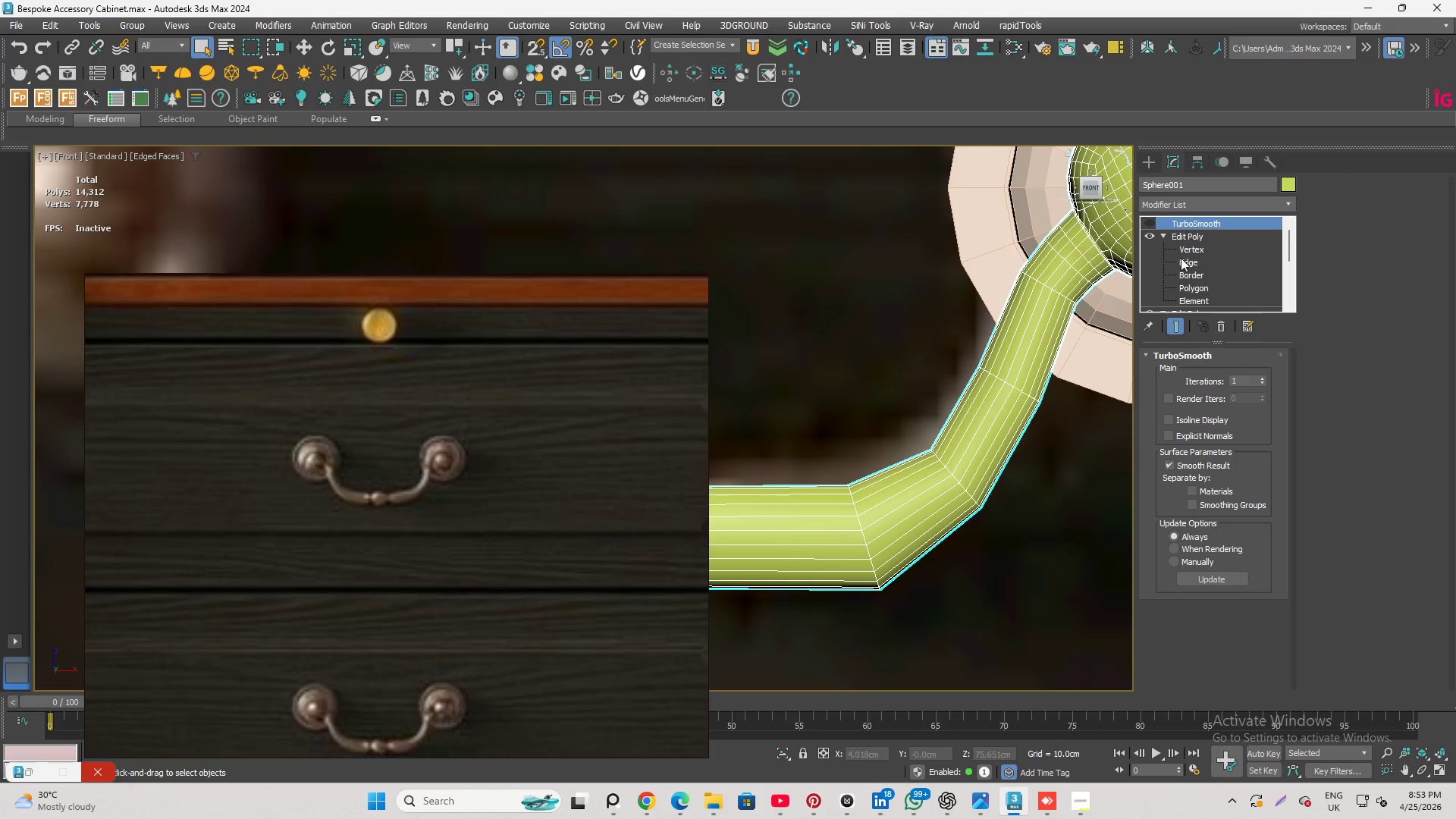 
left_click([1188, 260])
 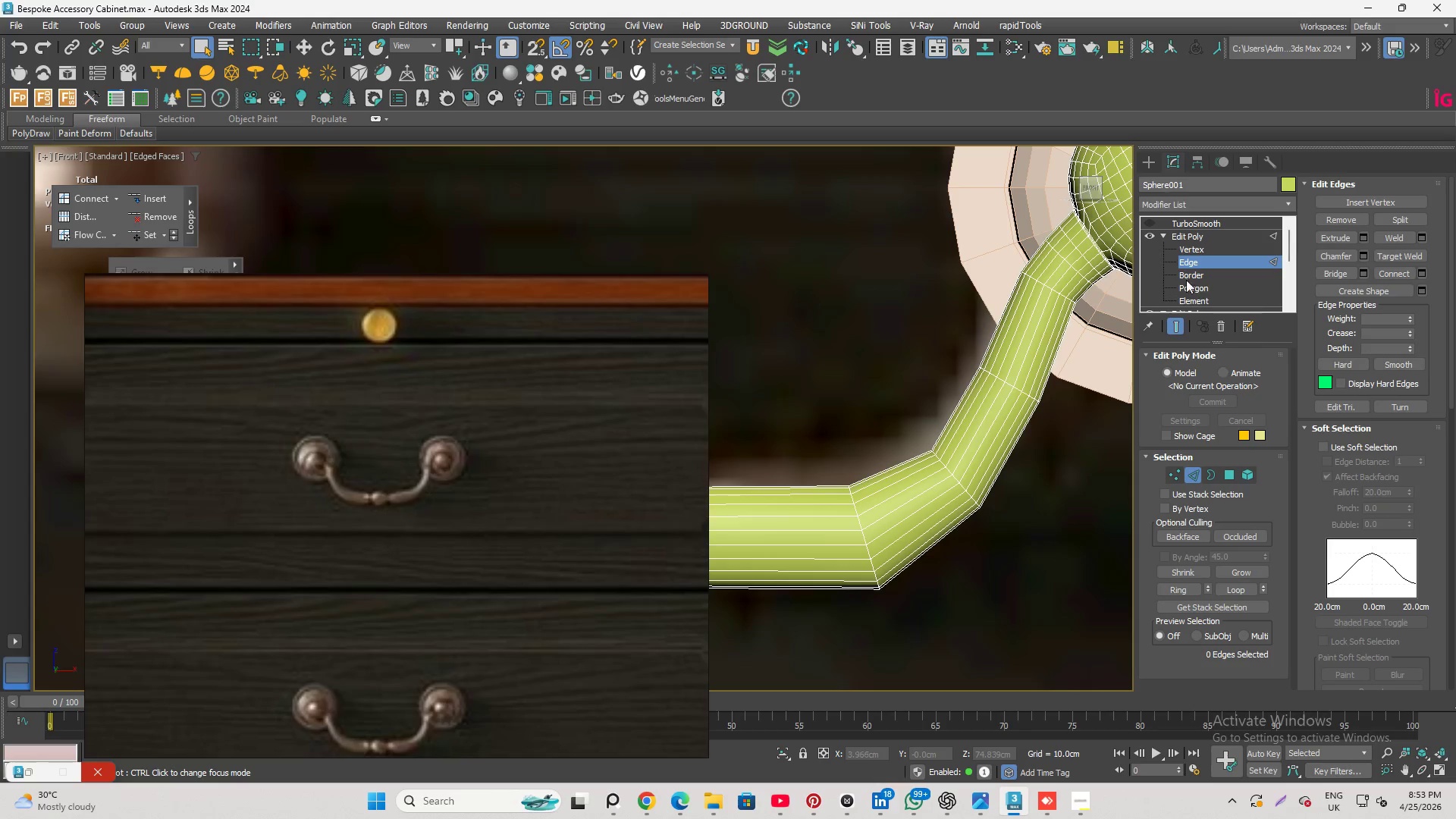 
scroll: coordinate [1047, 278], scroll_direction: up, amount: 3.0
 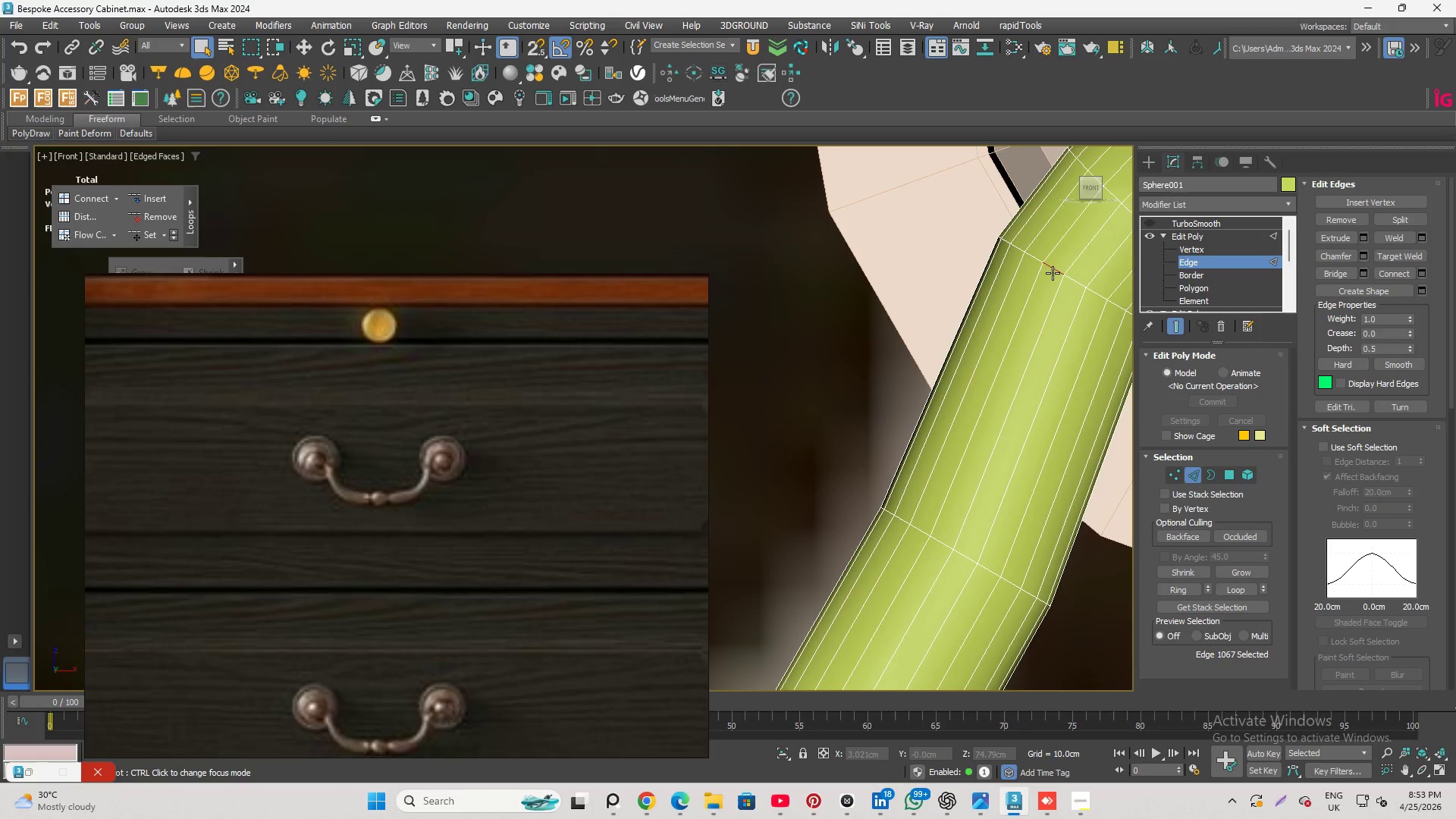 
double_click([1053, 273])
 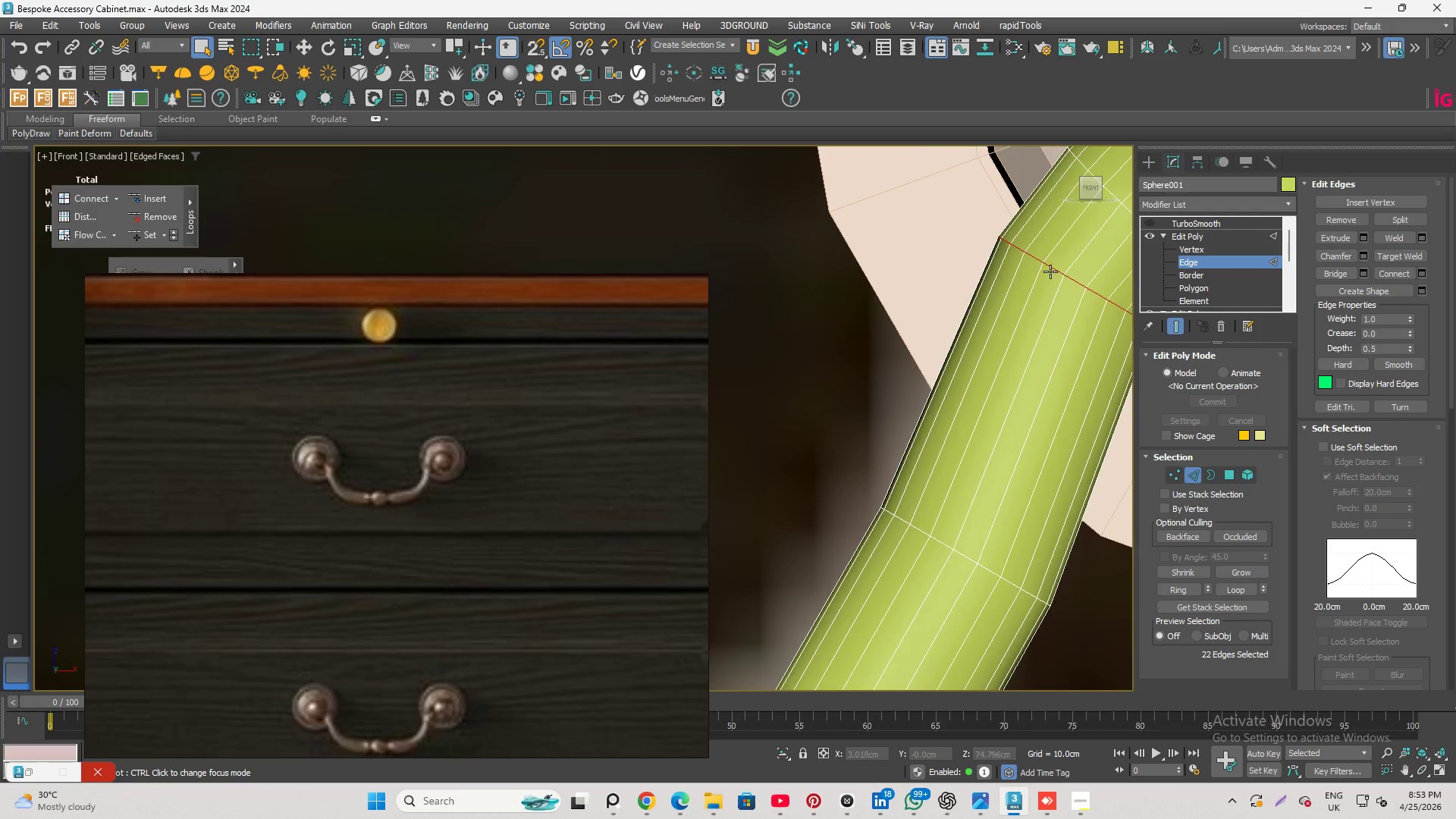 
scroll: coordinate [1006, 293], scroll_direction: down, amount: 4.0
 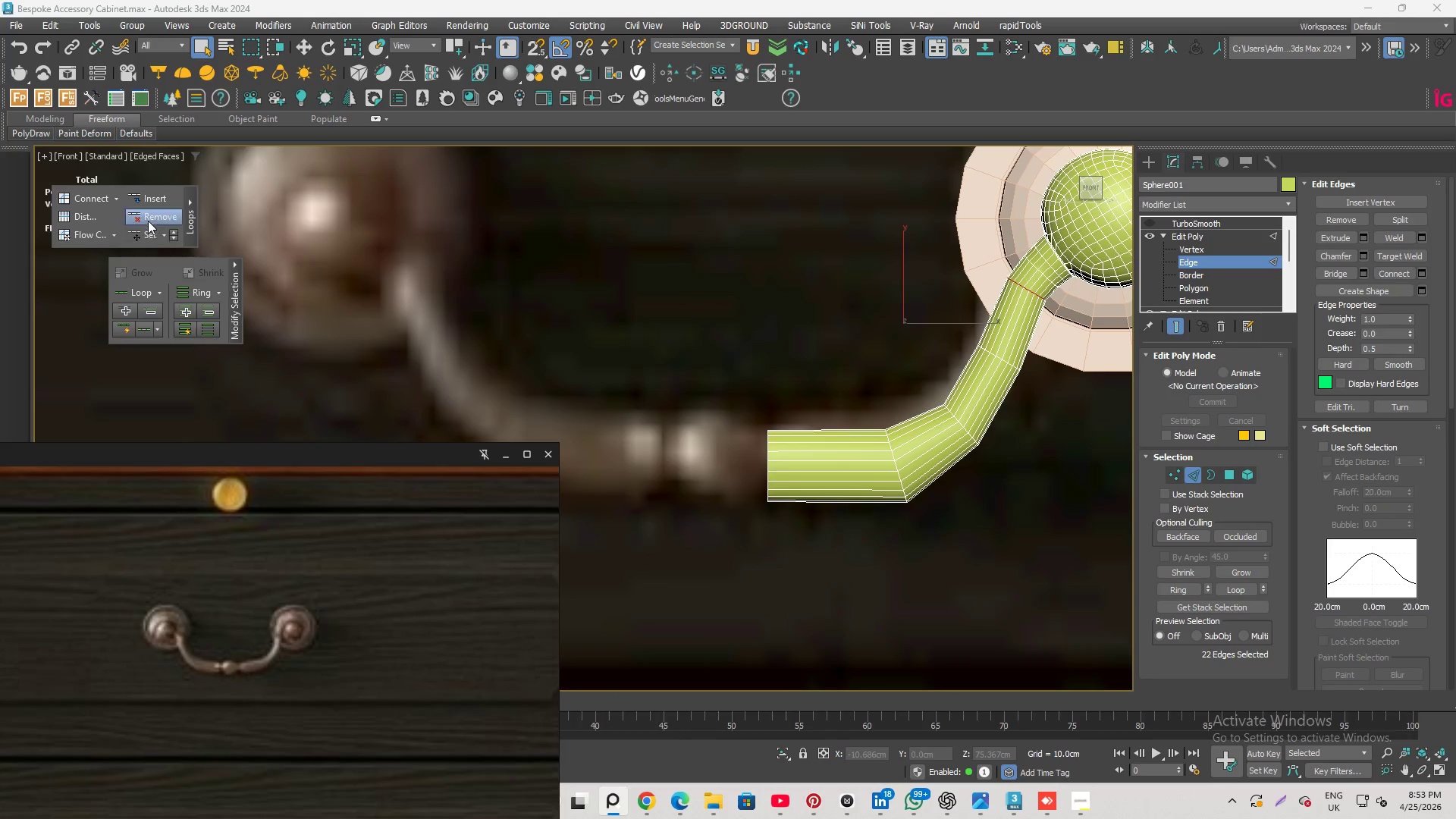 
left_click([146, 238])
 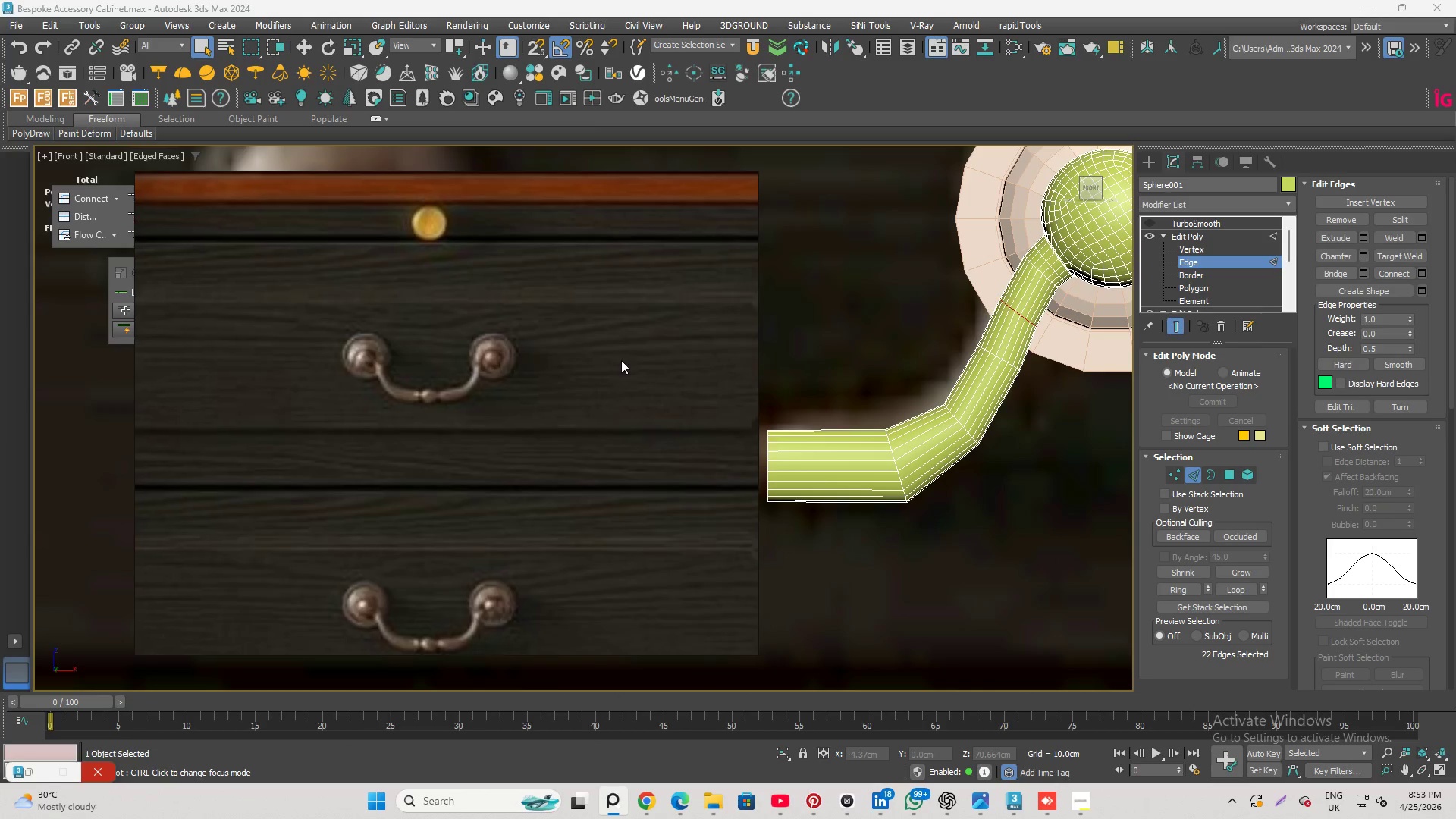 
scroll: coordinate [1019, 276], scroll_direction: up, amount: 1.0
 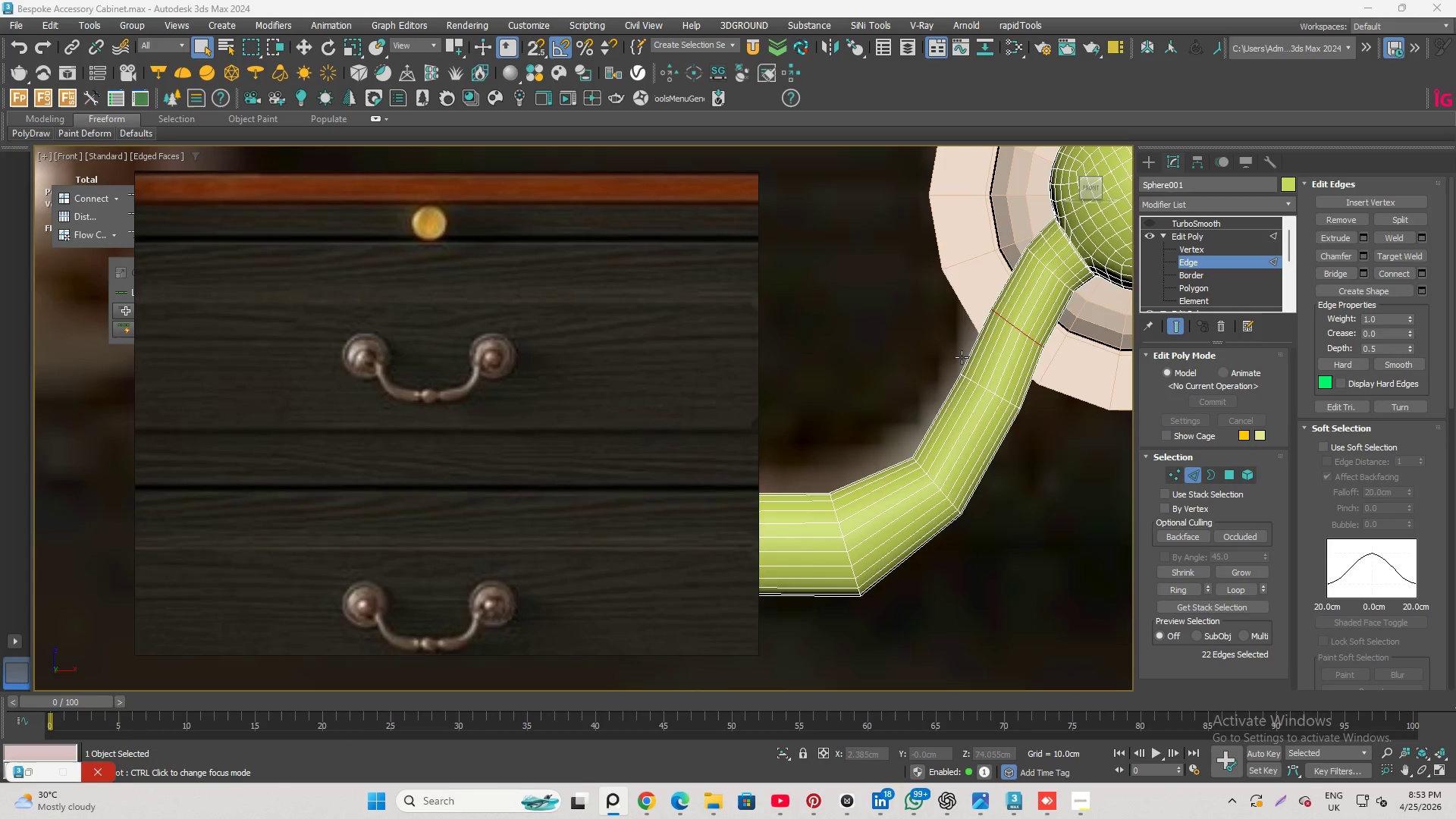 
scroll: coordinate [960, 358], scroll_direction: down, amount: 1.0
 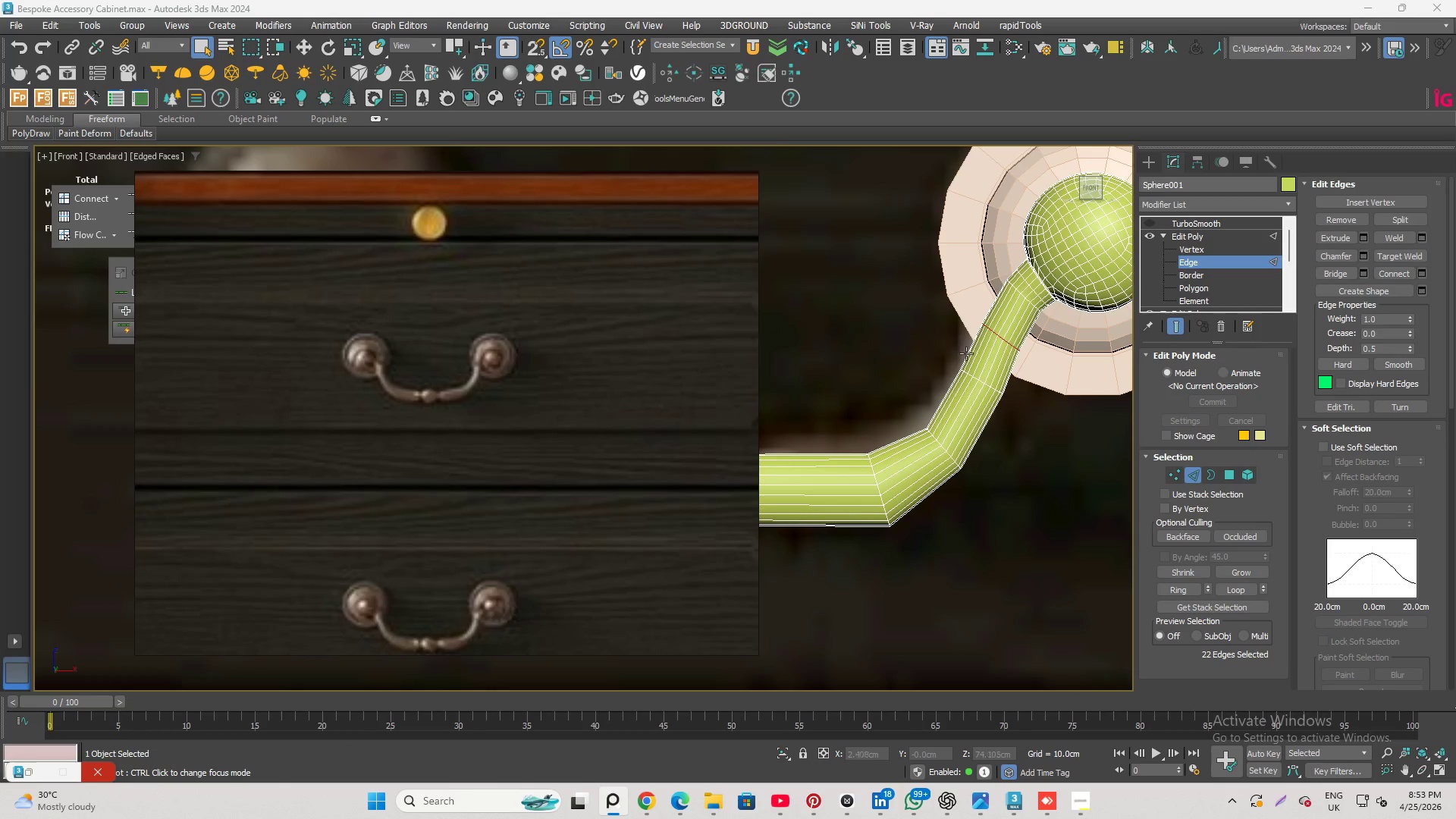 
key(W)
 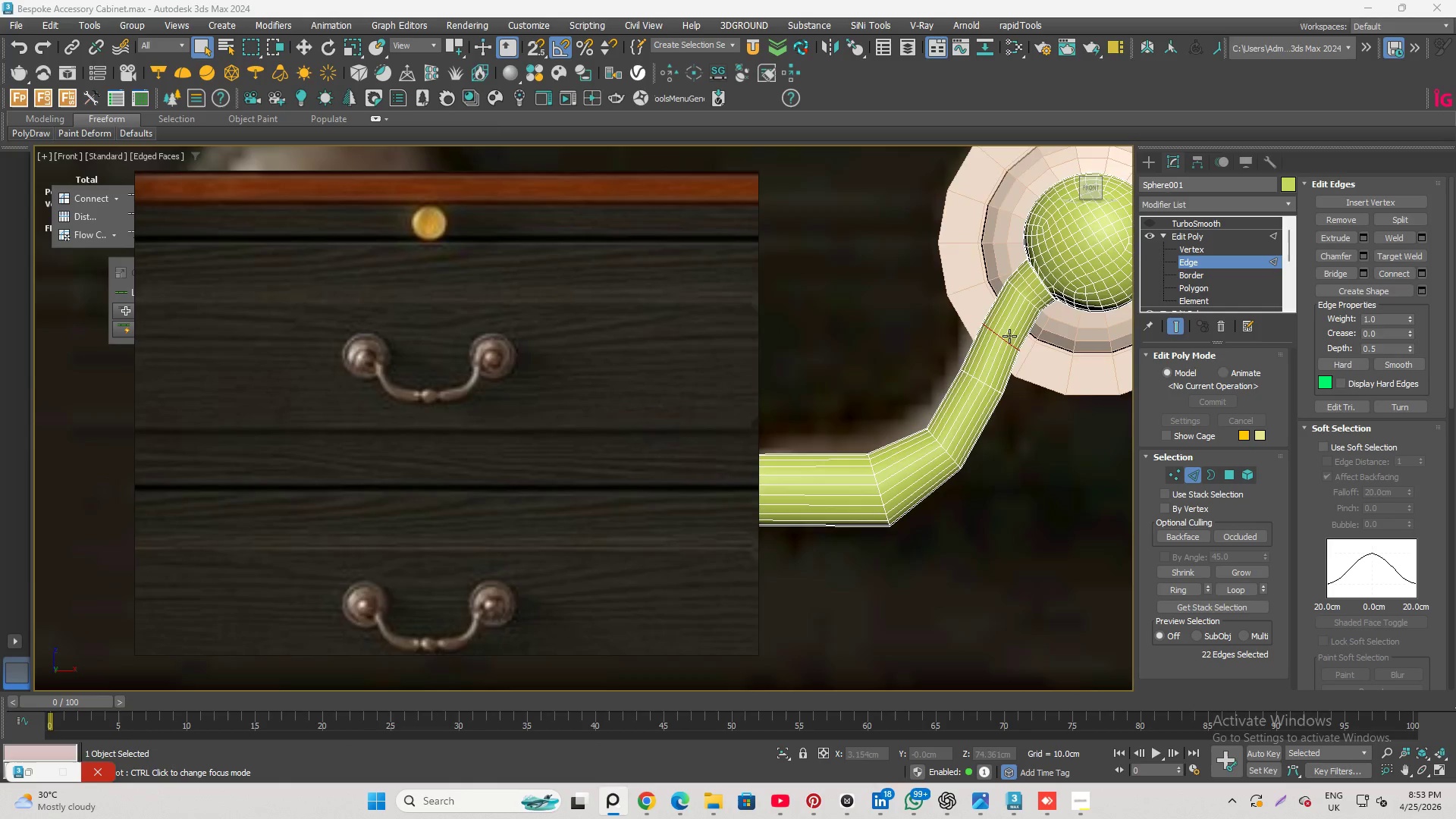 
scroll: coordinate [1003, 342], scroll_direction: down, amount: 4.0
 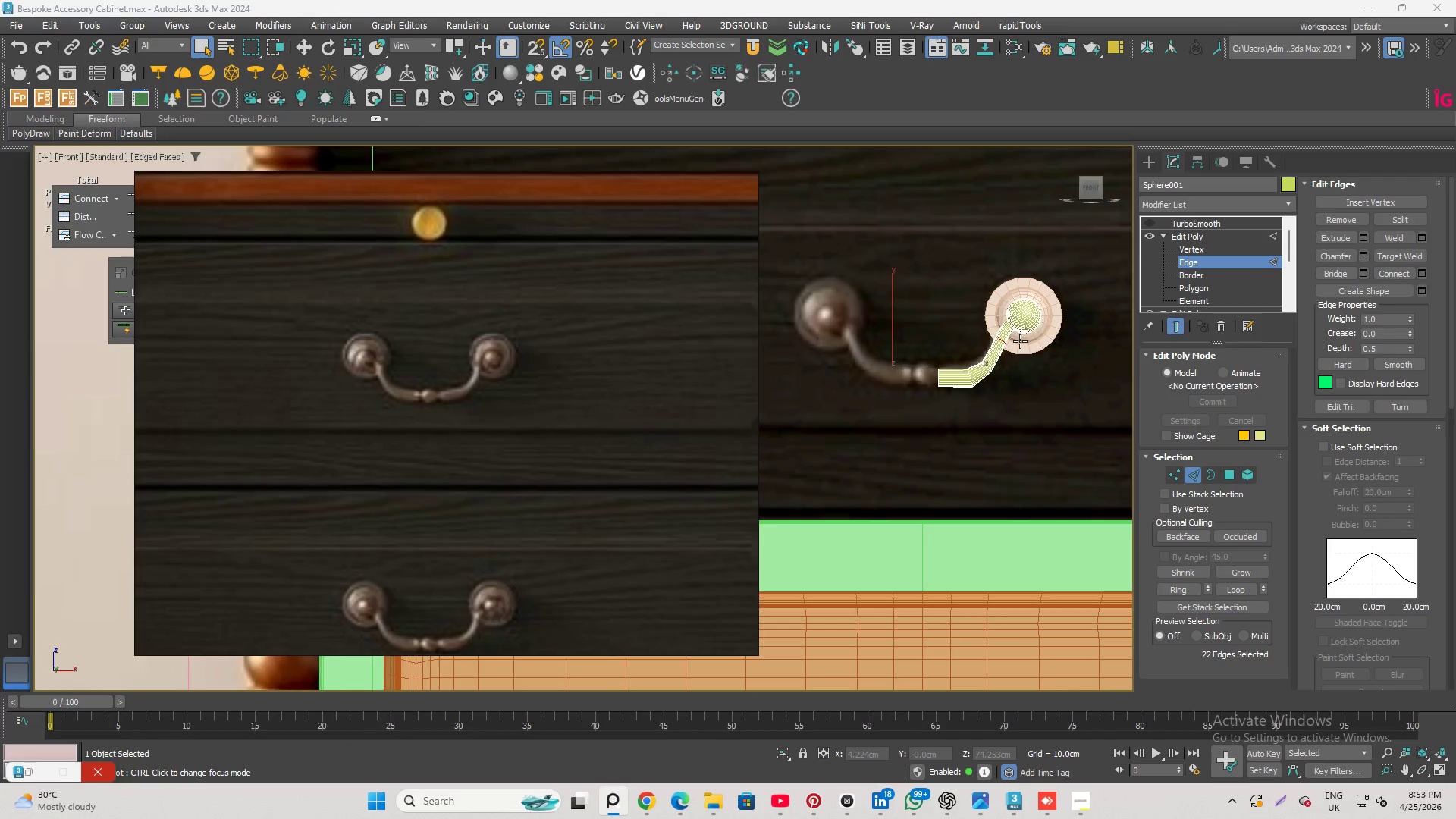 
scroll: coordinate [1020, 341], scroll_direction: up, amount: 2.0
 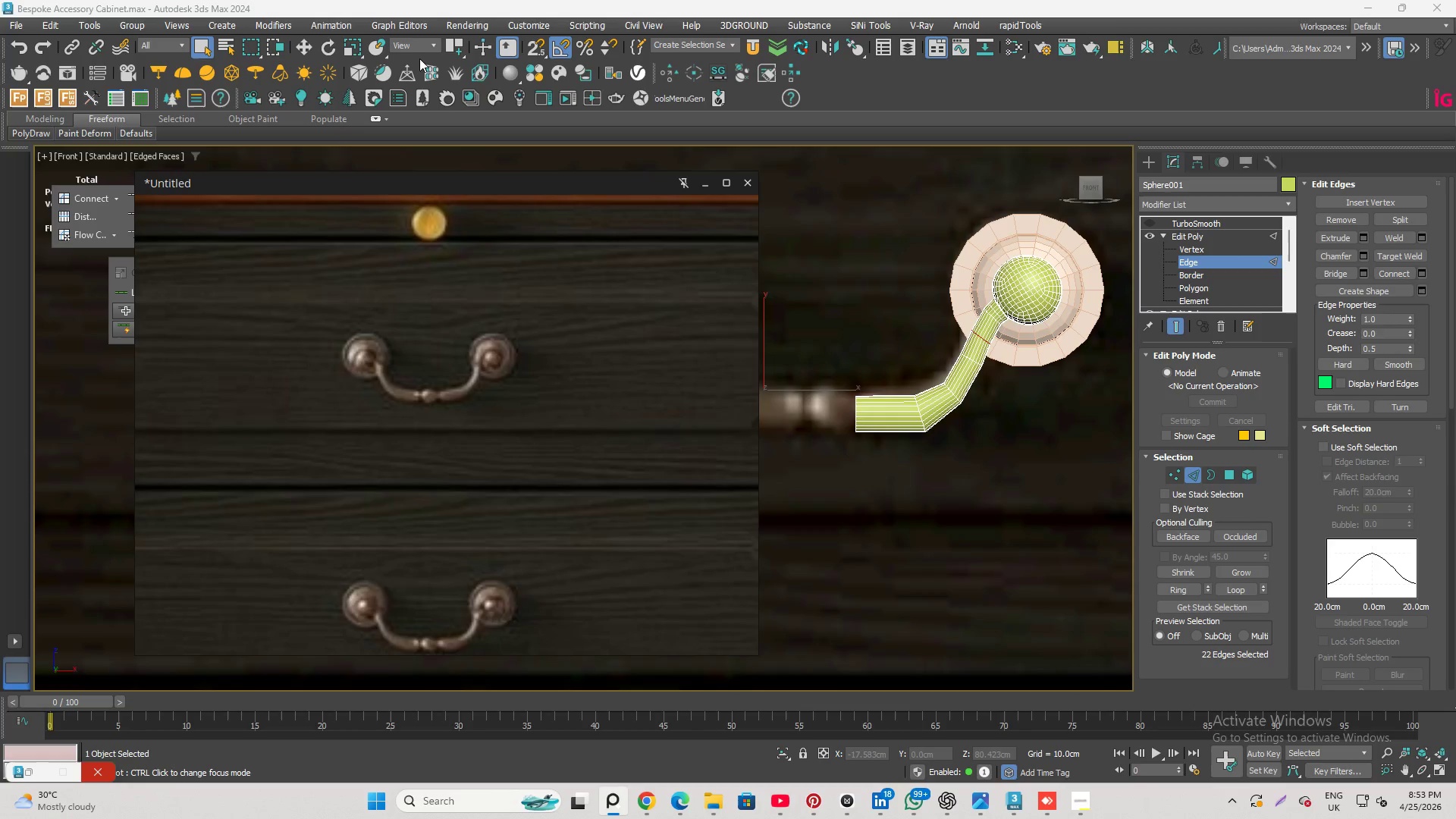 
left_click([418, 46])
 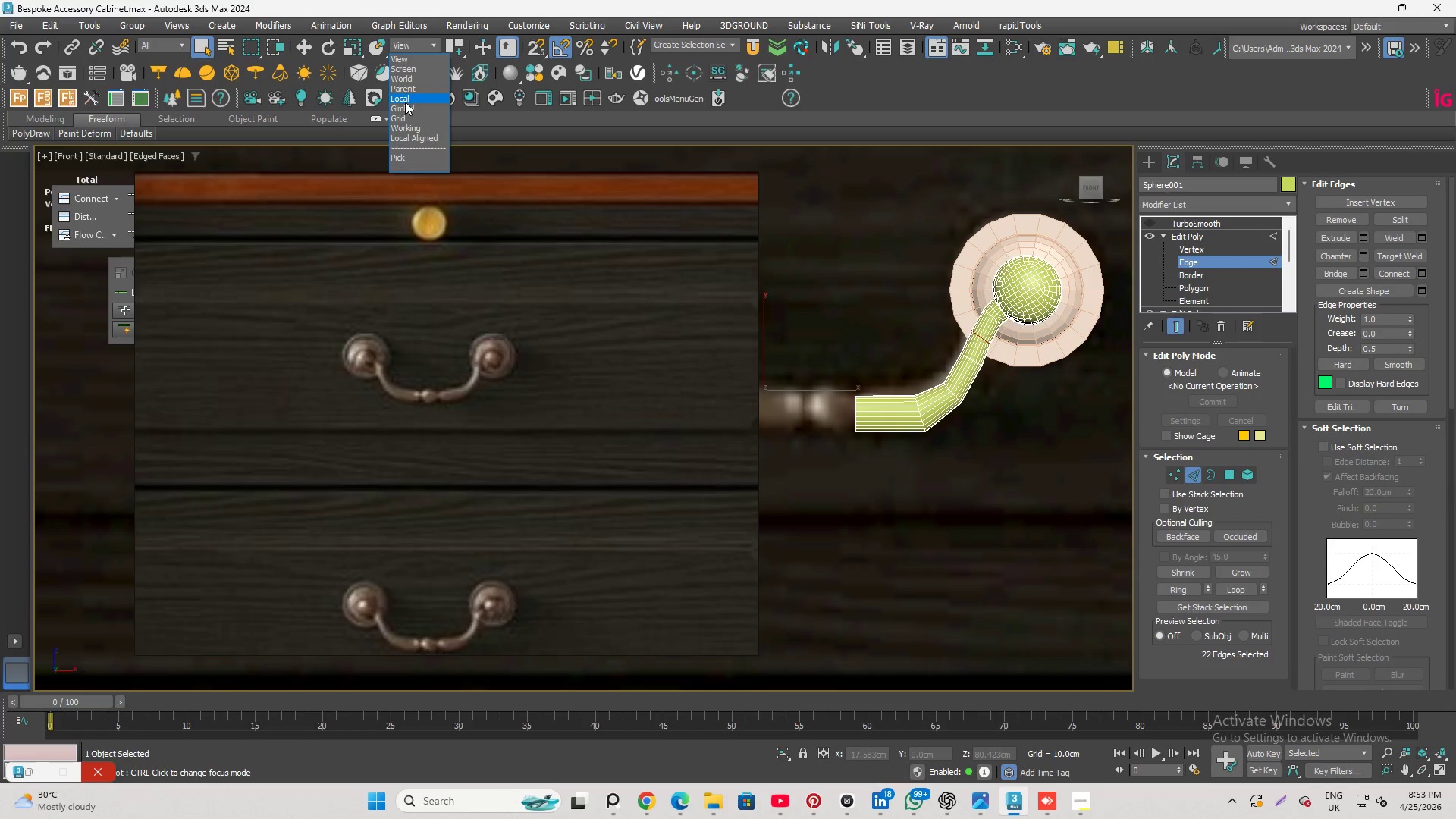 
left_click([405, 99])
 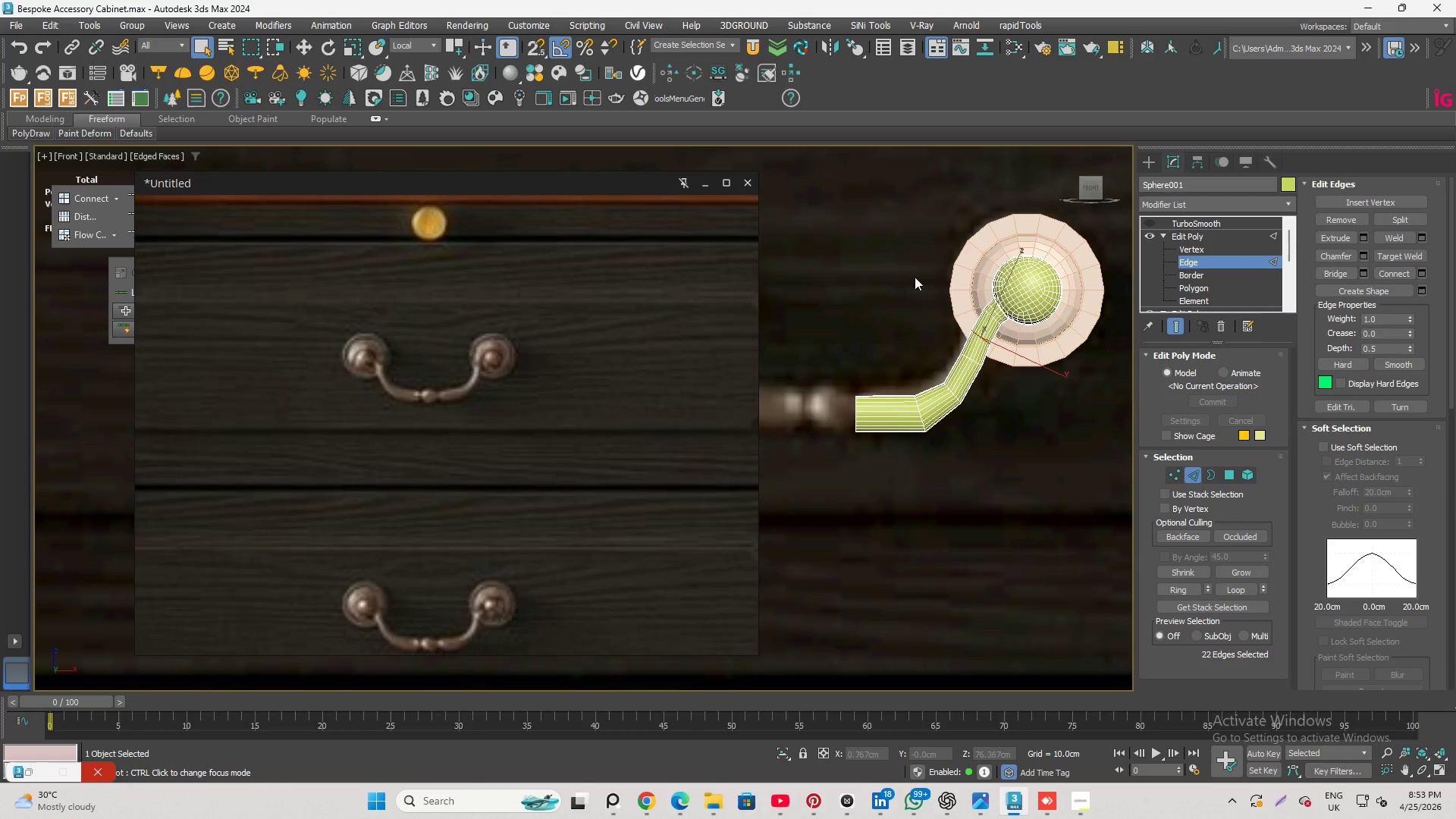 
scroll: coordinate [1031, 315], scroll_direction: up, amount: 2.0
 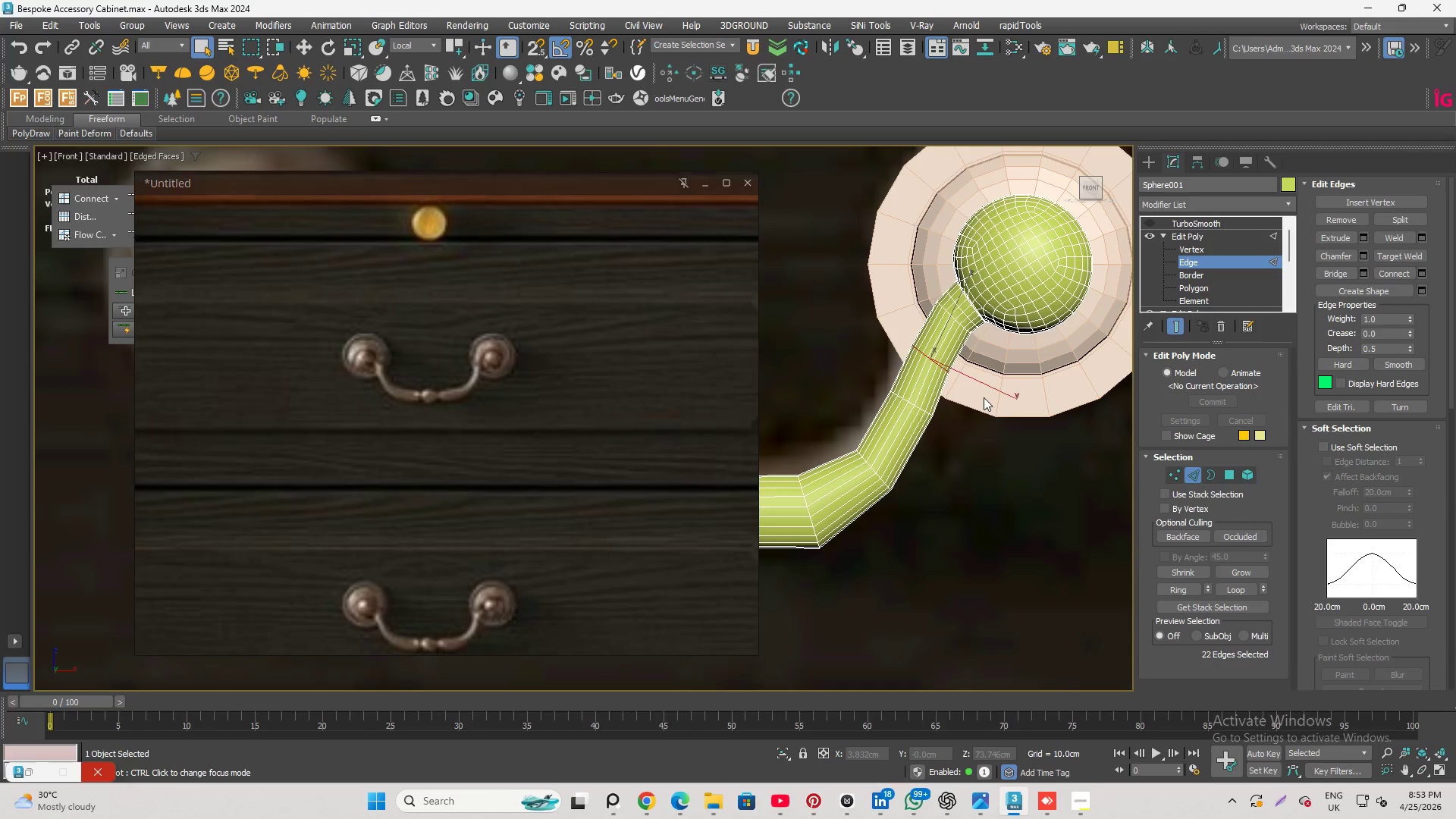 
key(W)
 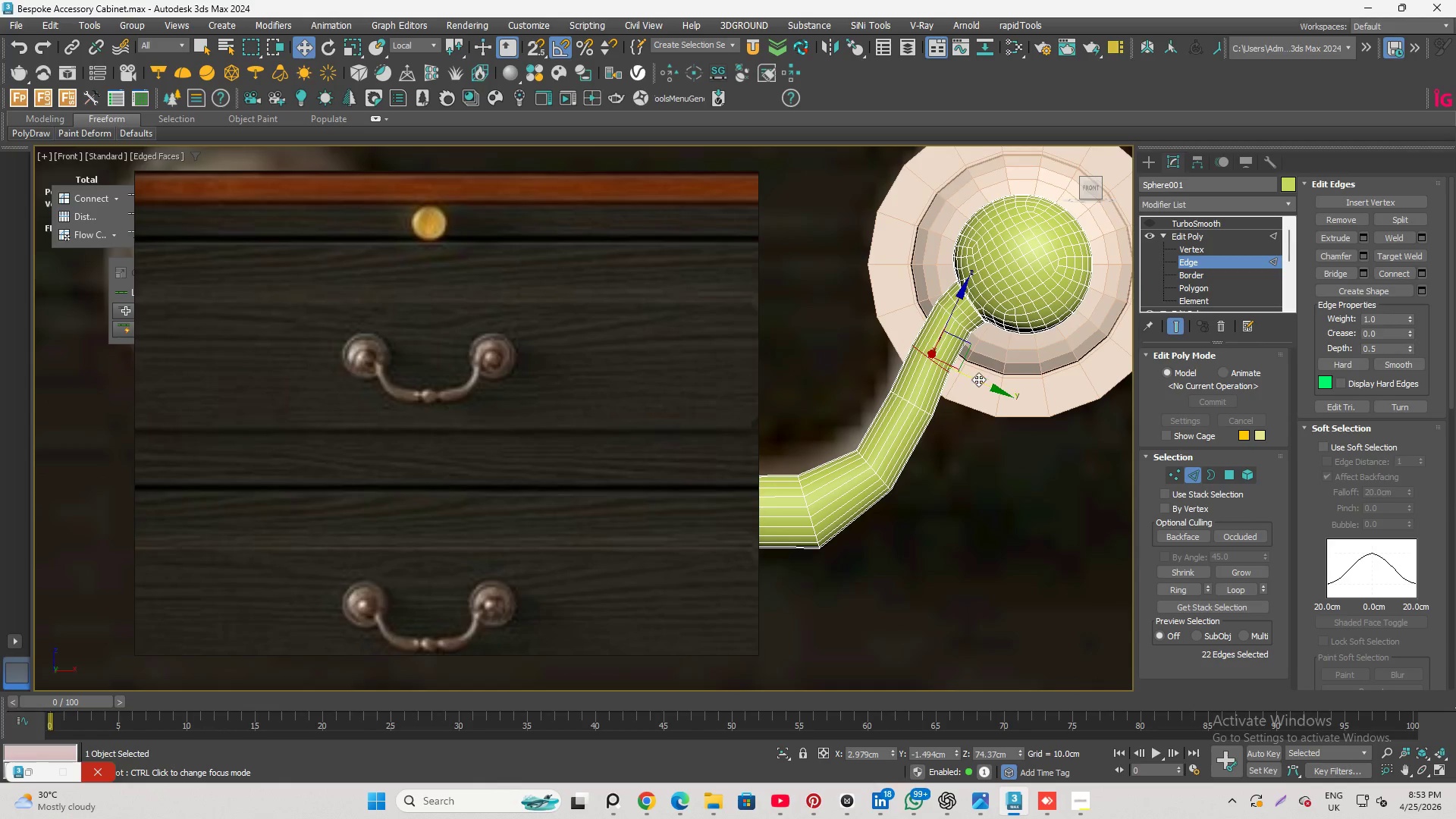 
scroll: coordinate [978, 378], scroll_direction: up, amount: 1.0
 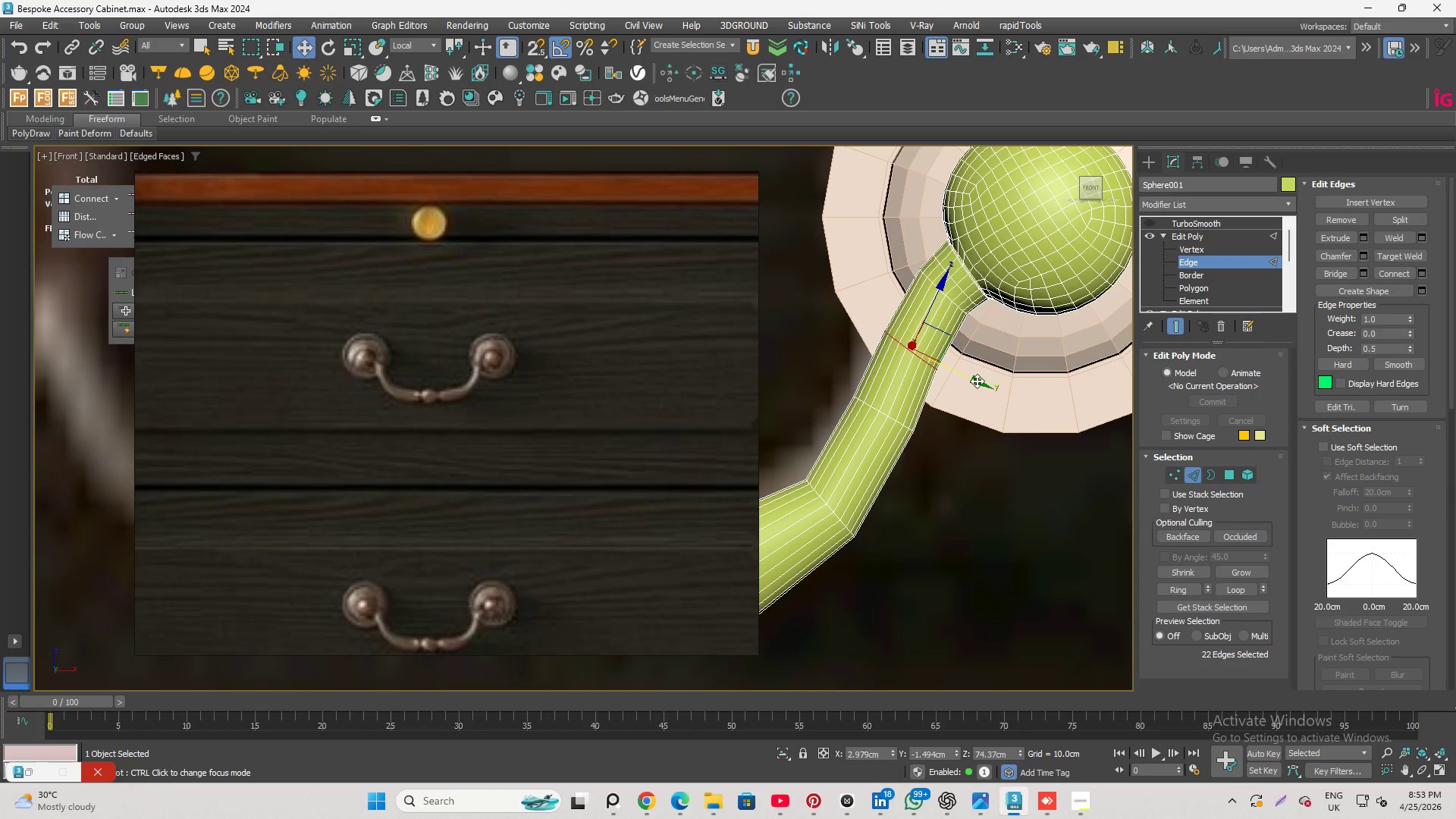 
left_click_drag(start_coordinate=[977, 381], to_coordinate=[984, 386])
 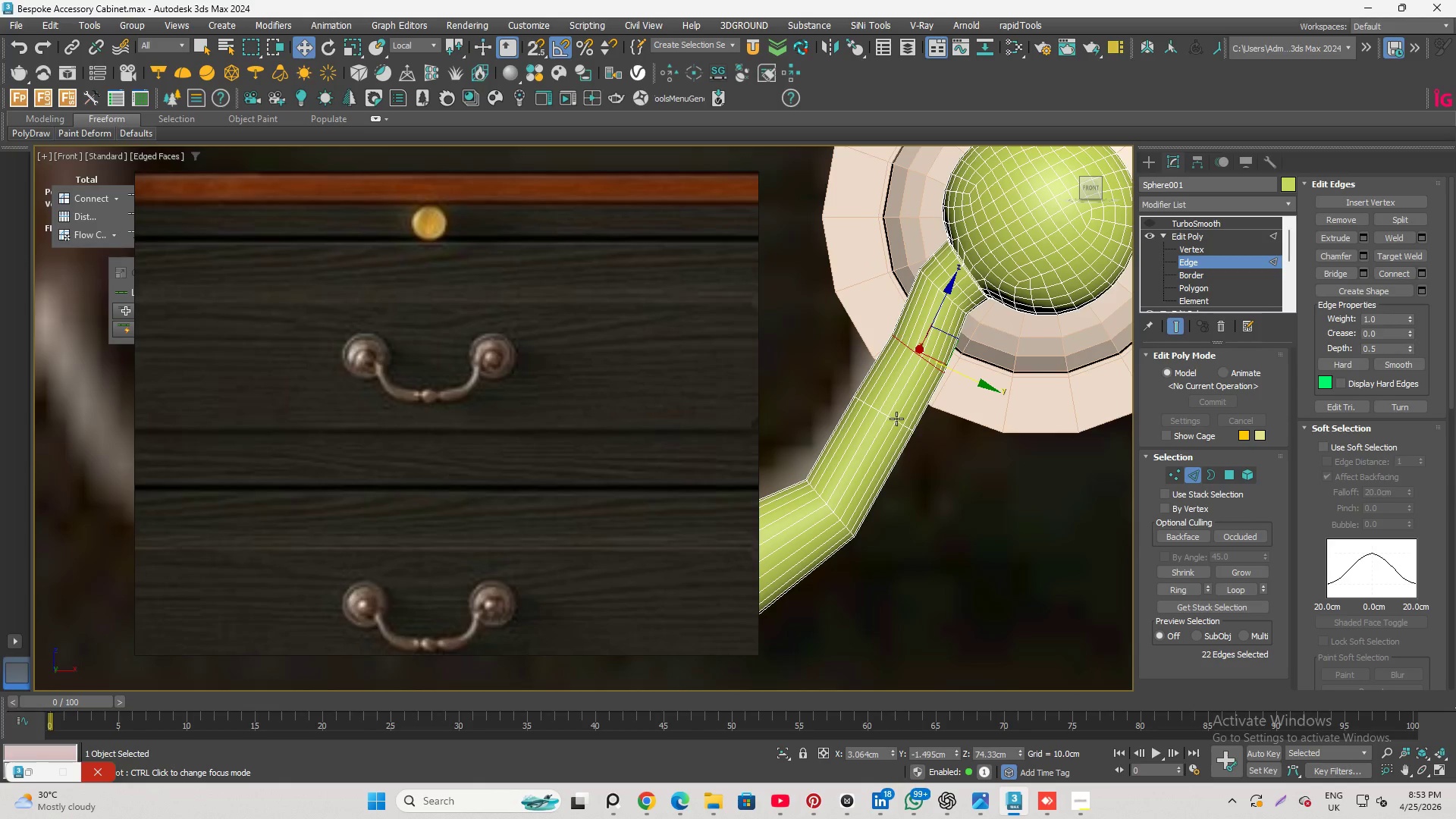 
left_click([880, 415])
 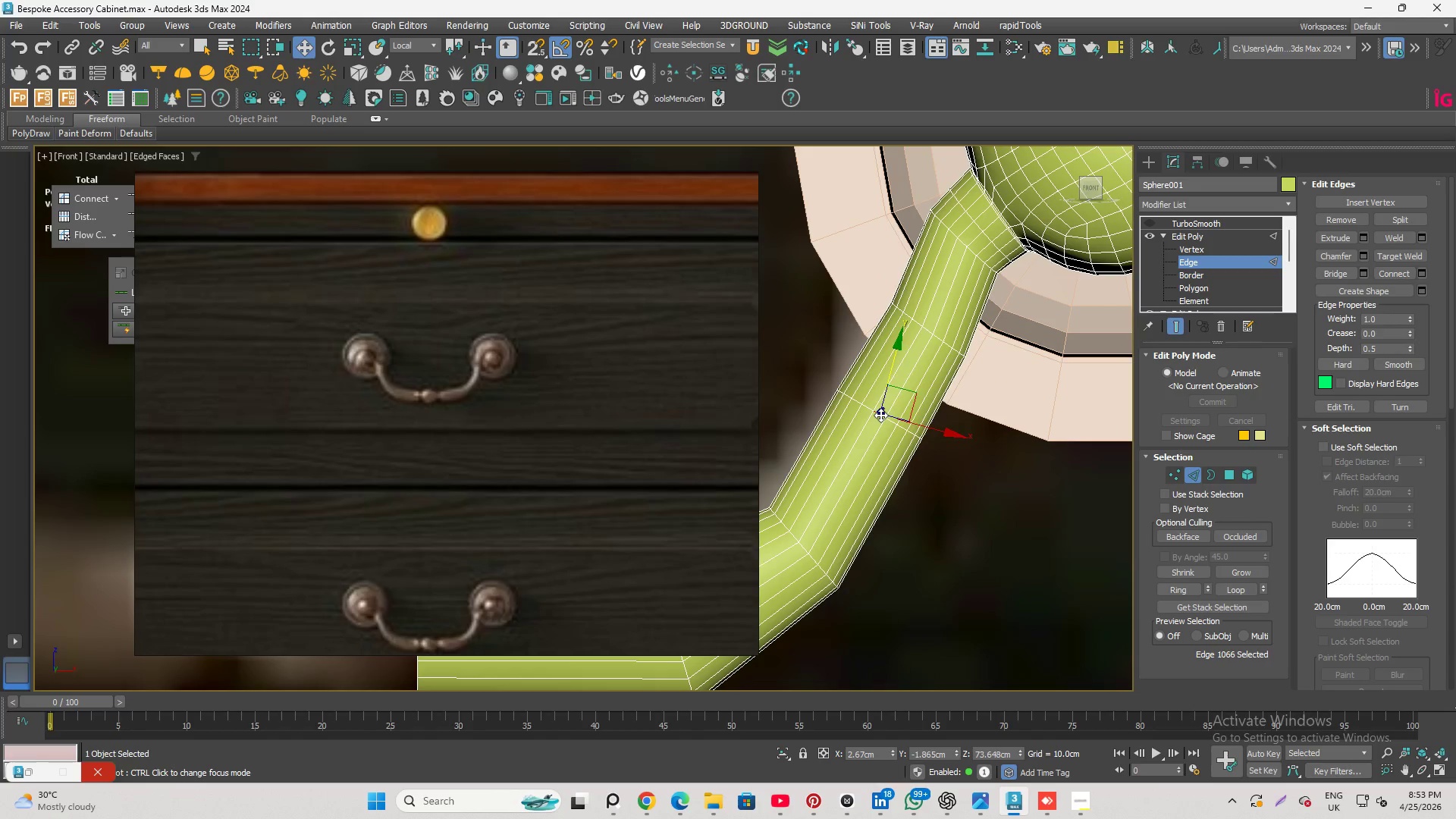 
scroll: coordinate [893, 412], scroll_direction: up, amount: 1.0
 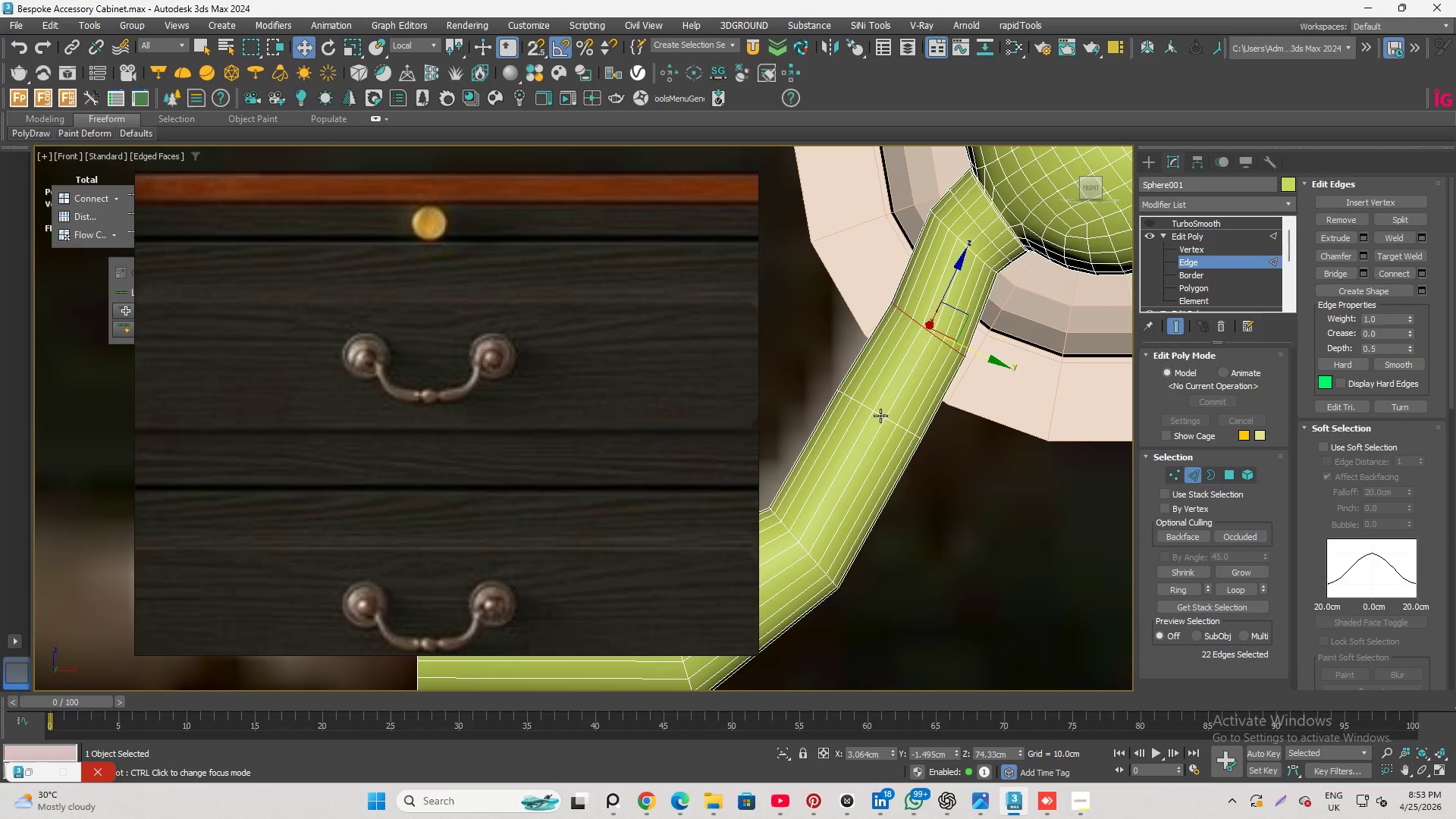 
double_click([880, 415])
 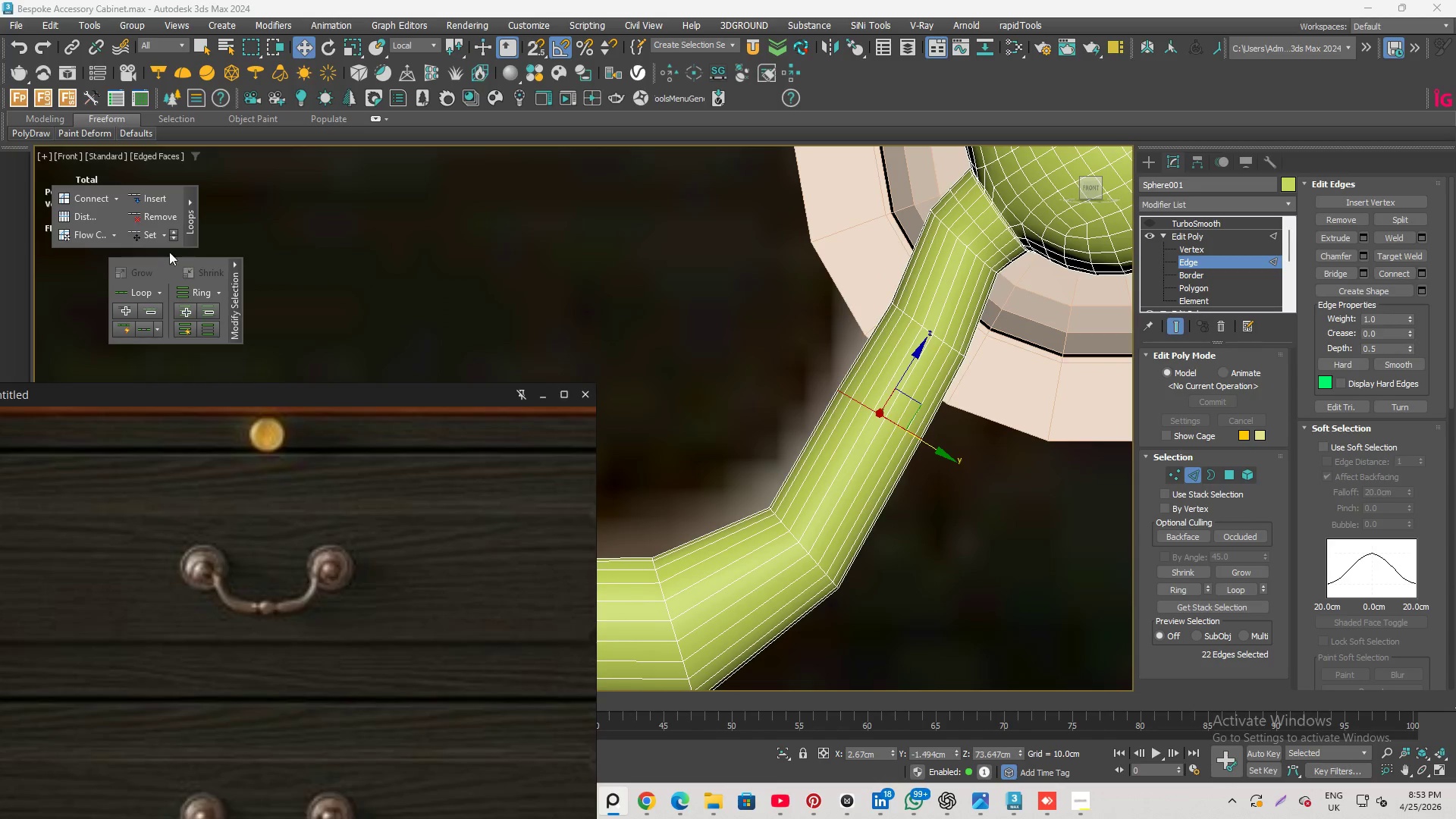 
left_click([147, 234])
 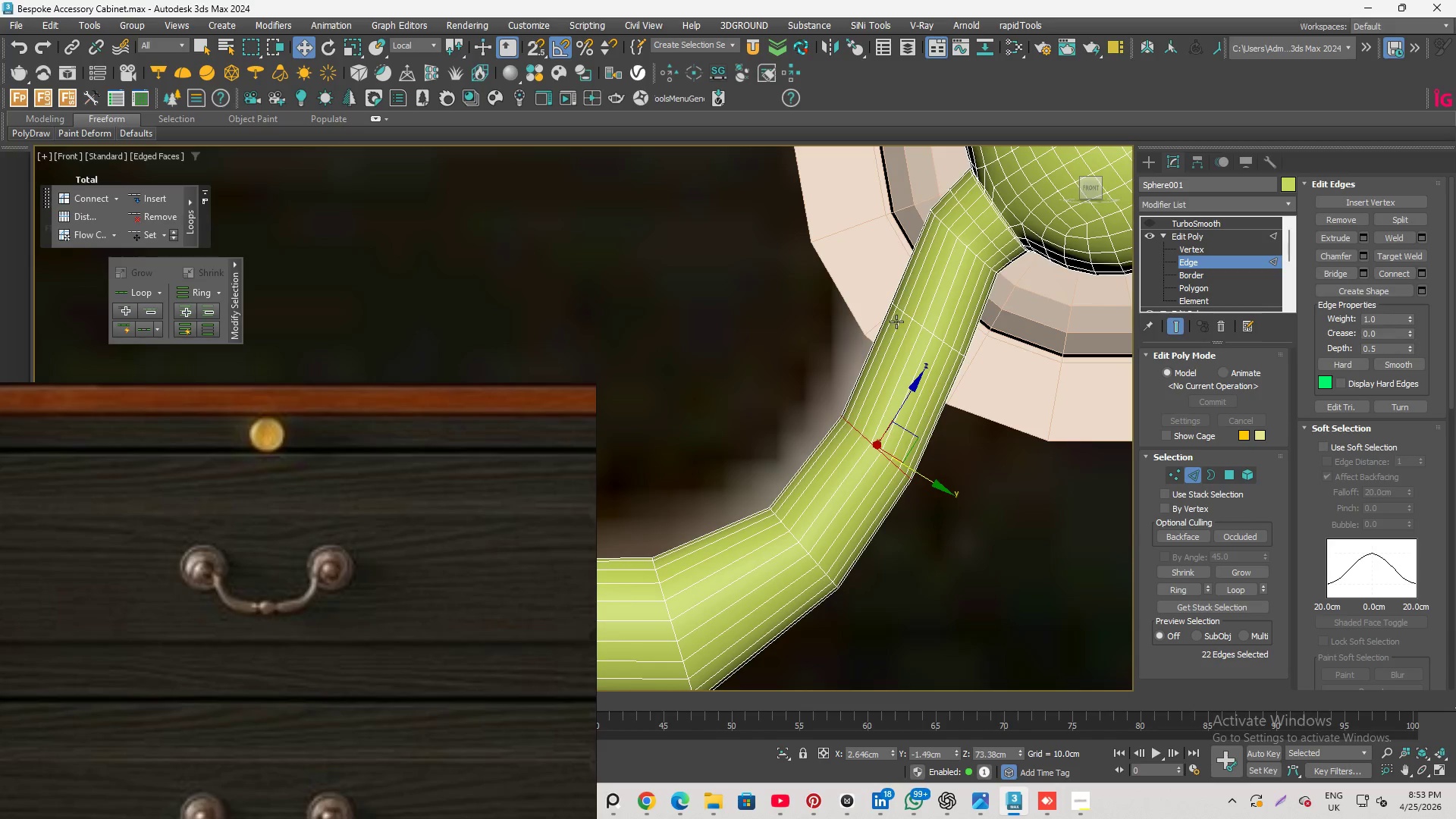 
scroll: coordinate [912, 342], scroll_direction: down, amount: 4.0
 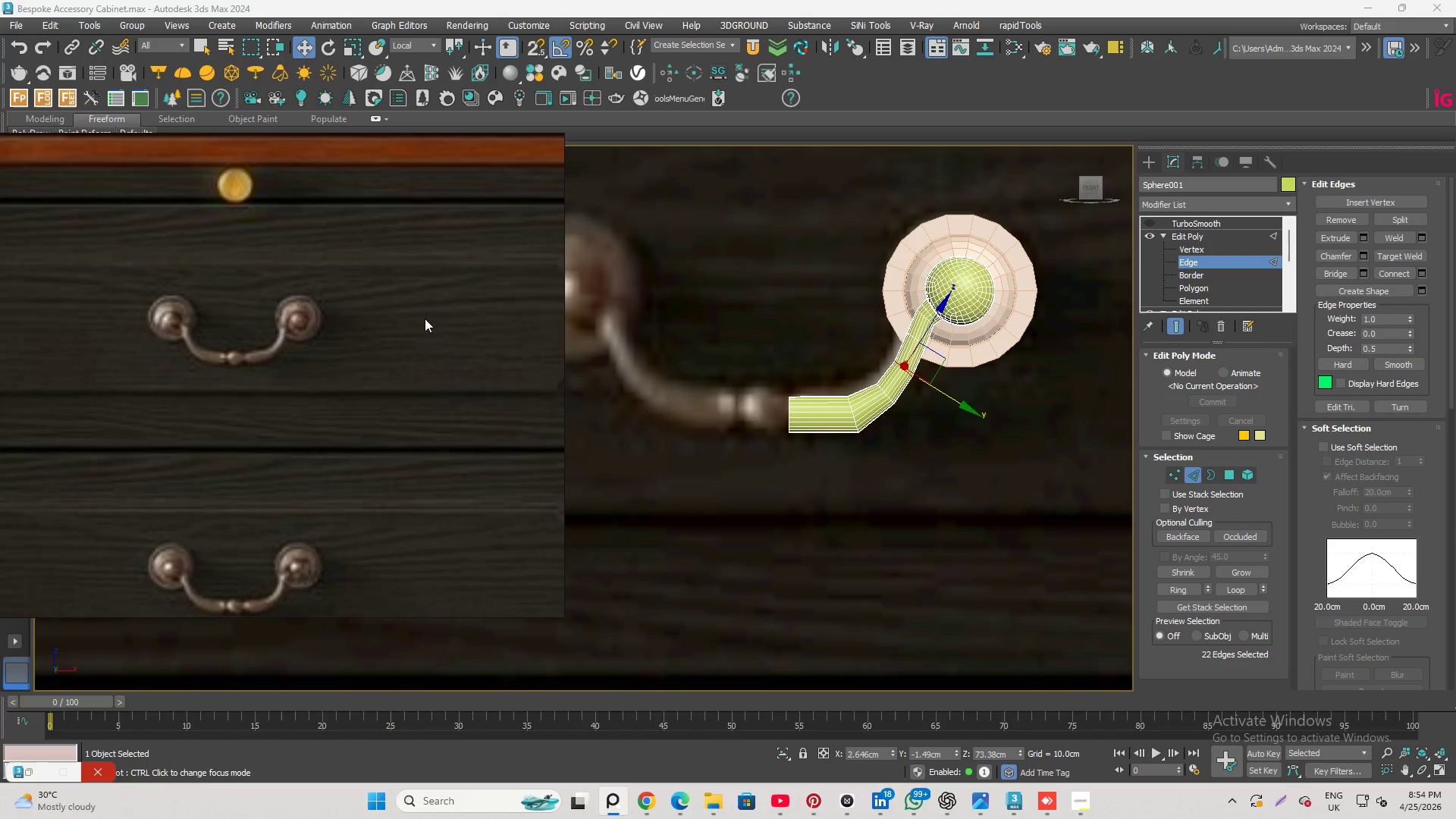 
scroll: coordinate [875, 341], scroll_direction: up, amount: 2.0
 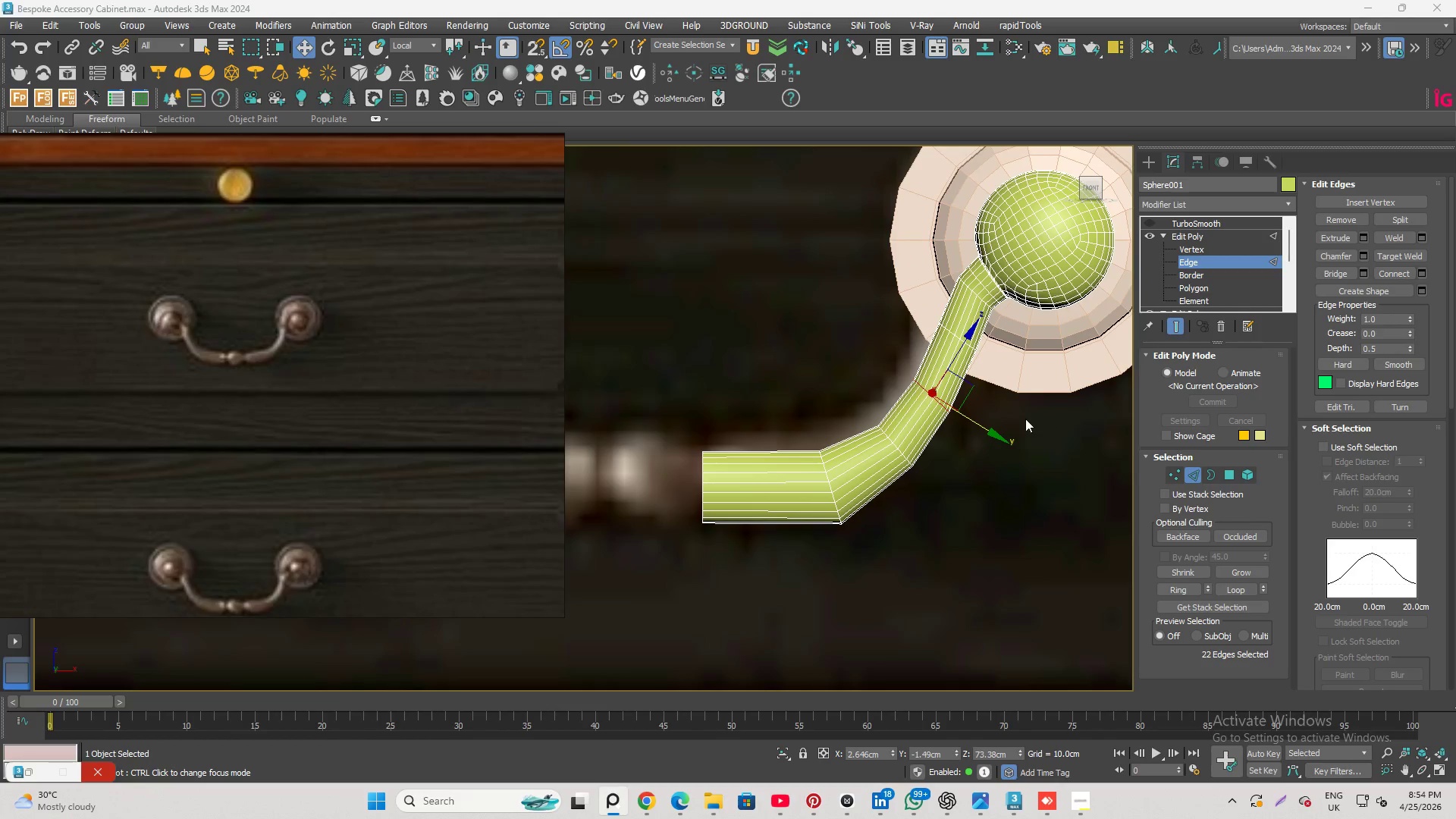 
scroll: coordinate [1012, 413], scroll_direction: down, amount: 3.0
 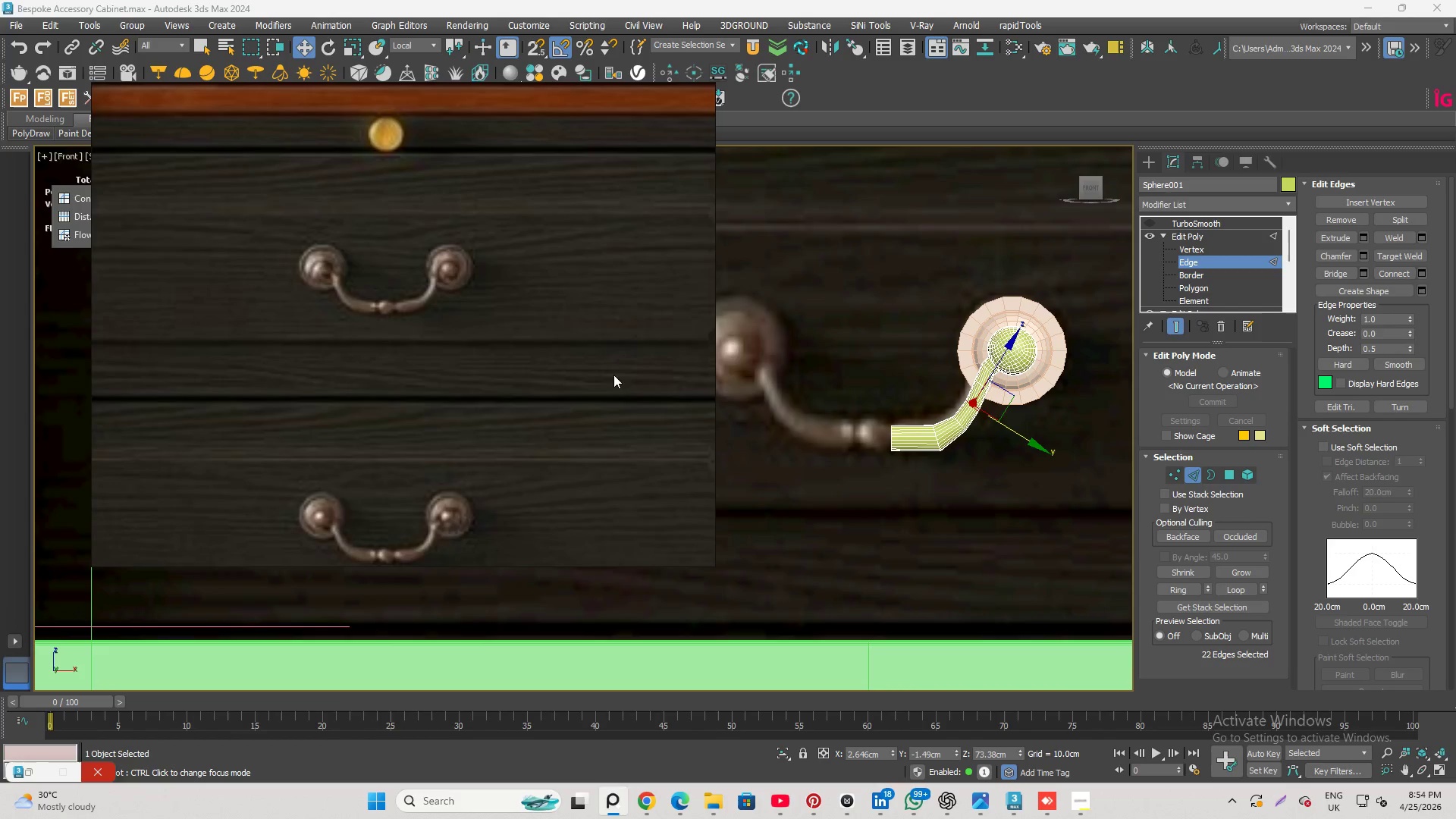 
scroll: coordinate [885, 426], scroll_direction: up, amount: 5.0
 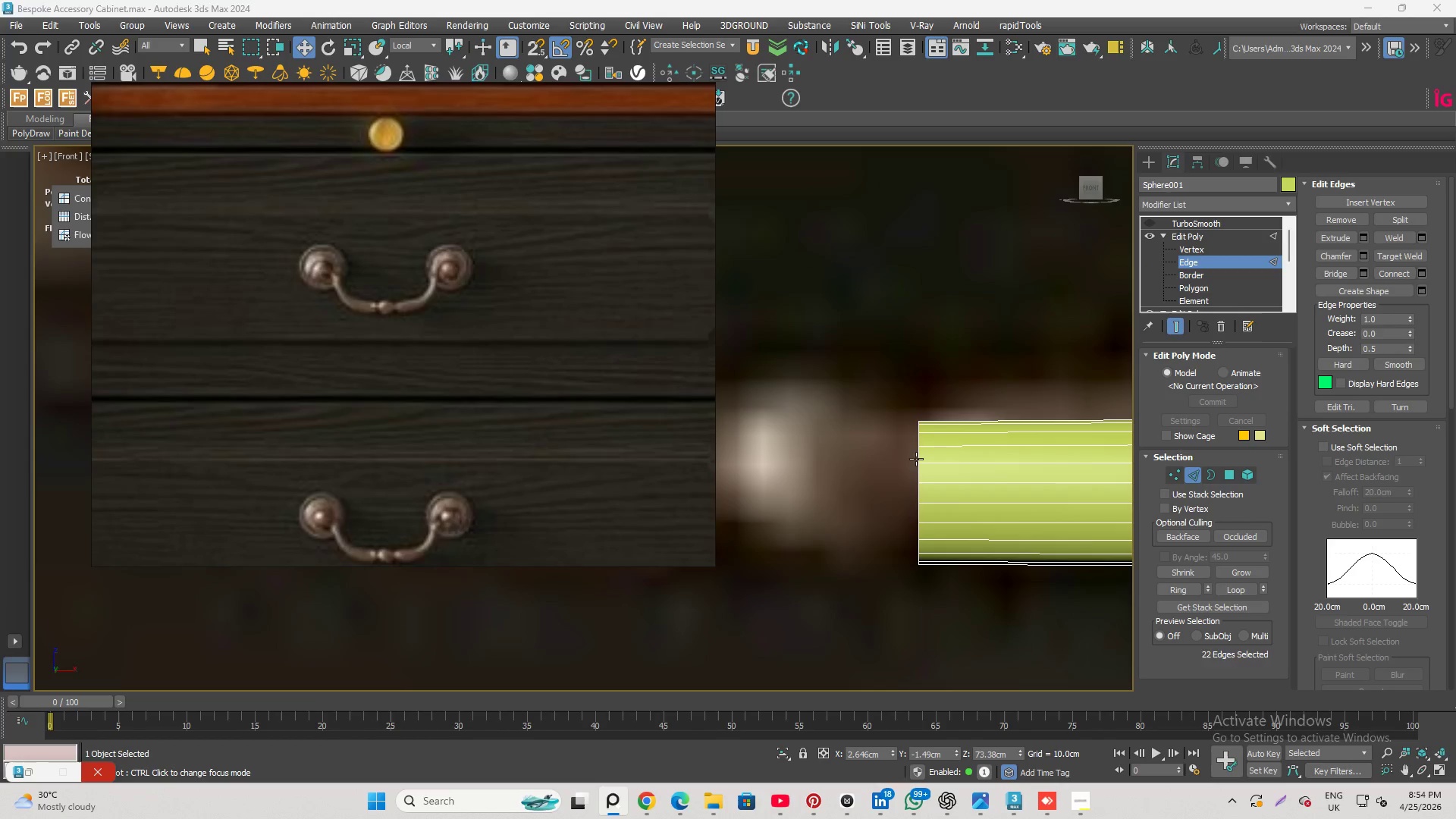 
double_click([916, 459])
 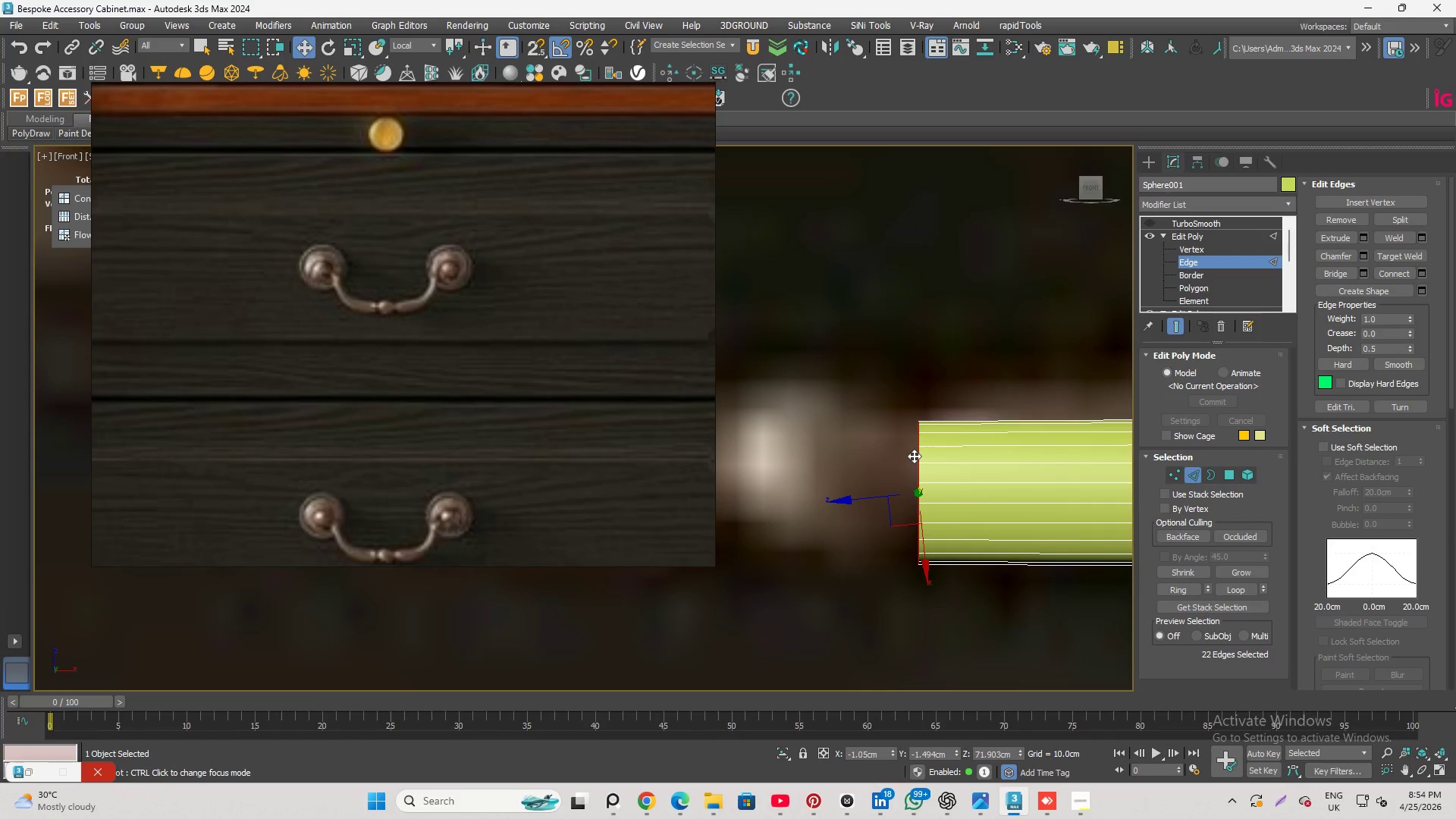 
scroll: coordinate [1007, 460], scroll_direction: down, amount: 1.0
 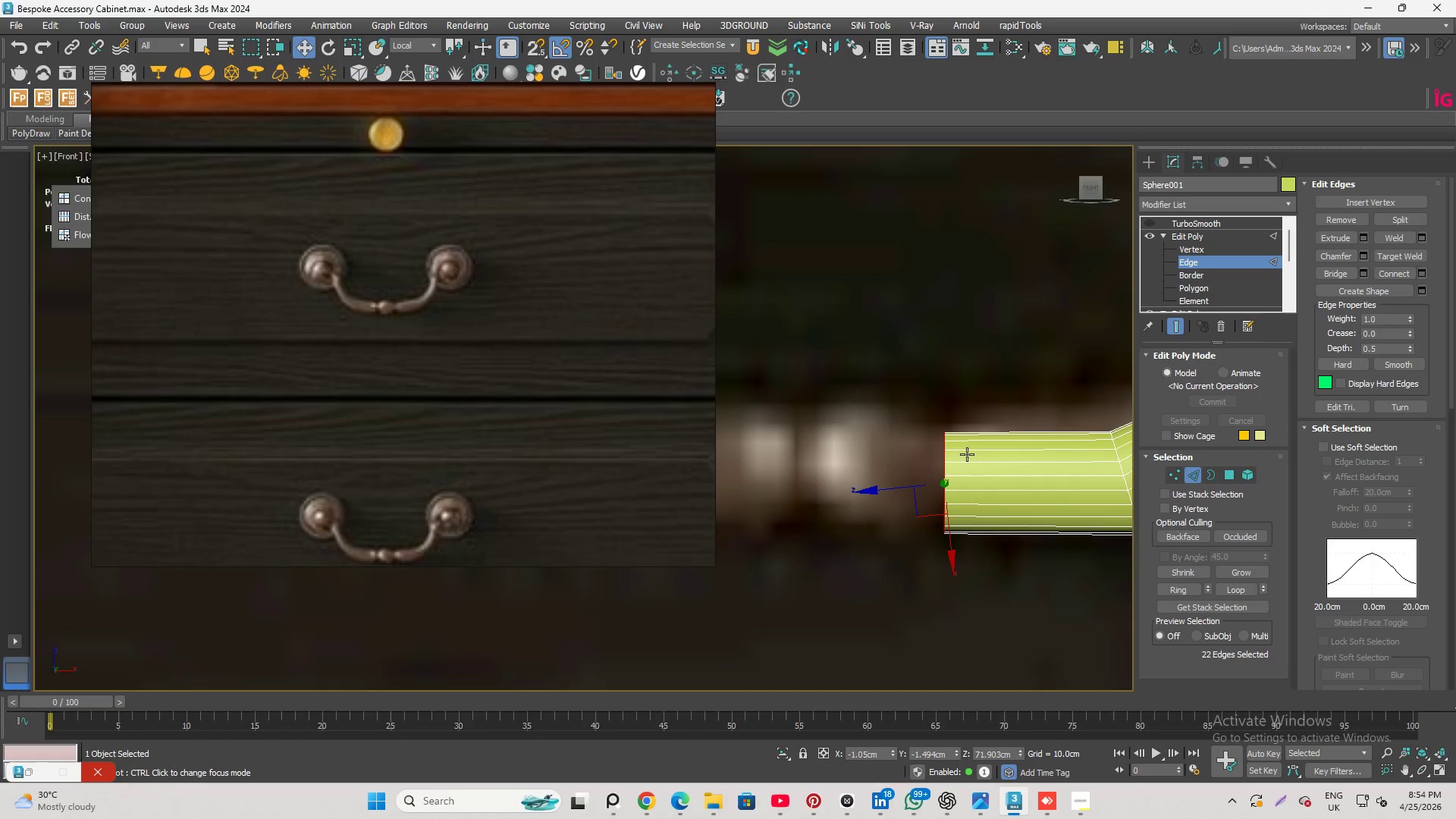 
scroll: coordinate [967, 454], scroll_direction: up, amount: 1.0
 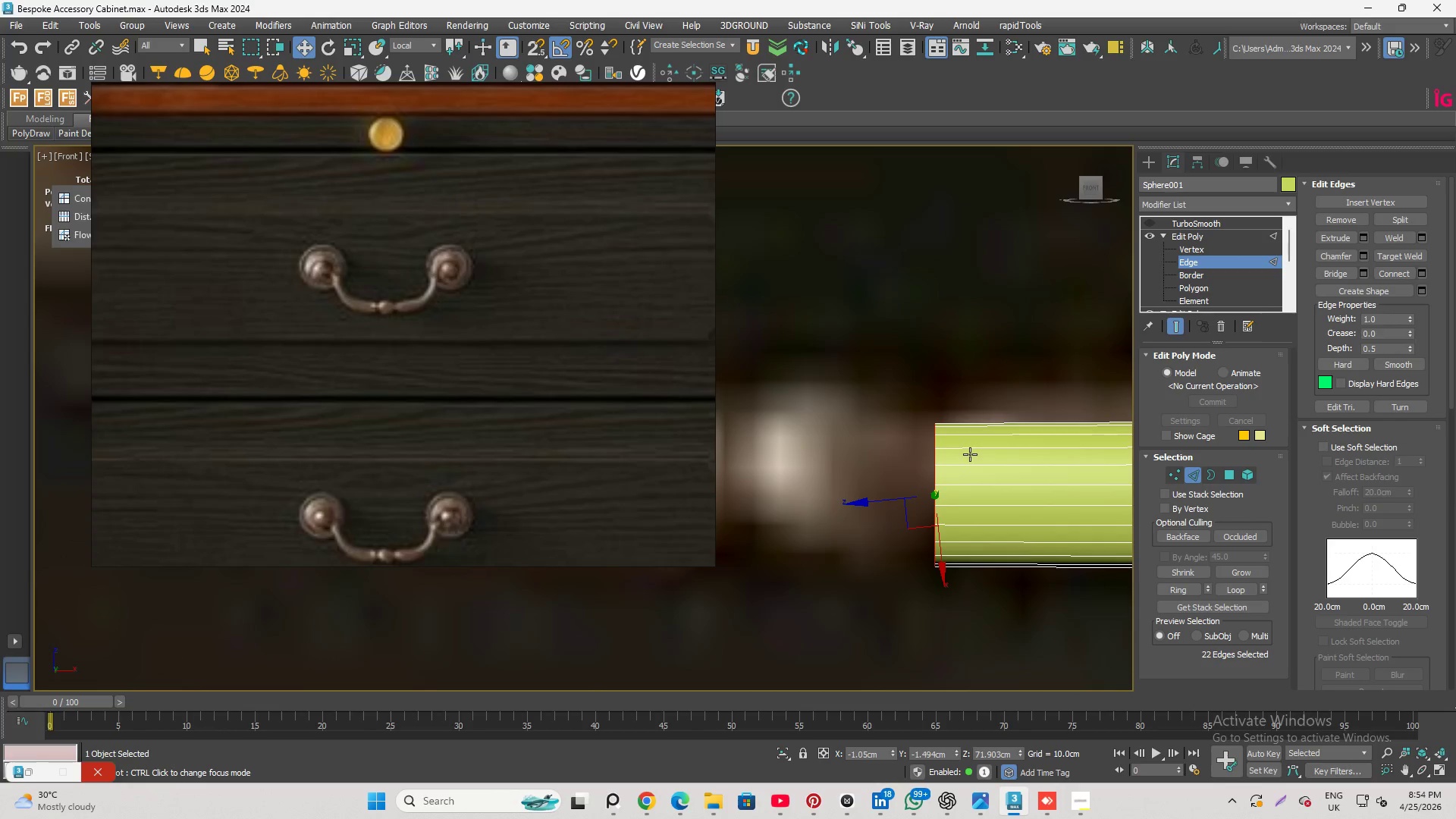 
key(W)
 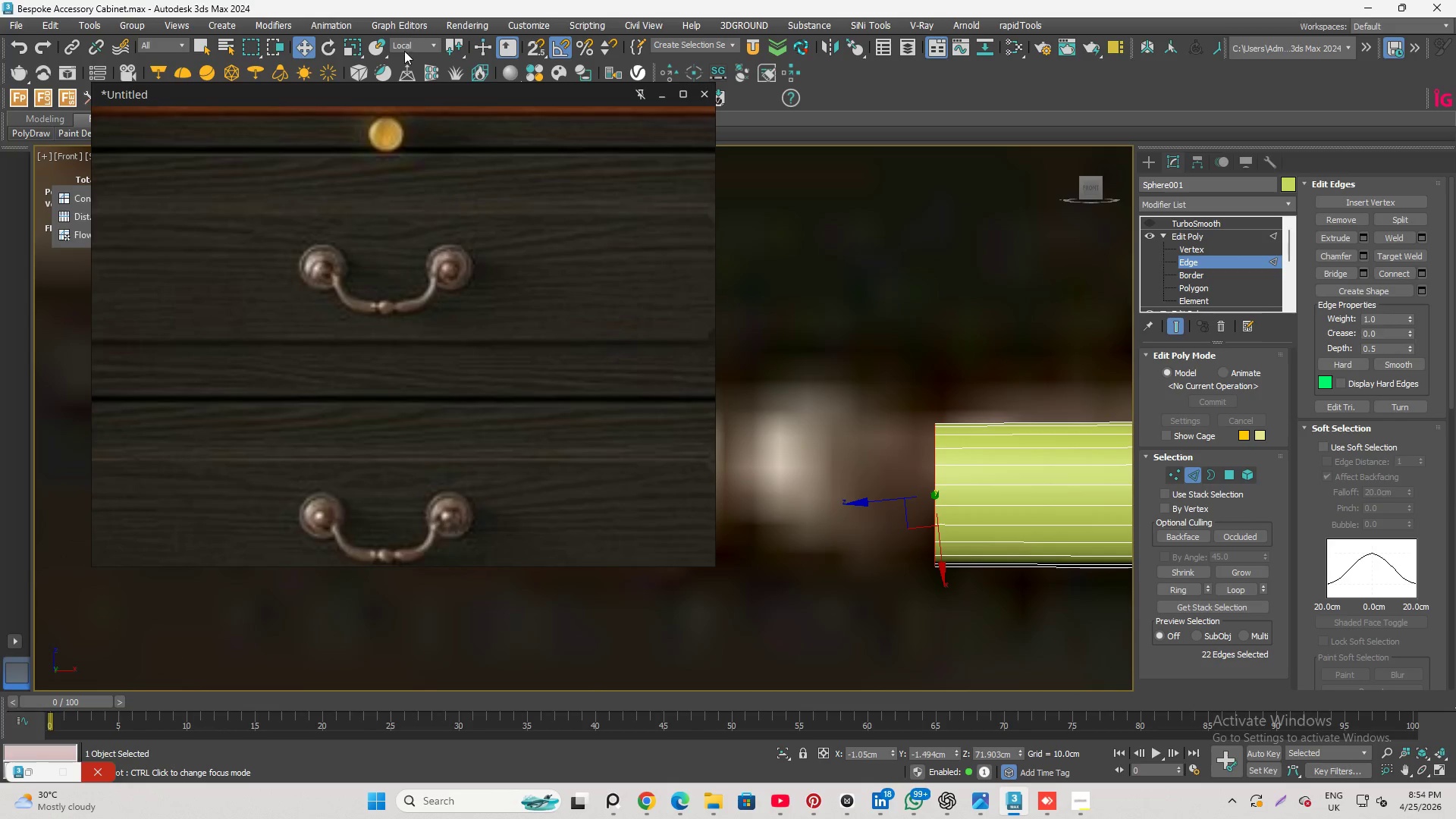 
left_click([402, 41])
 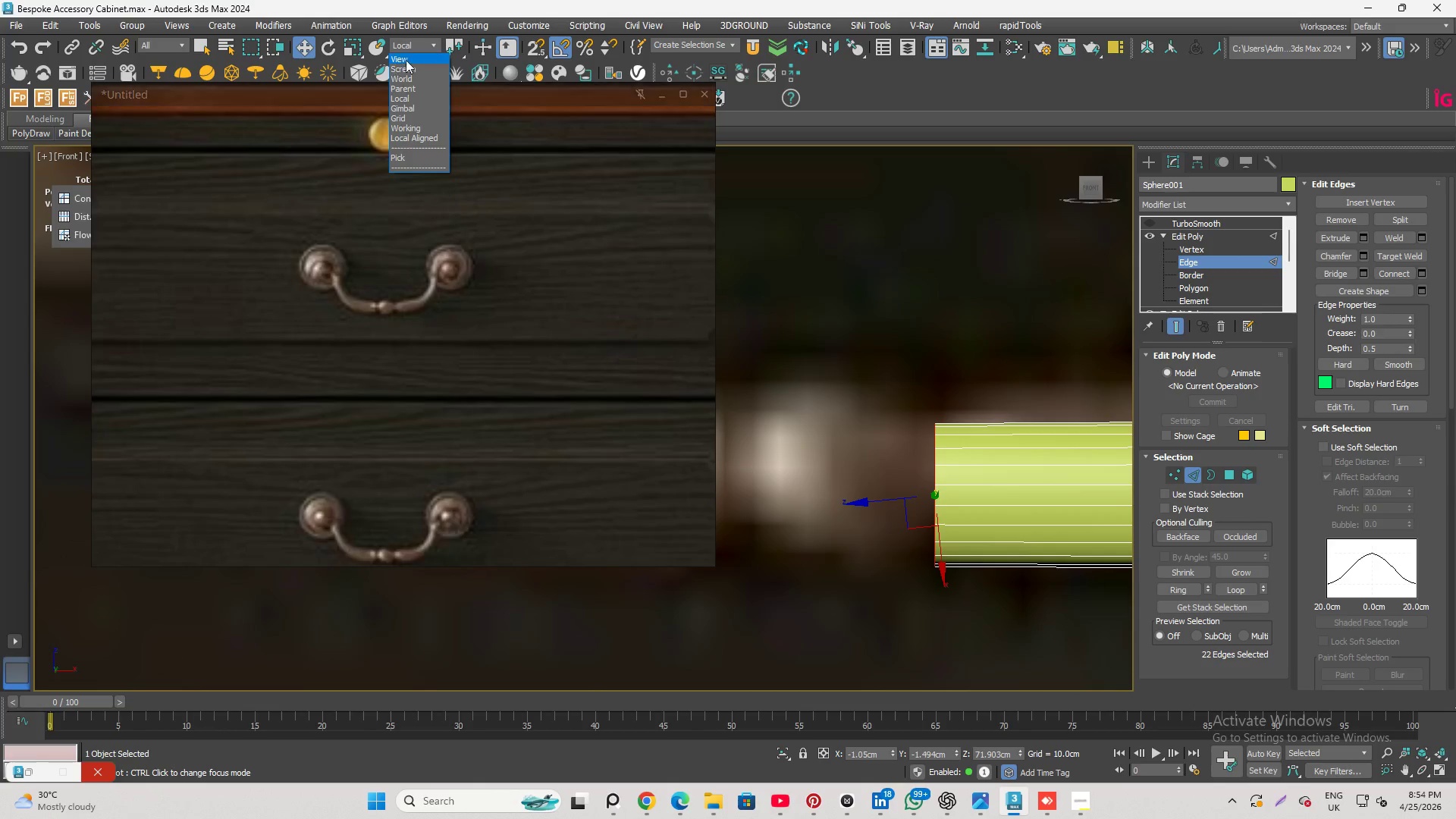 
left_click([410, 55])
 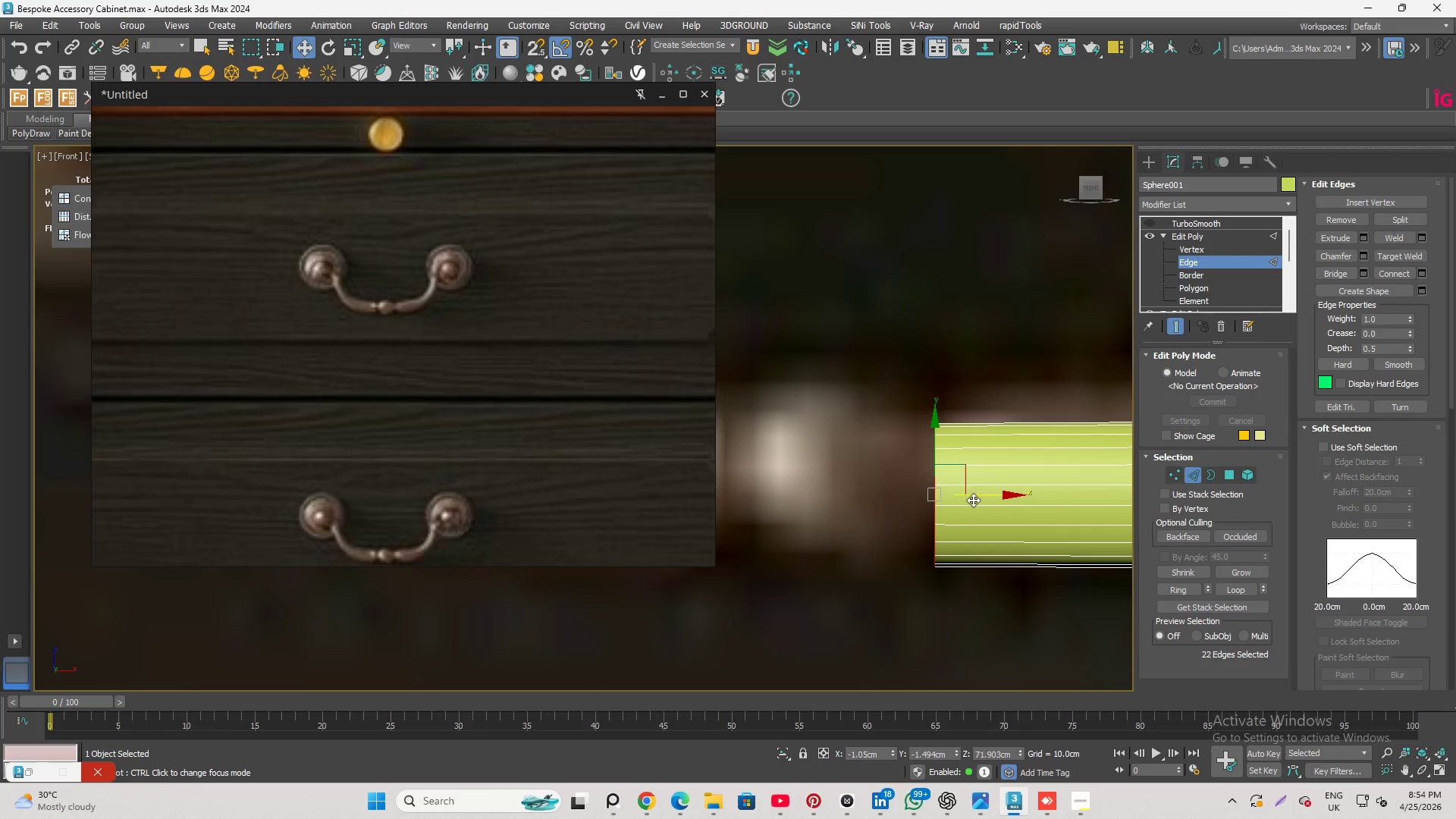 
hold_key(key=ShiftLeft, duration=2.39)
left_click_drag(start_coordinate=[984, 497], to_coordinate=[963, 492])
 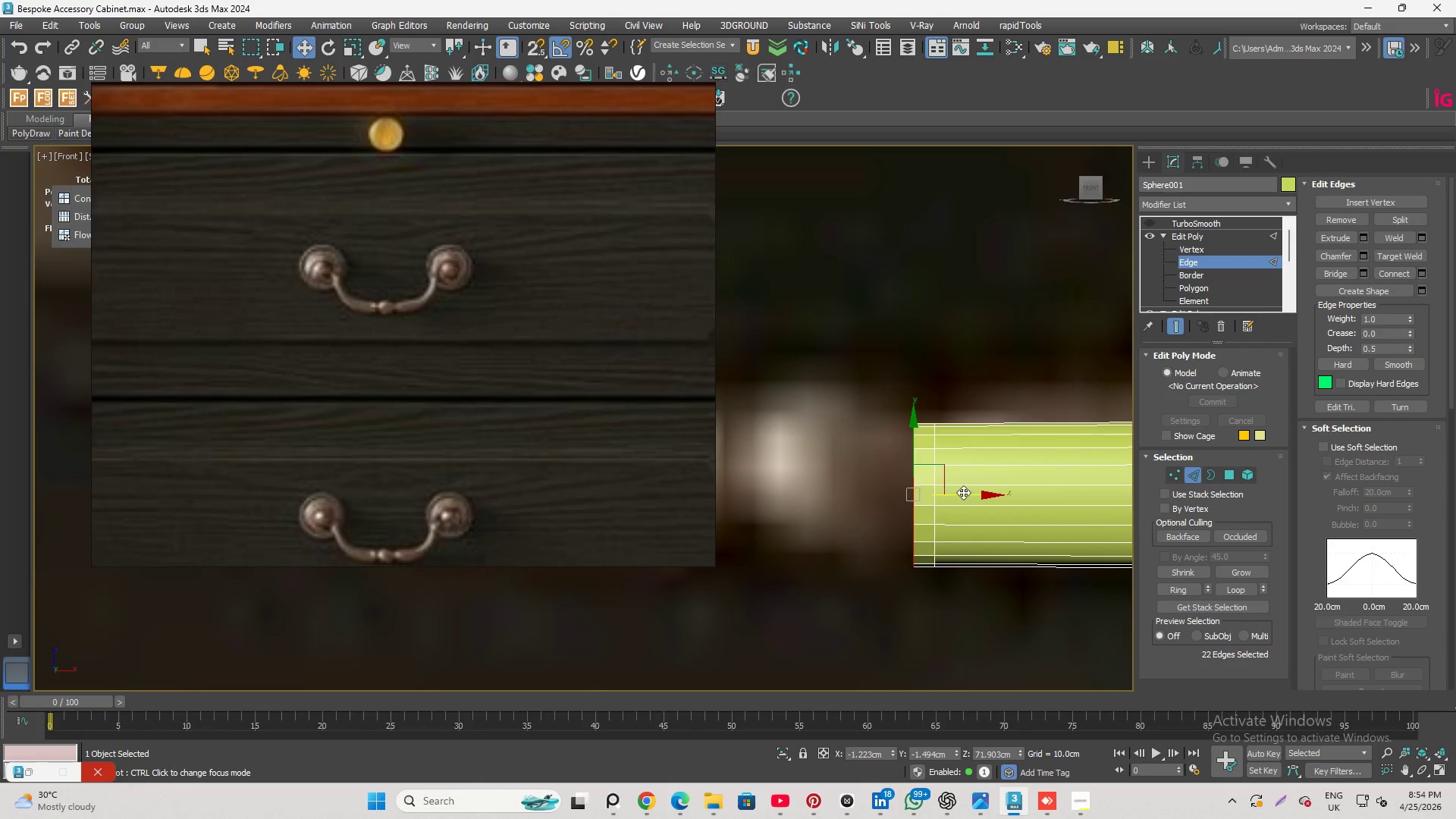 
key(R)
 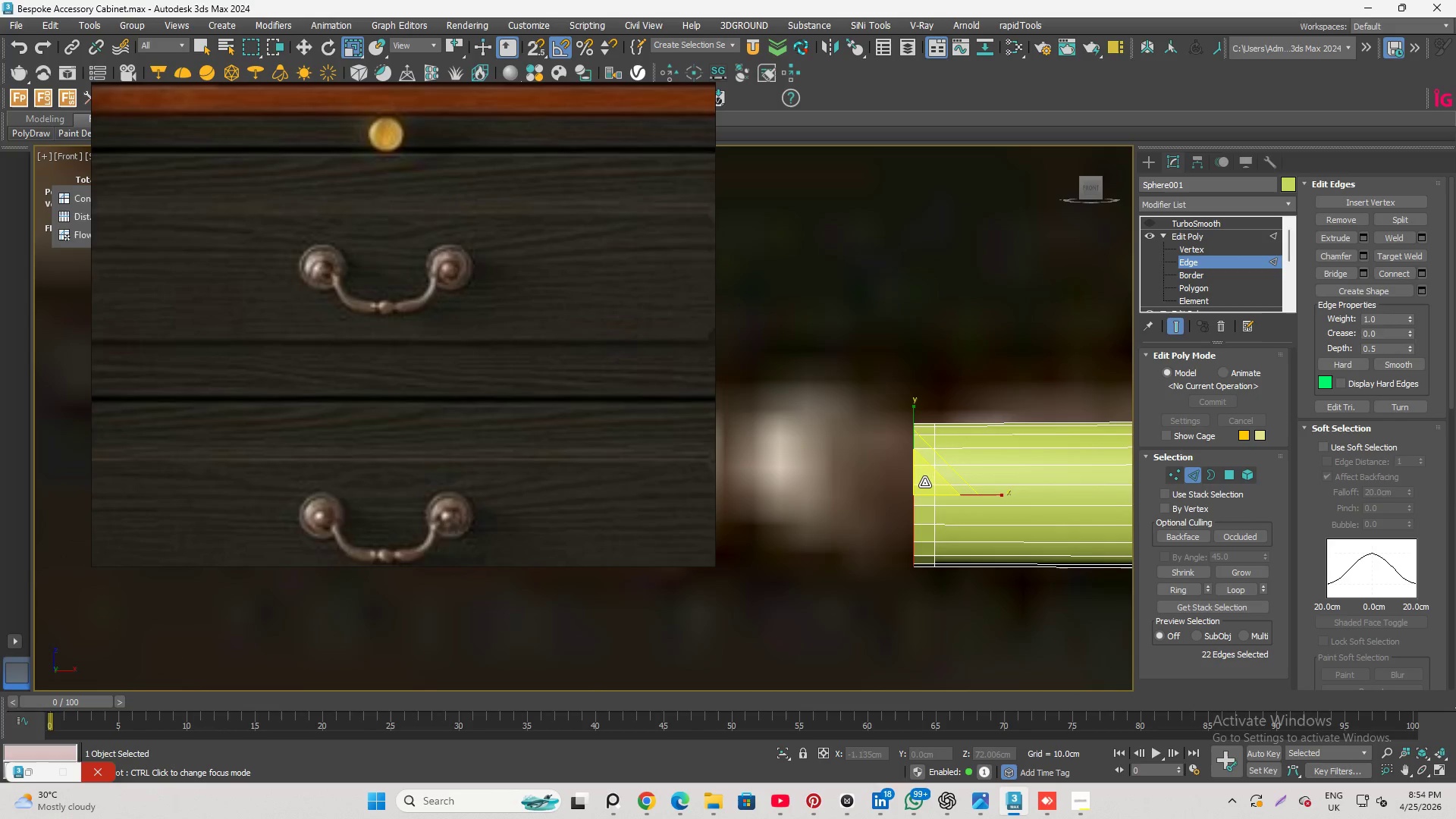 
left_click_drag(start_coordinate=[924, 482], to_coordinate=[928, 506])
 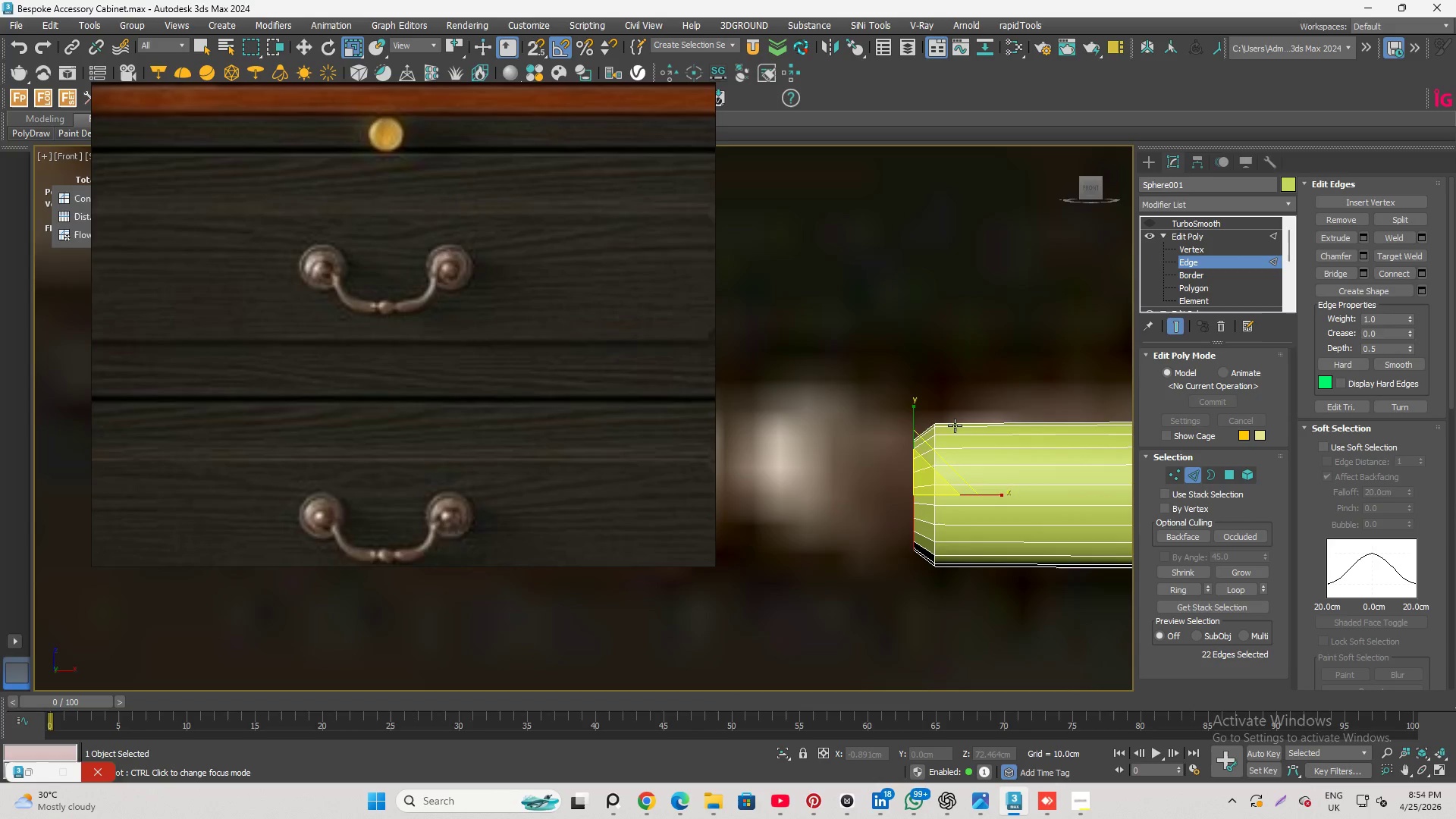 
scroll: coordinate [916, 432], scroll_direction: up, amount: 2.0
 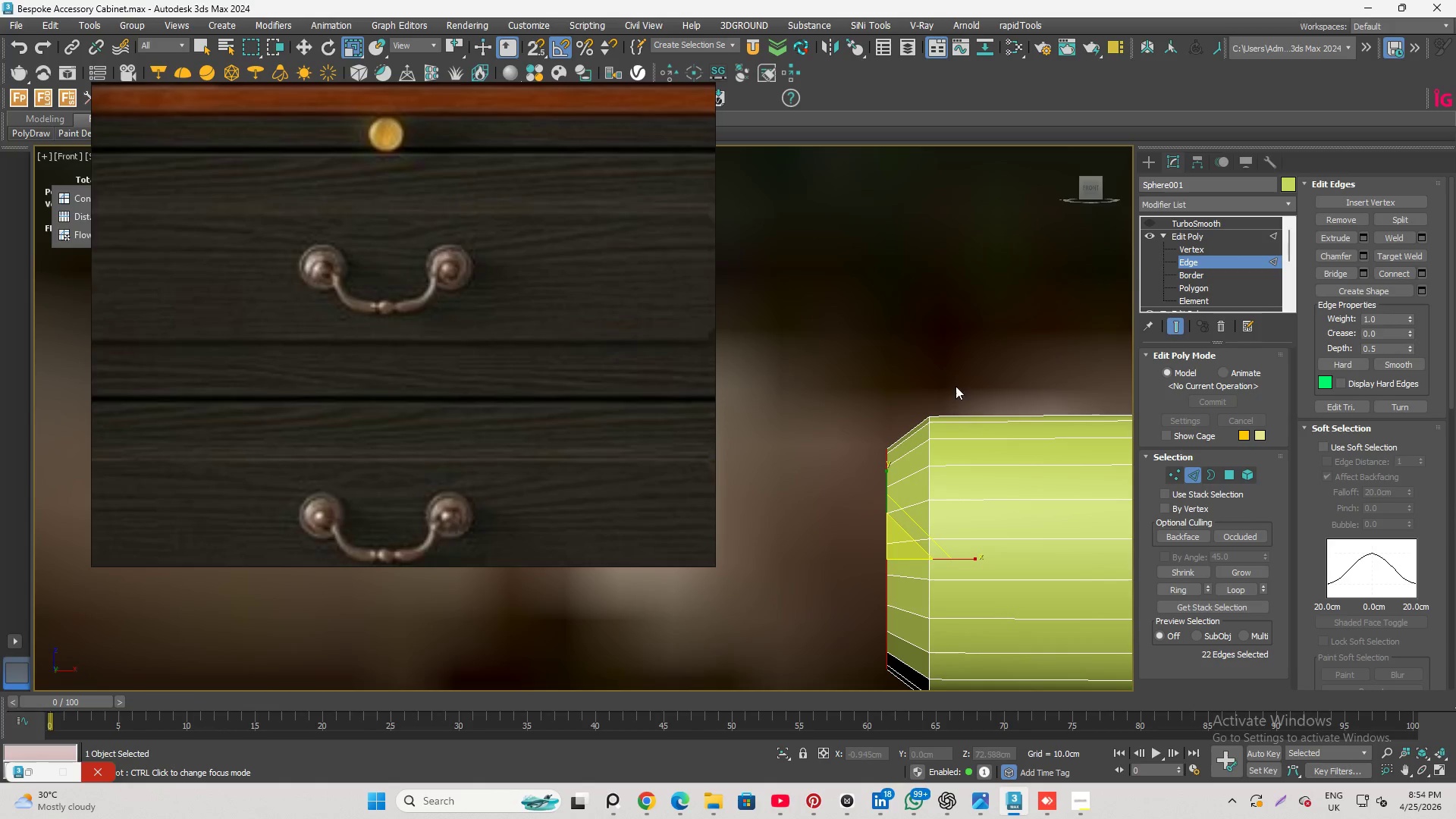 
scroll: coordinate [954, 377], scroll_direction: down, amount: 1.0
 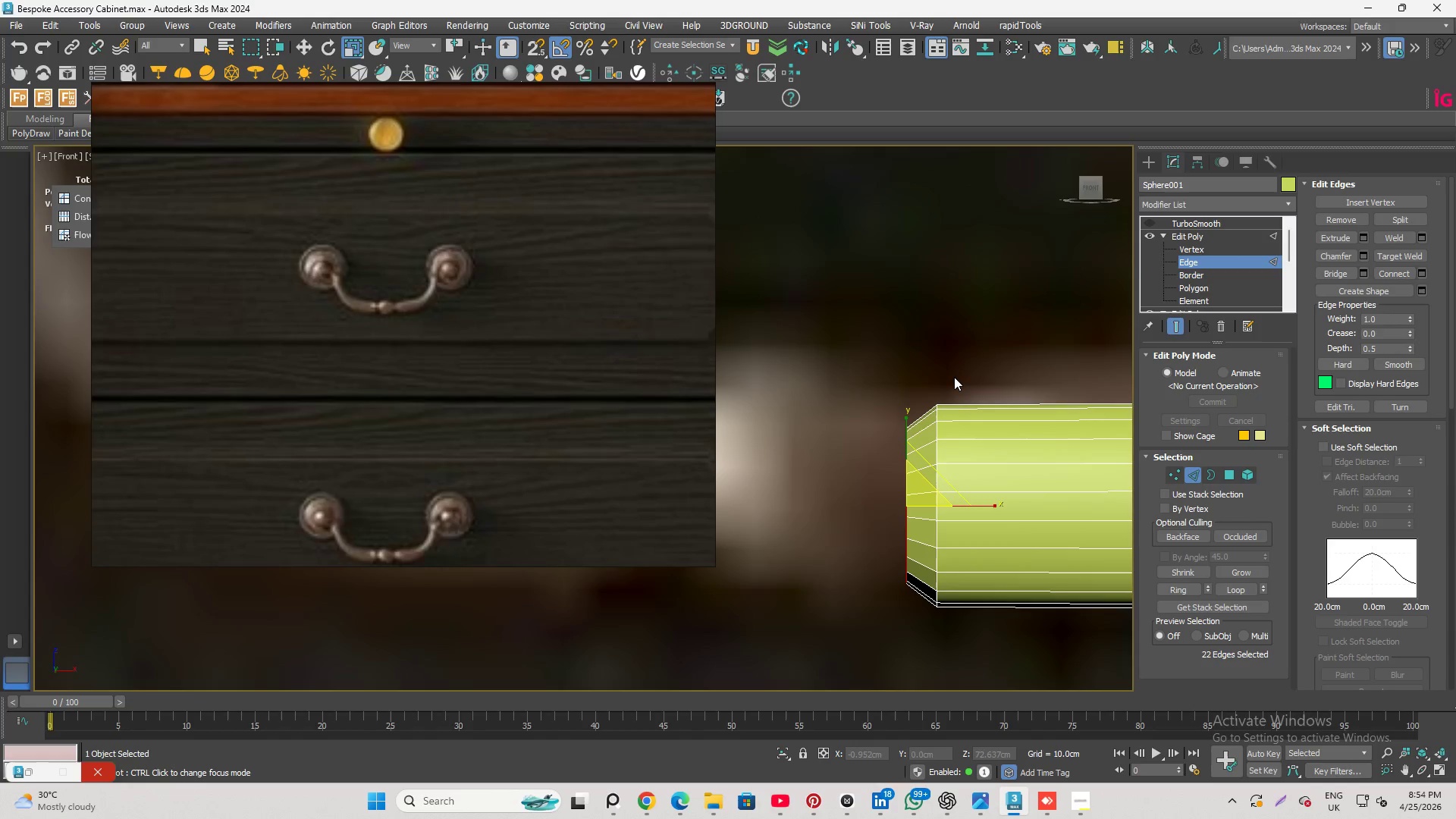 
key(Alt+1)
 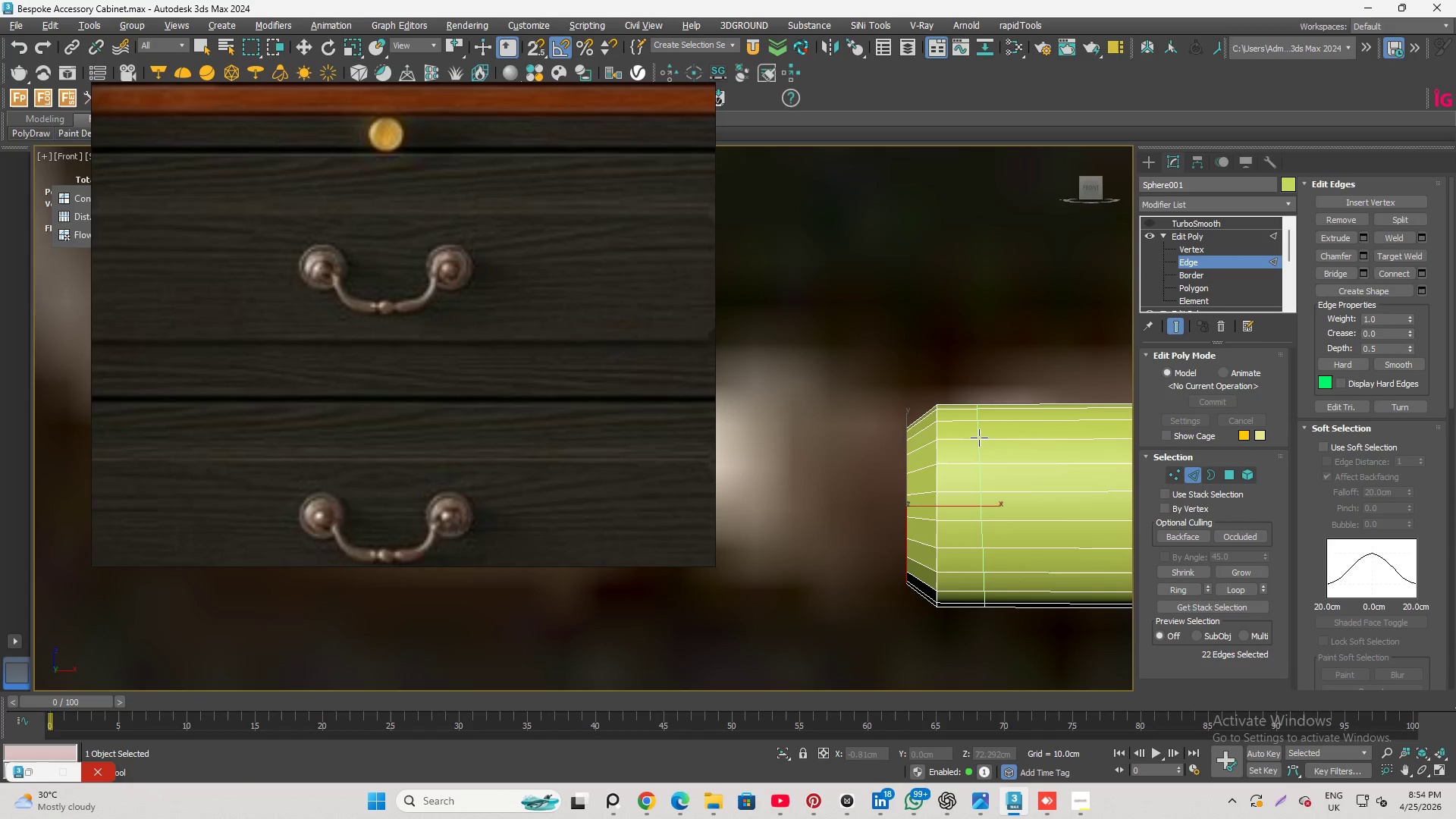 
left_click([977, 434])
 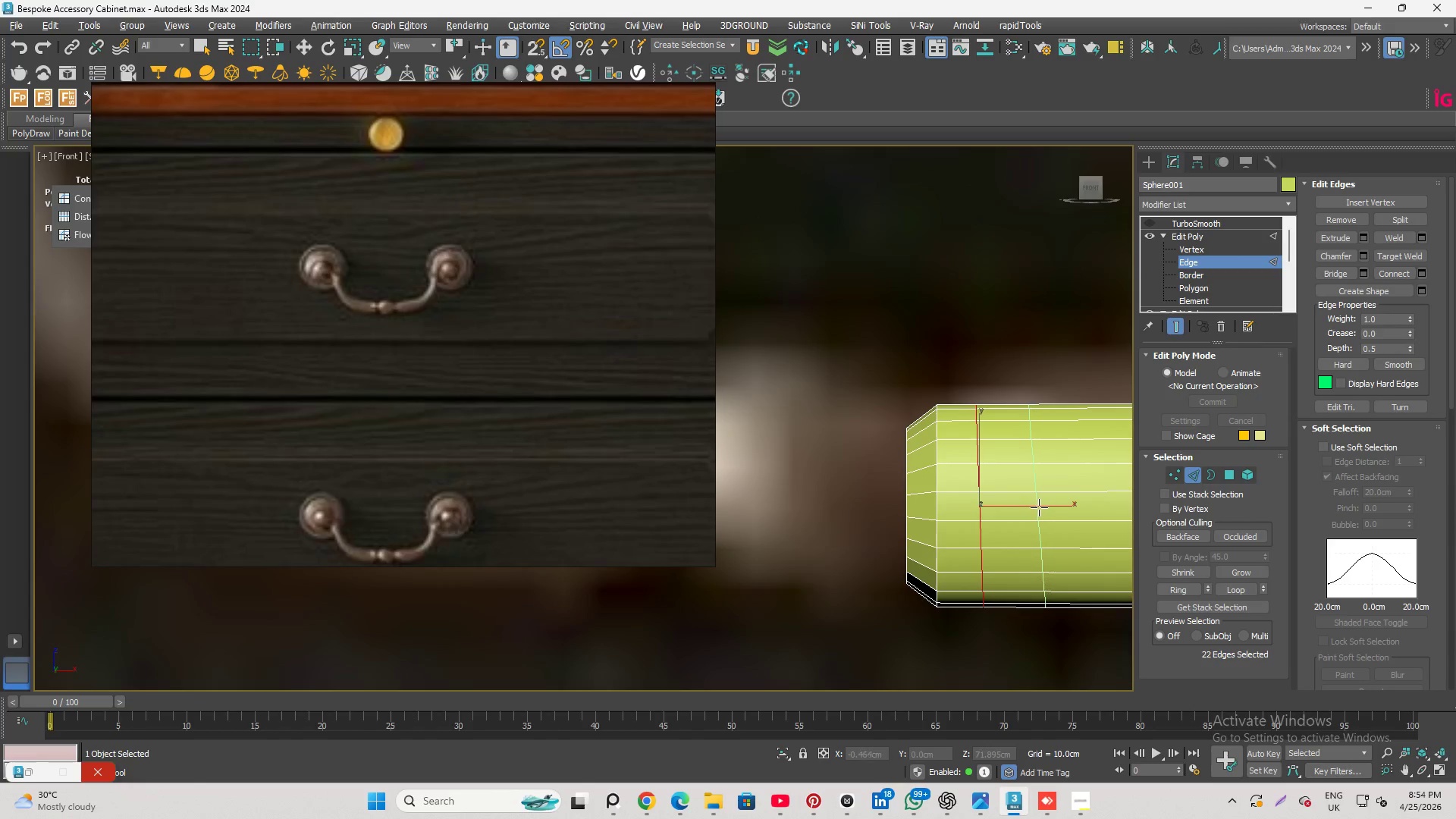 
right_click([1042, 499])
 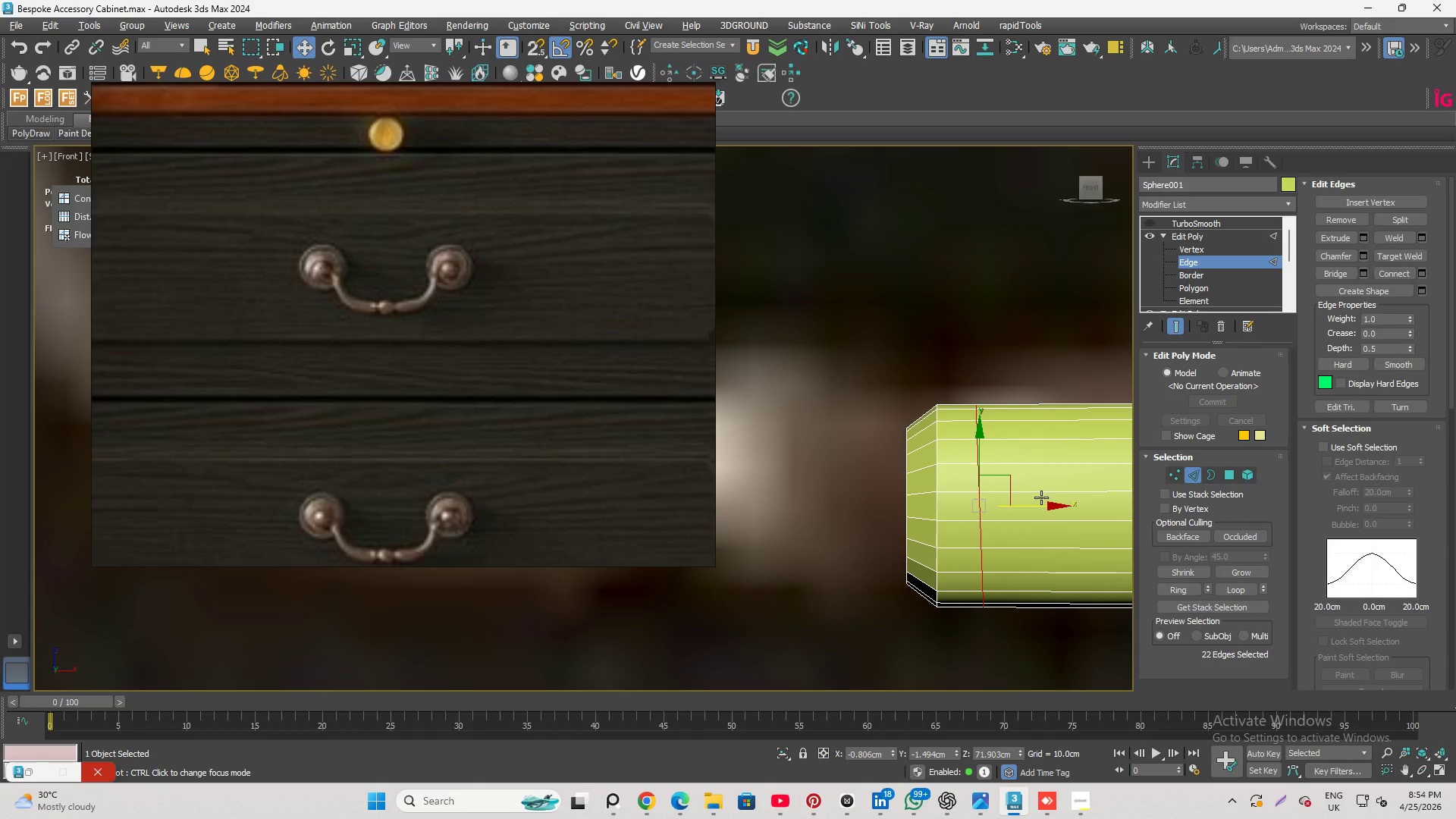 
key(R)
 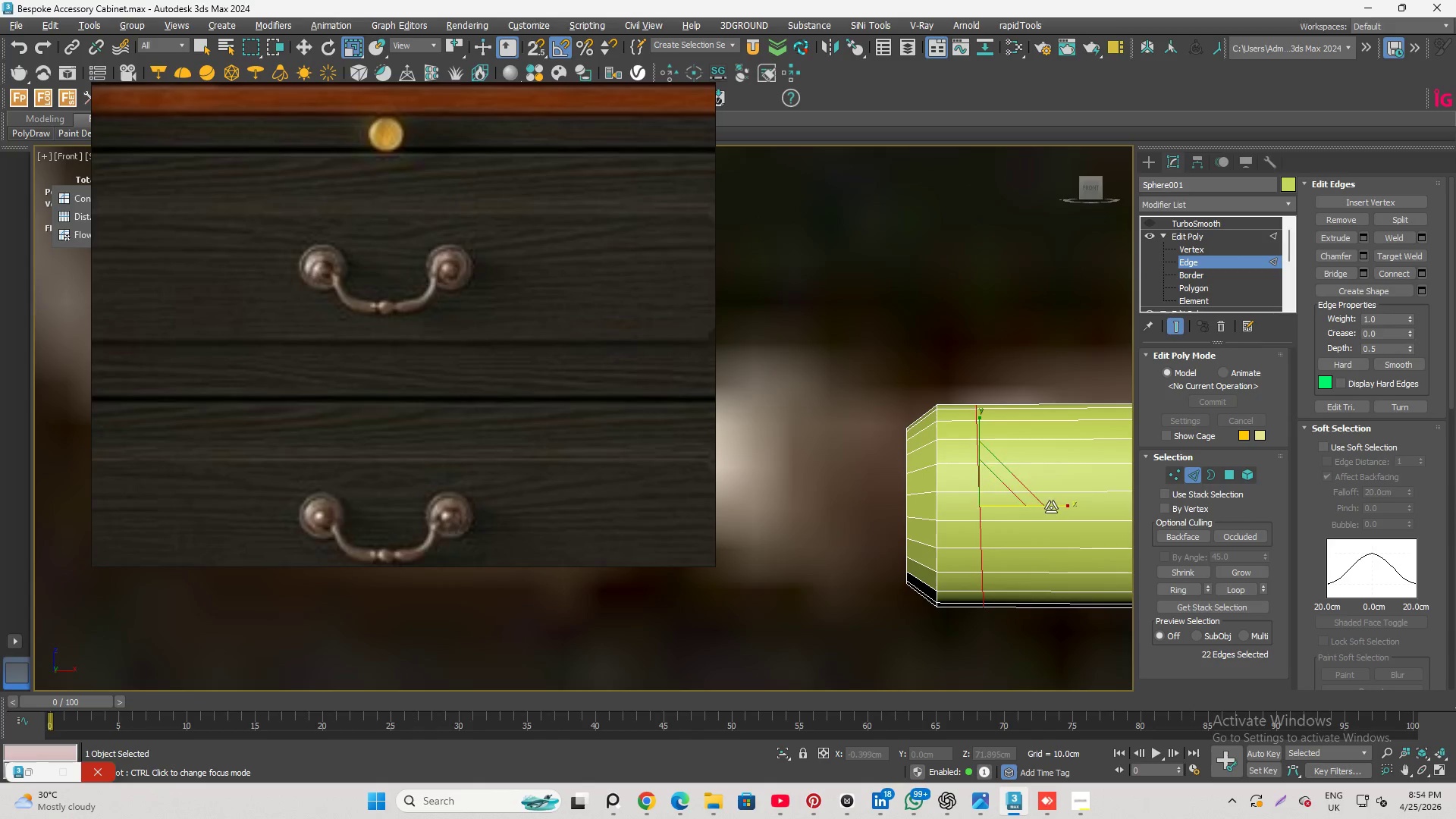 
left_click_drag(start_coordinate=[1051, 507], to_coordinate=[772, 422])
 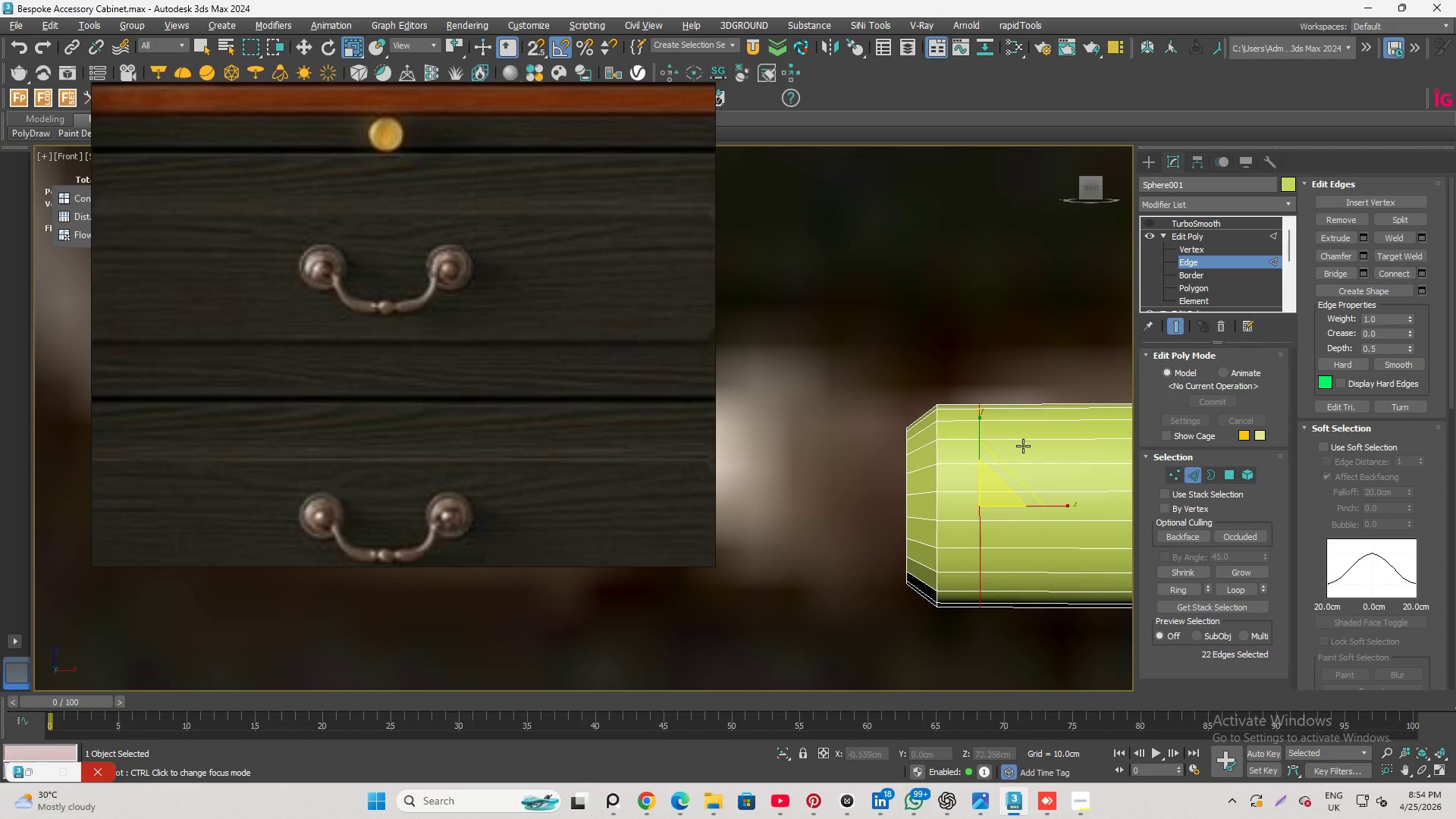 
scroll: coordinate [965, 481], scroll_direction: up, amount: 1.0
 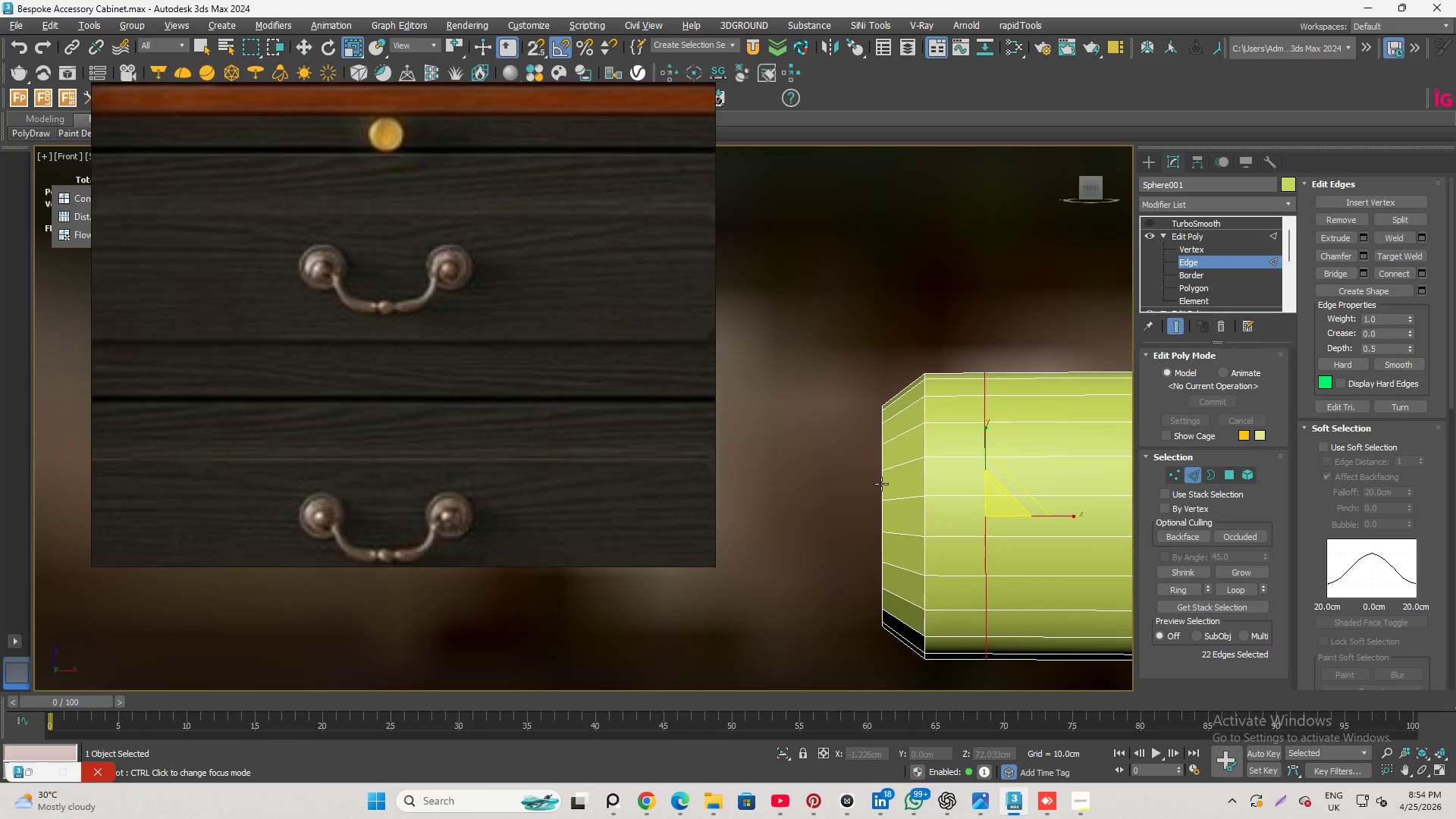 
double_click([881, 484])
 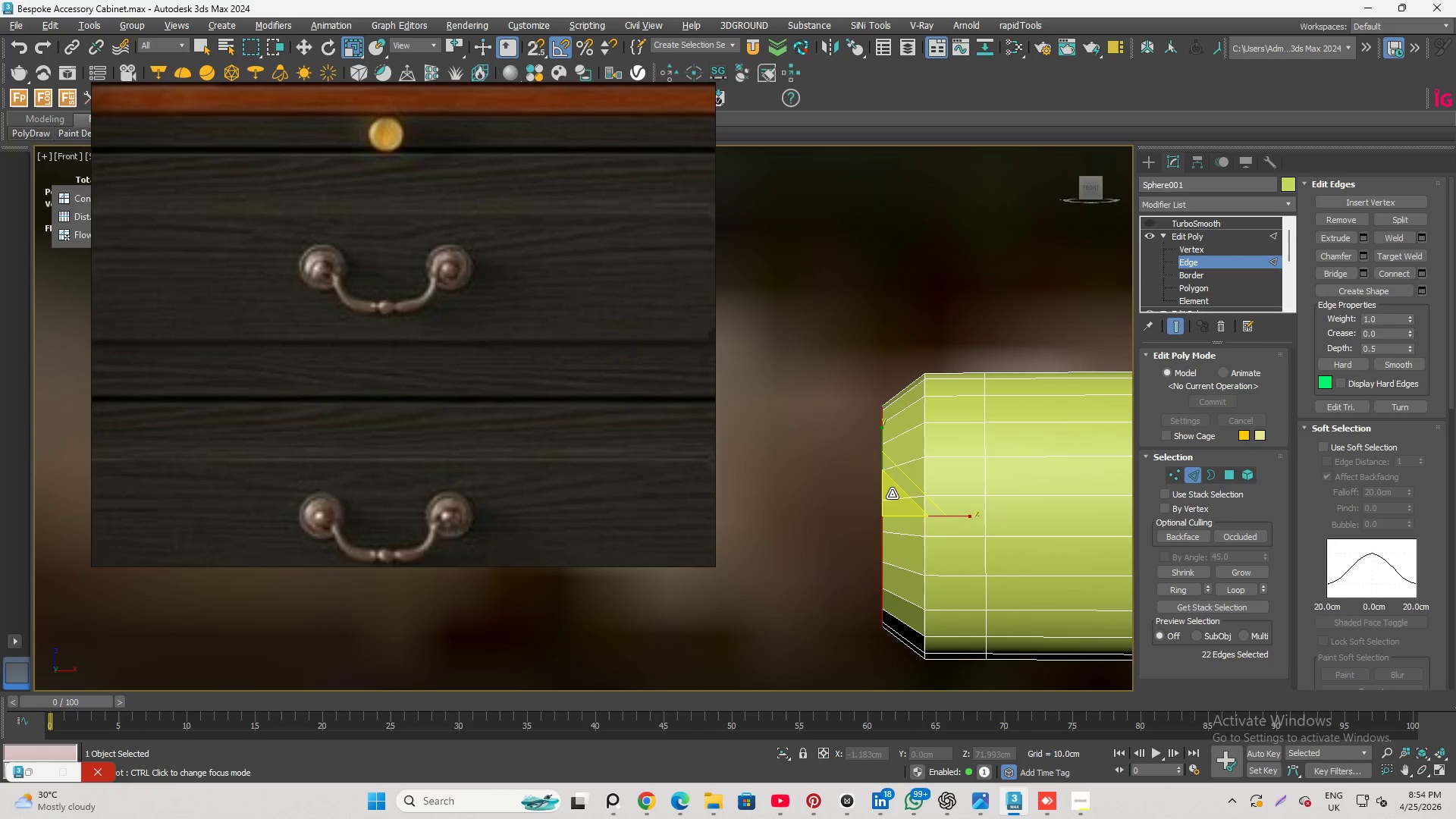 
left_click_drag(start_coordinate=[893, 494], to_coordinate=[893, 501])
 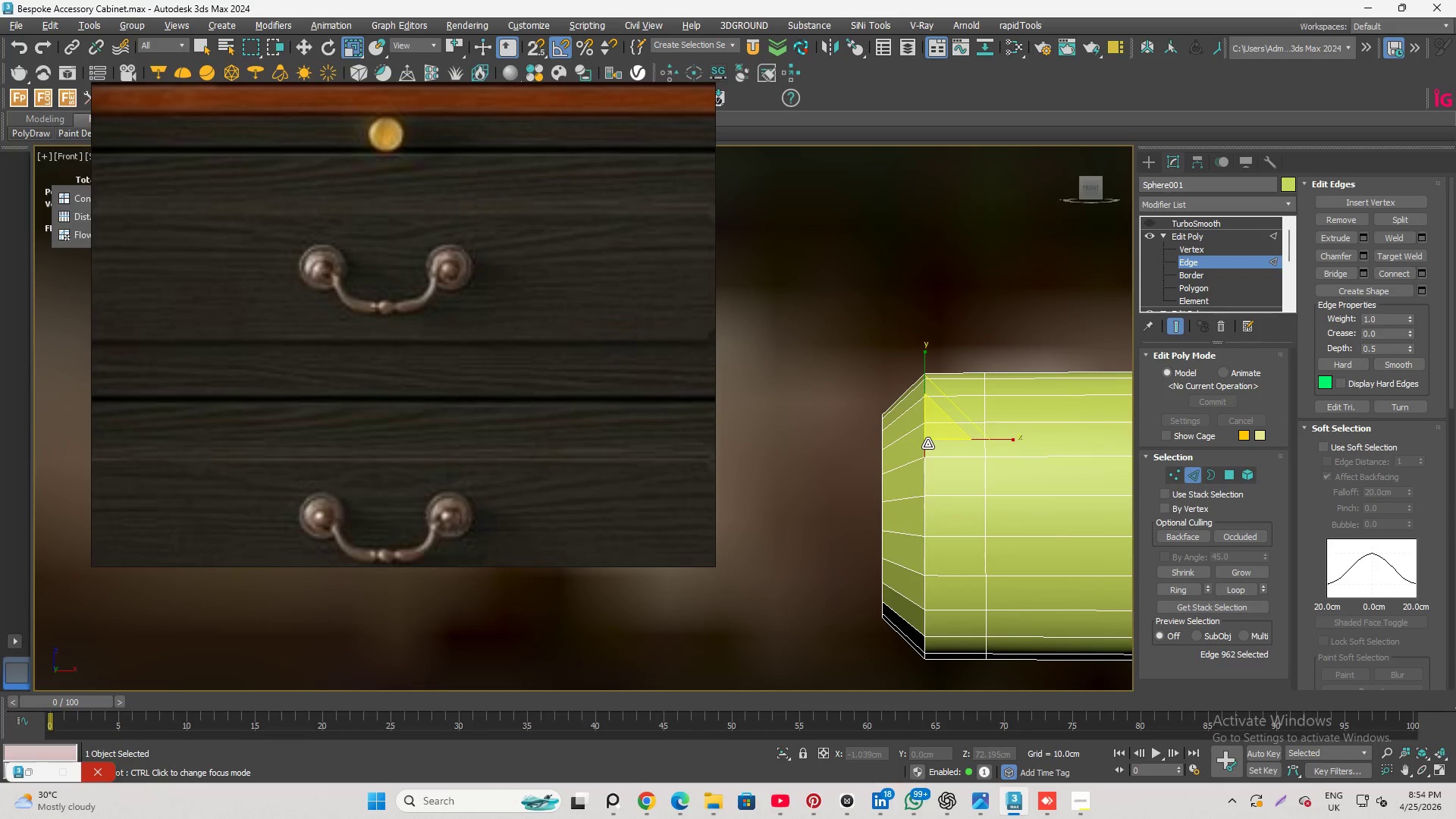 
double_click([927, 444])
 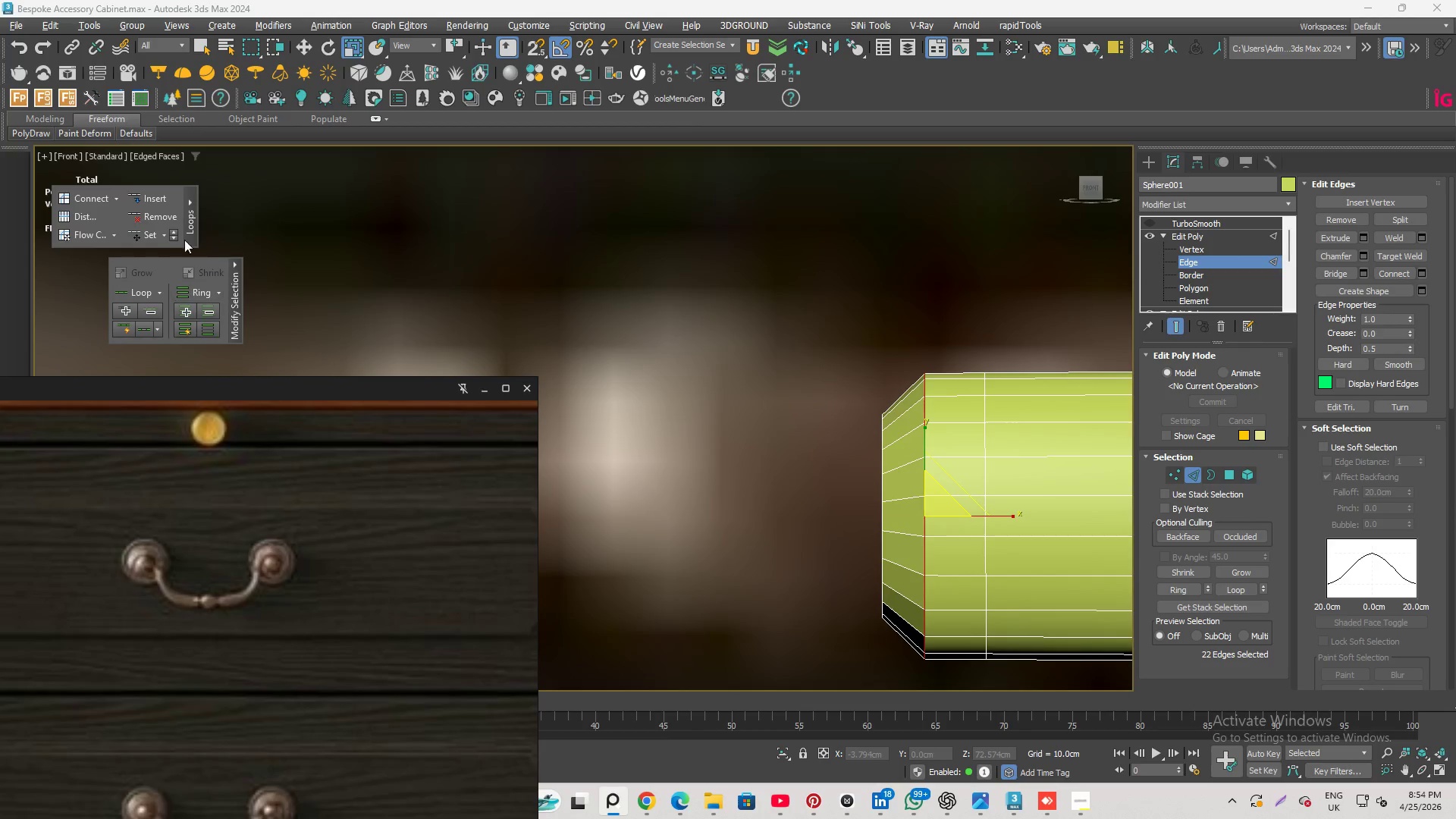 
left_click([152, 237])
 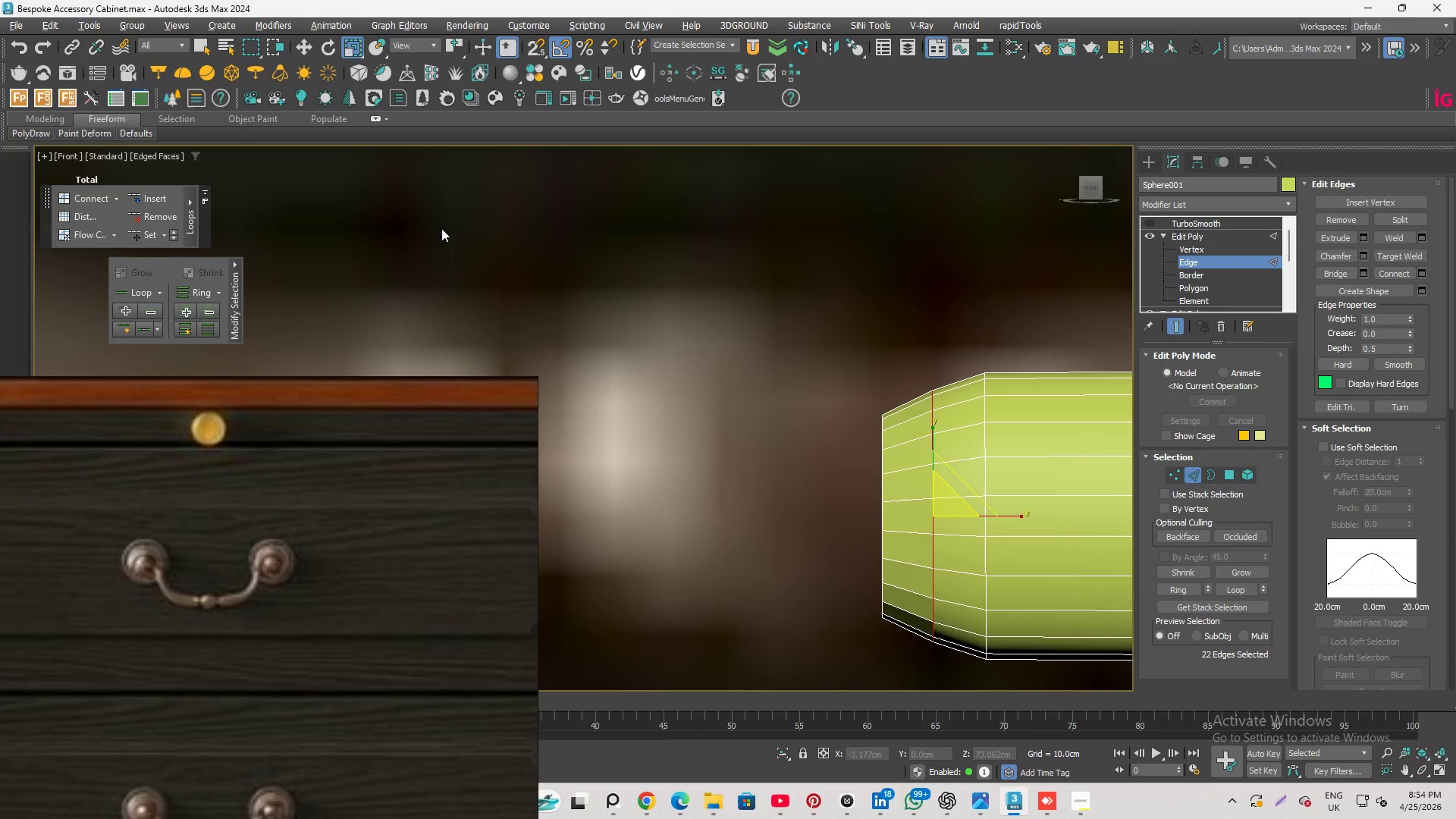 
scroll: coordinate [976, 405], scroll_direction: down, amount: 4.0
 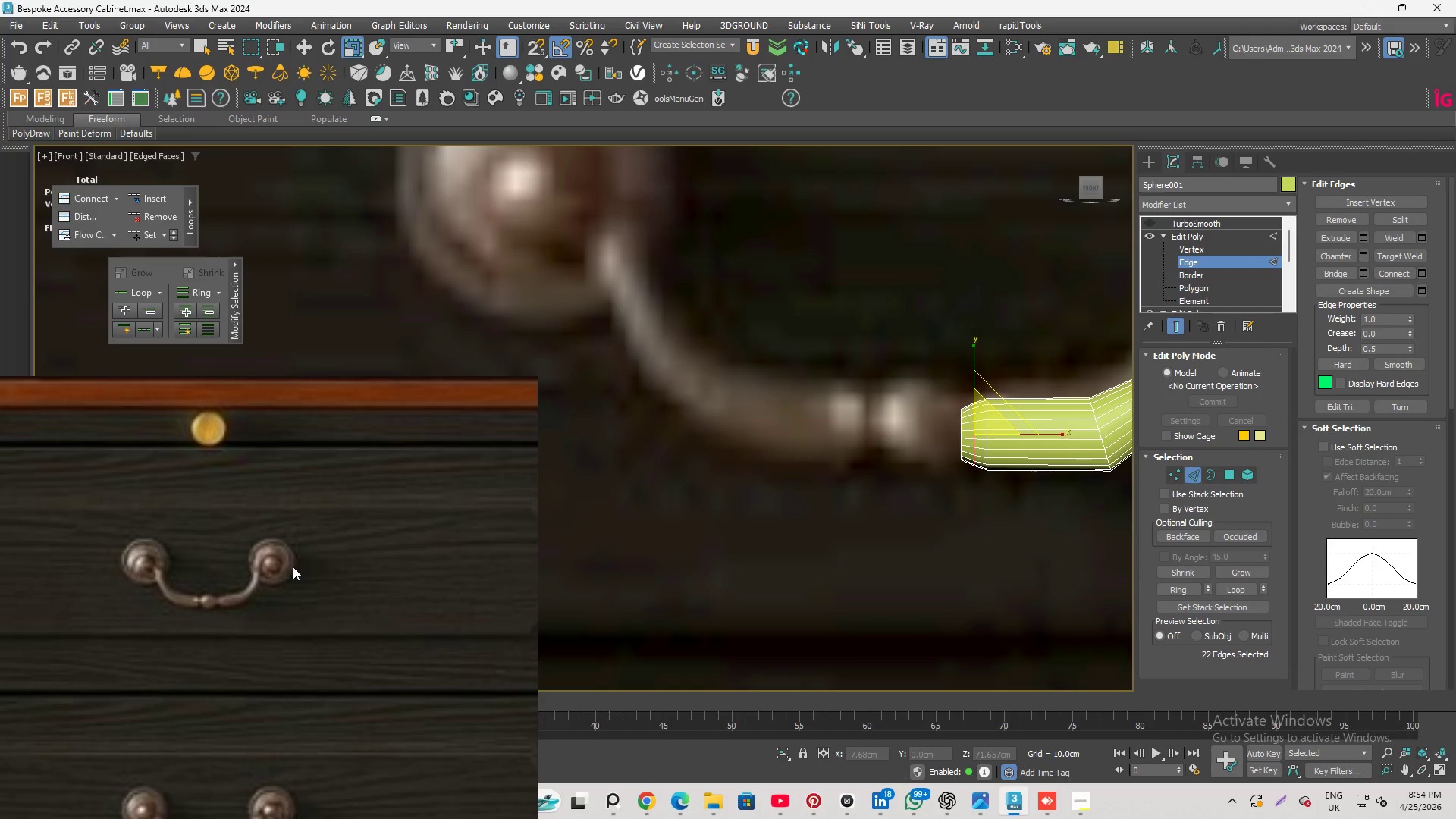 
scroll: coordinate [855, 364], scroll_direction: none, amount: 0.0
 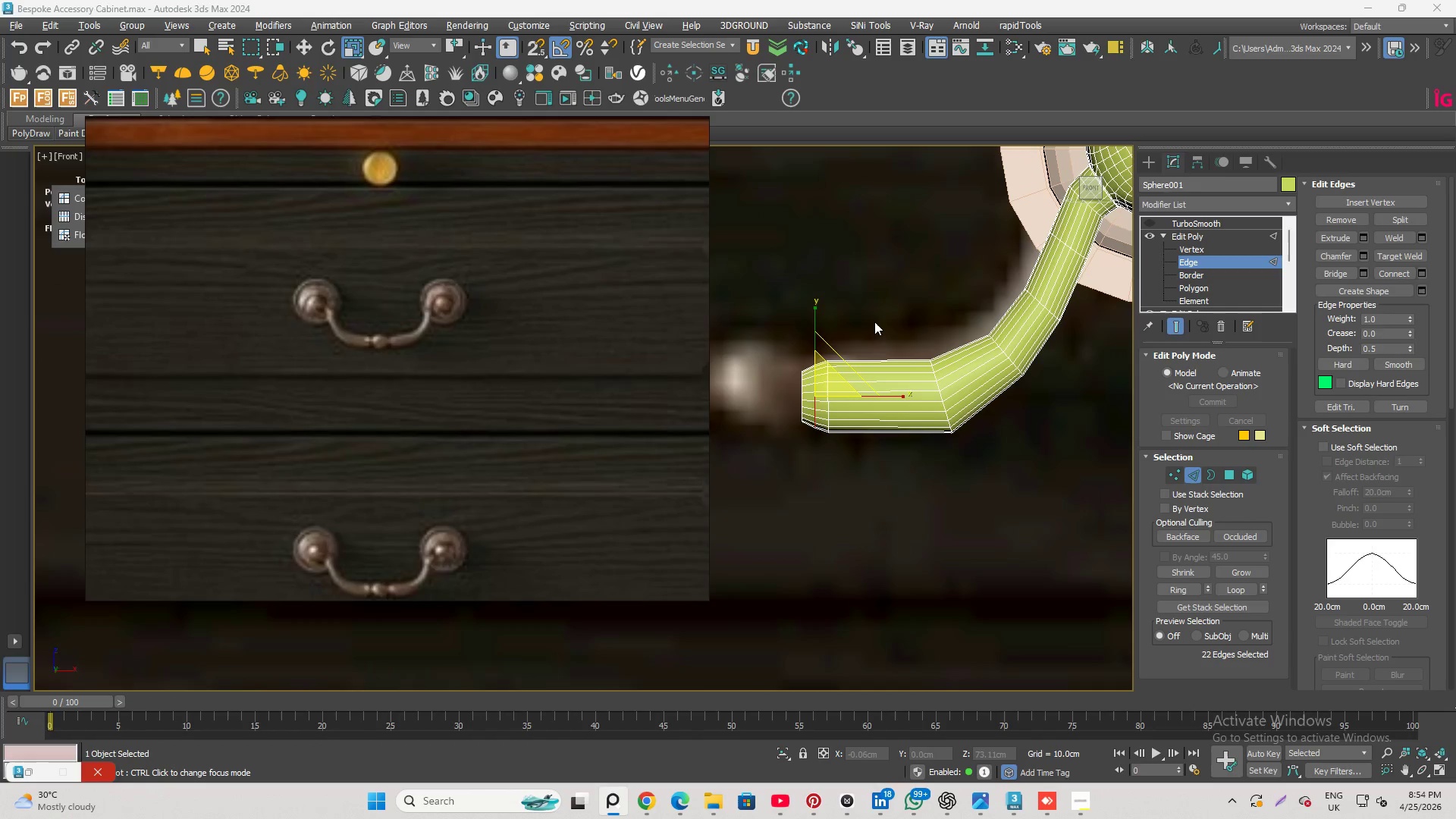 
left_click_drag(start_coordinate=[874, 322], to_coordinate=[896, 508])
 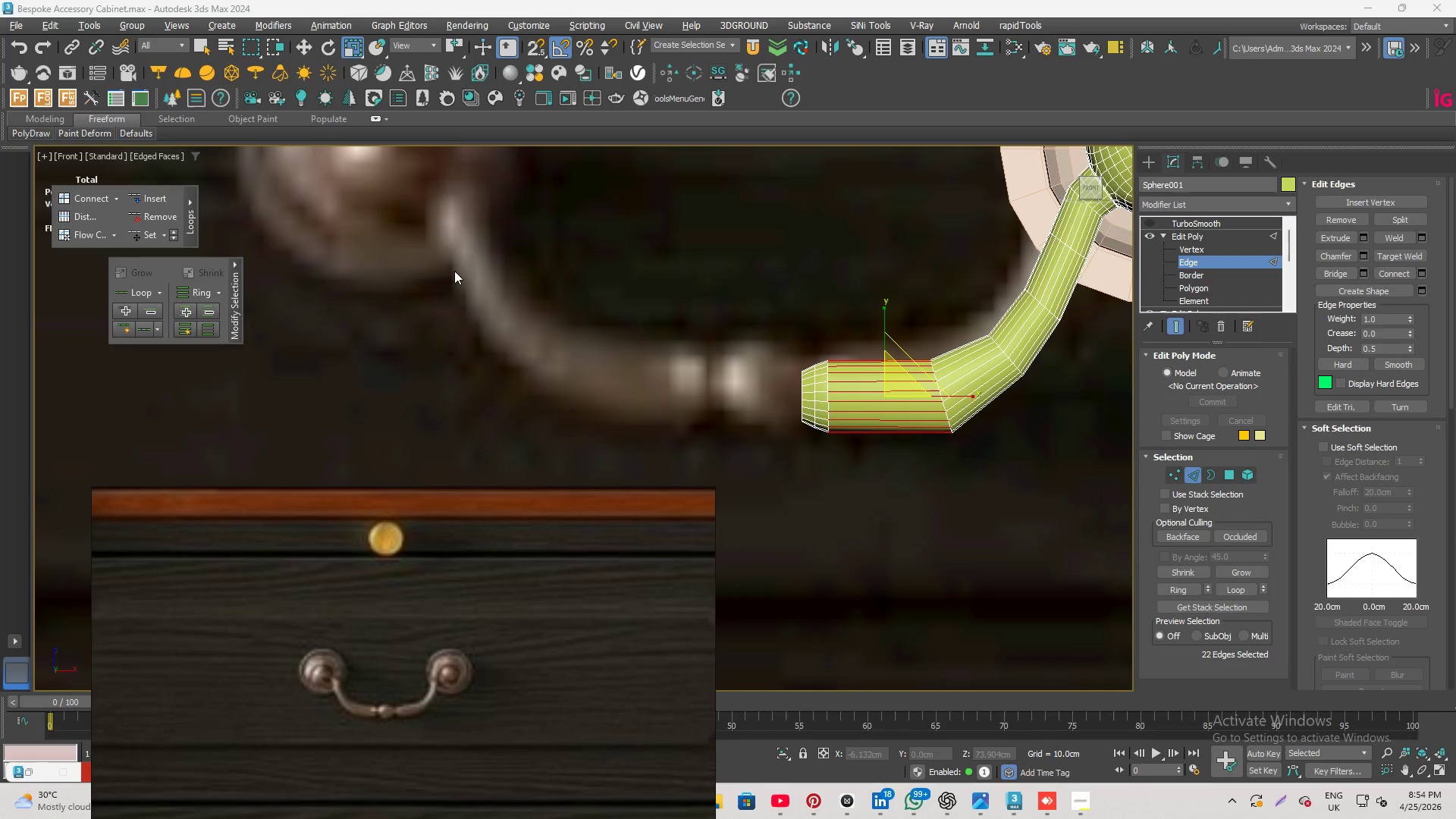 
left_click([83, 234])
 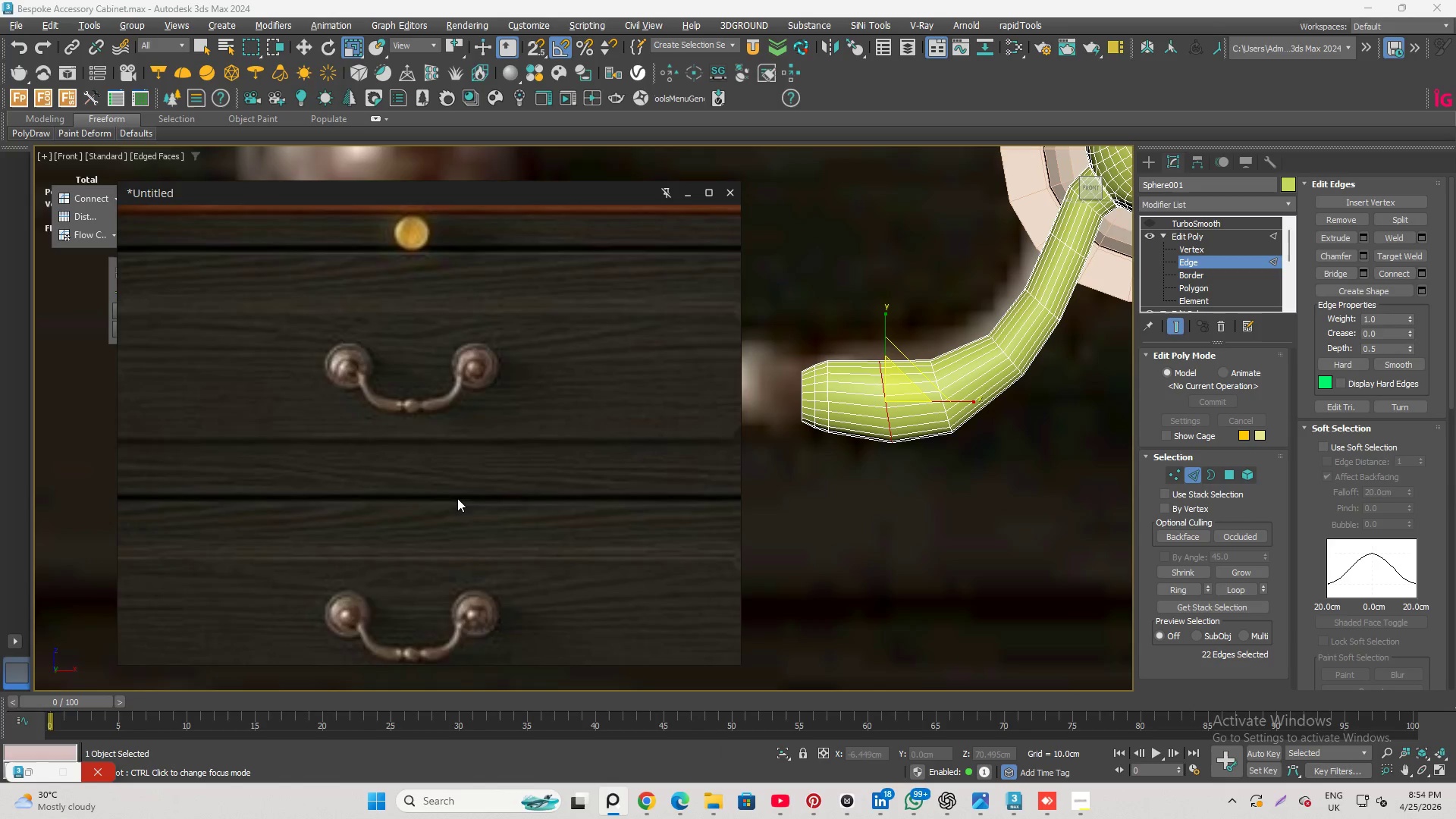 
wait(5.34)
 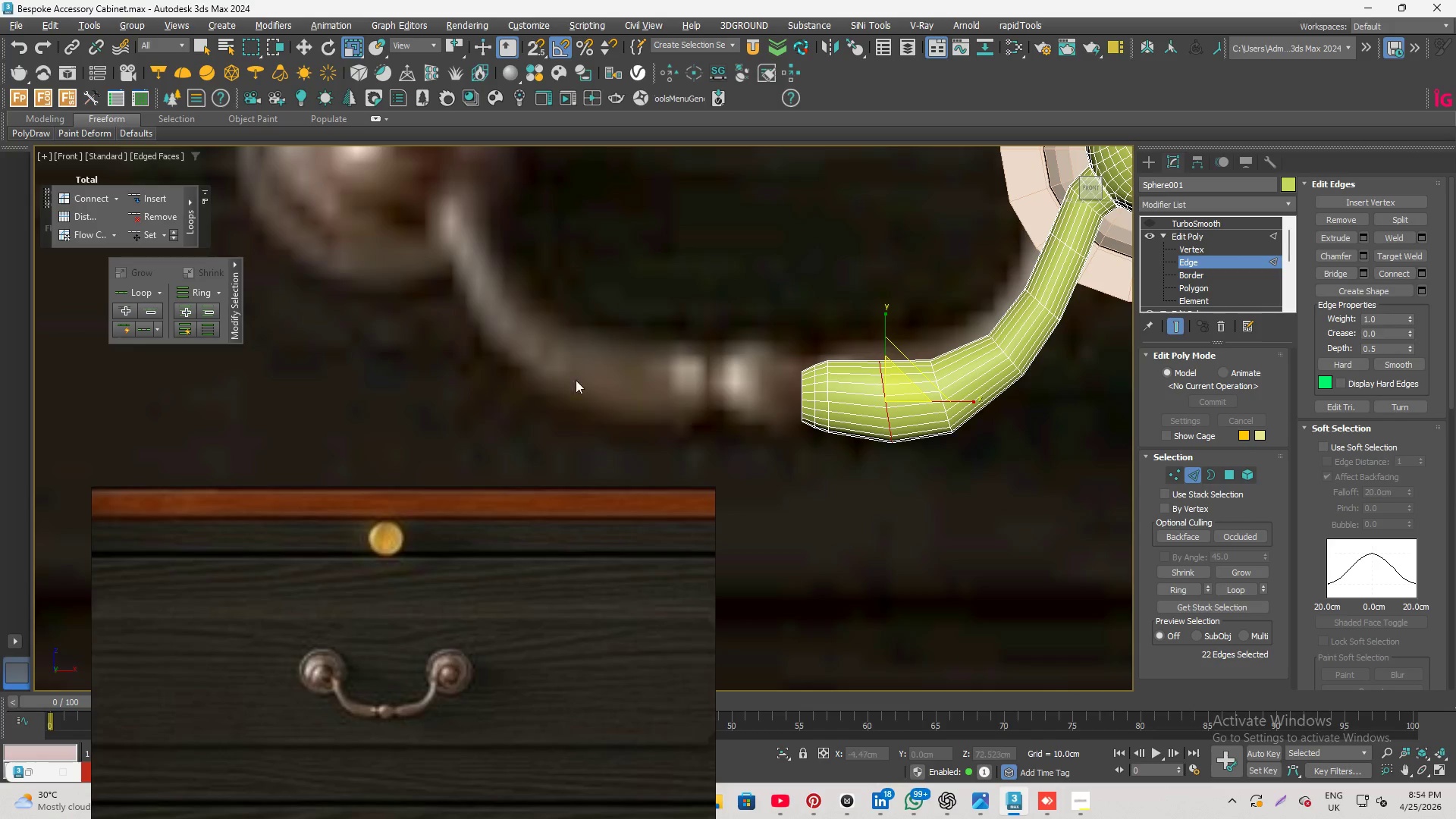 
scroll: coordinate [886, 346], scroll_direction: up, amount: 1.0
 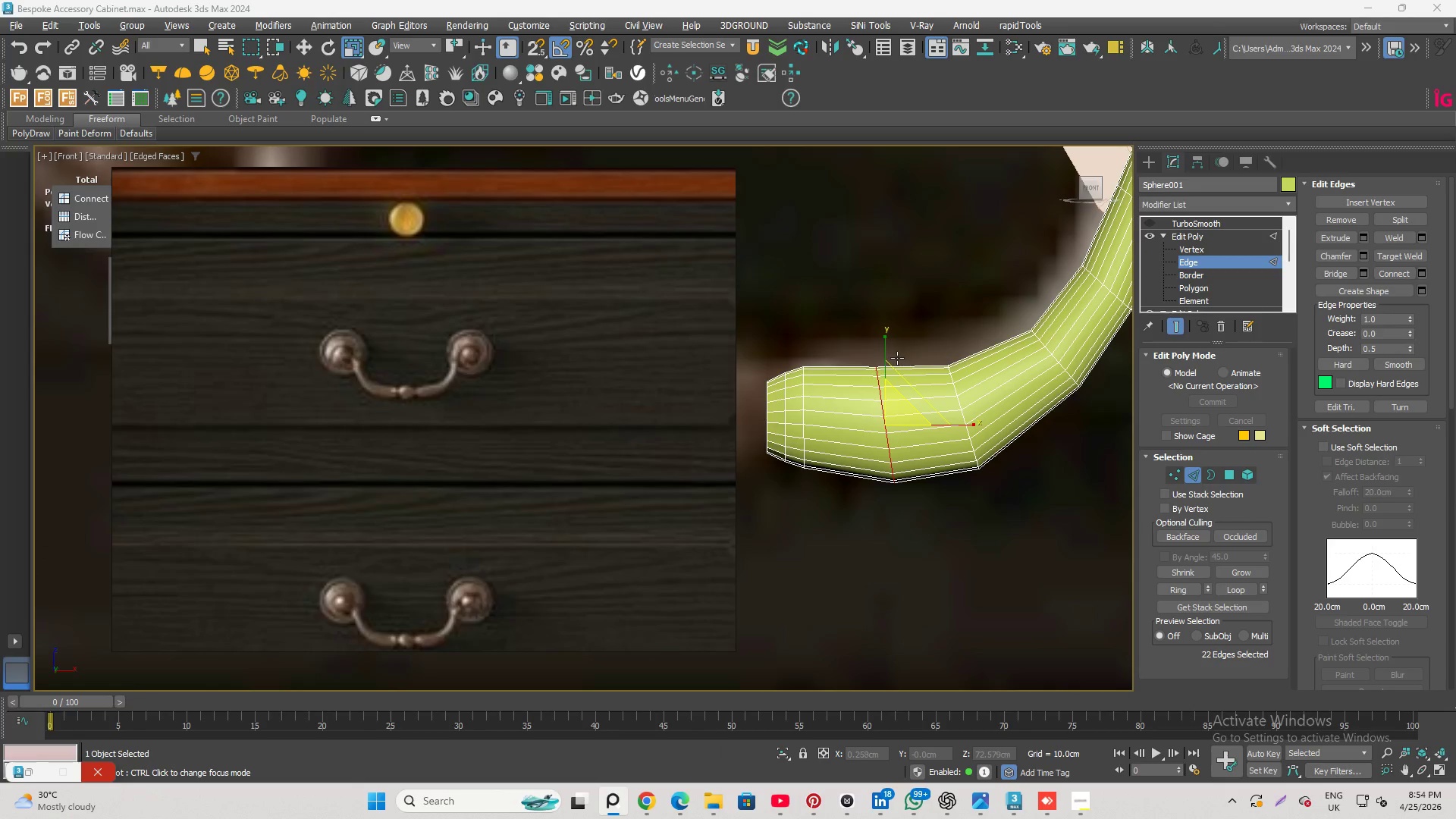 
key(W)
 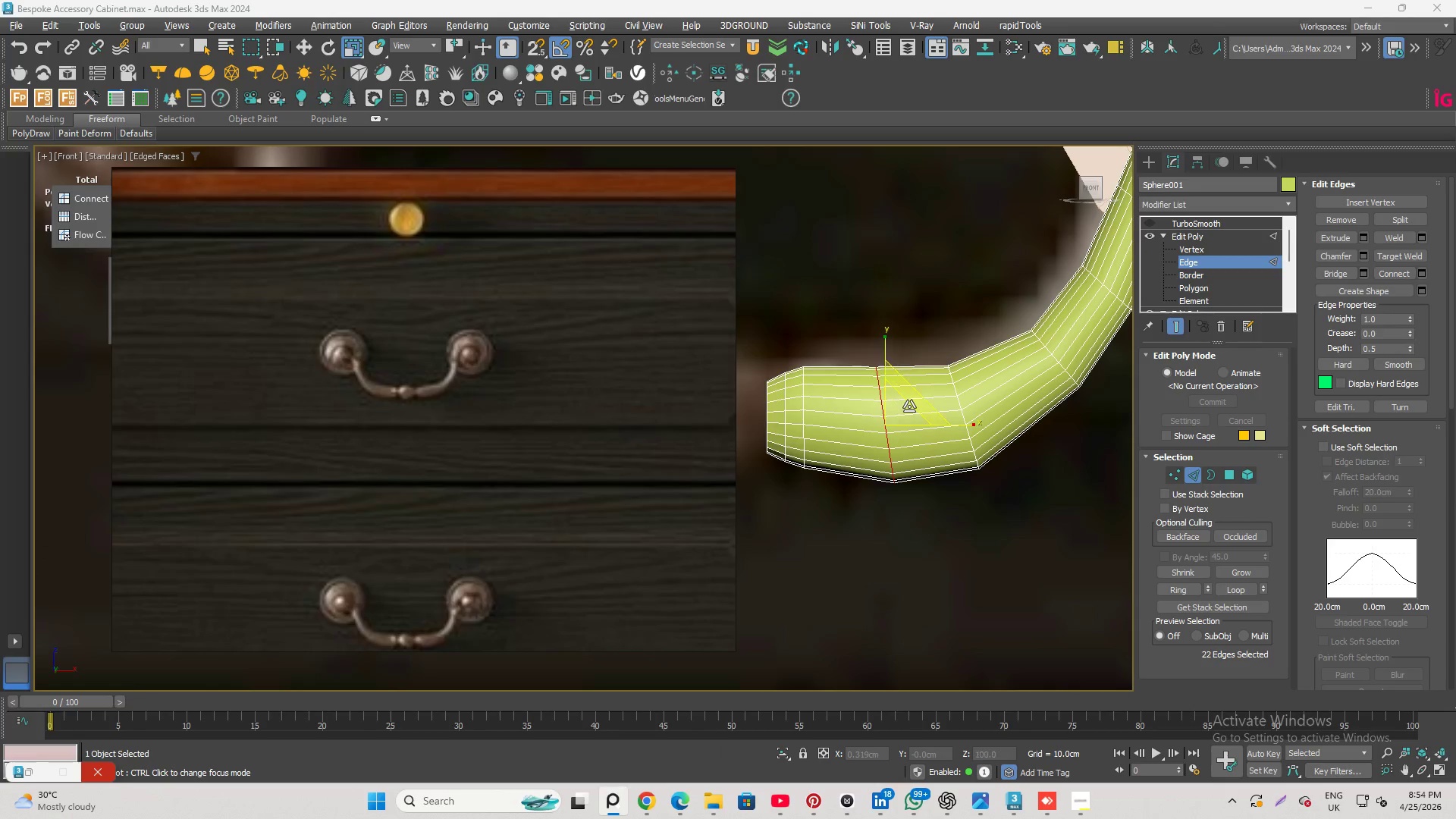 
key(E)
 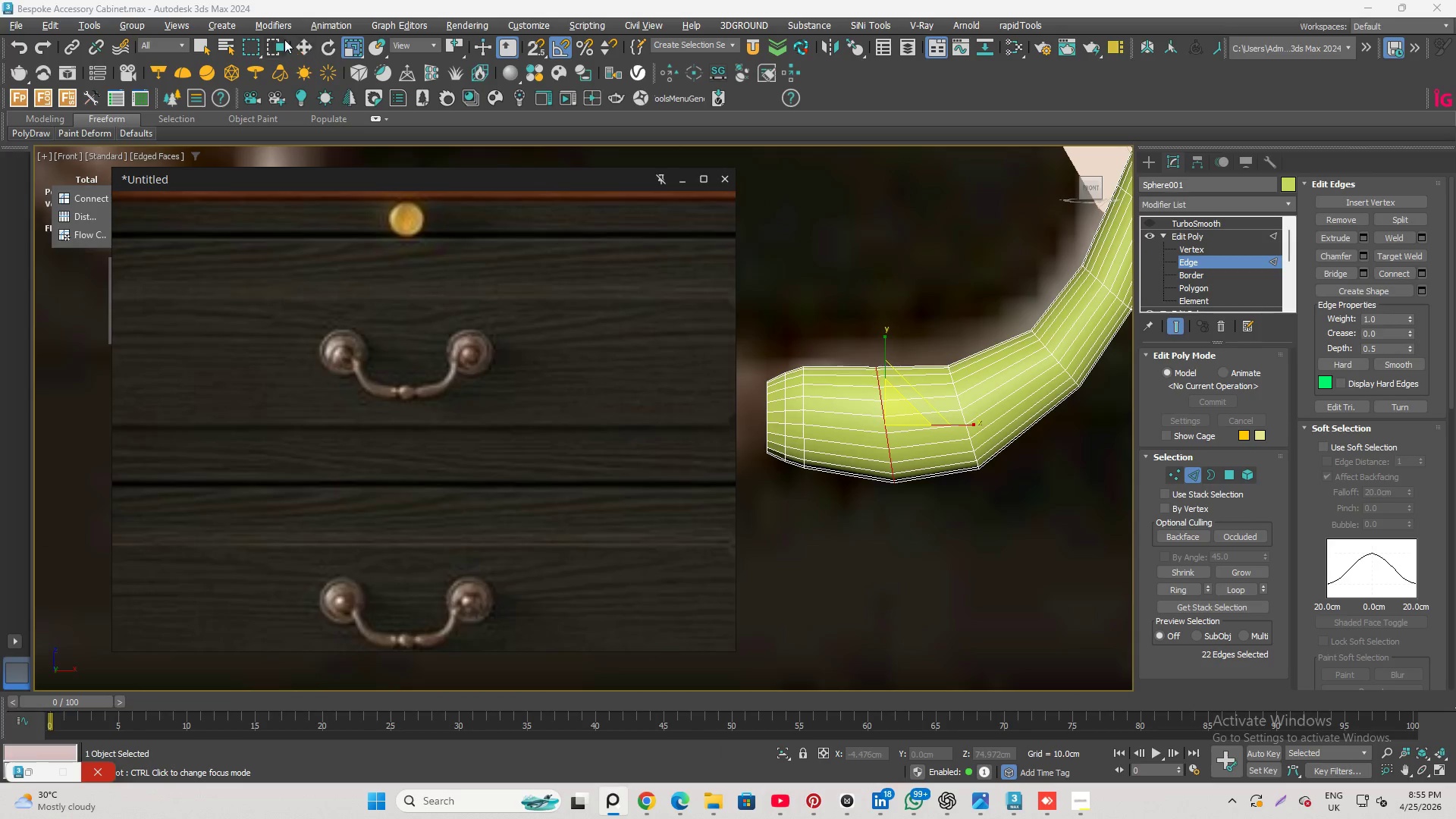 
left_click([326, 42])
 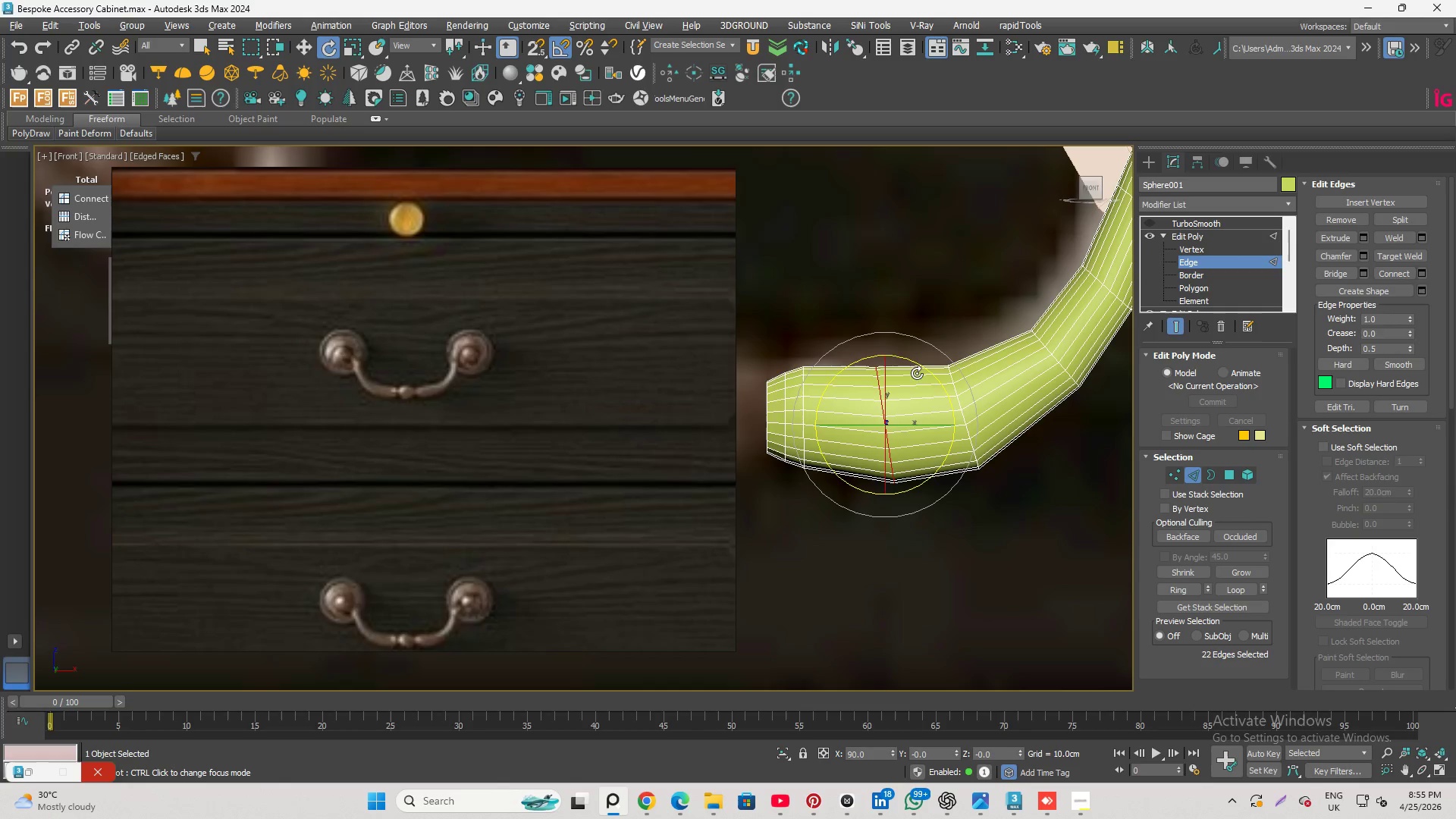 
left_click_drag(start_coordinate=[919, 369], to_coordinate=[924, 369])
 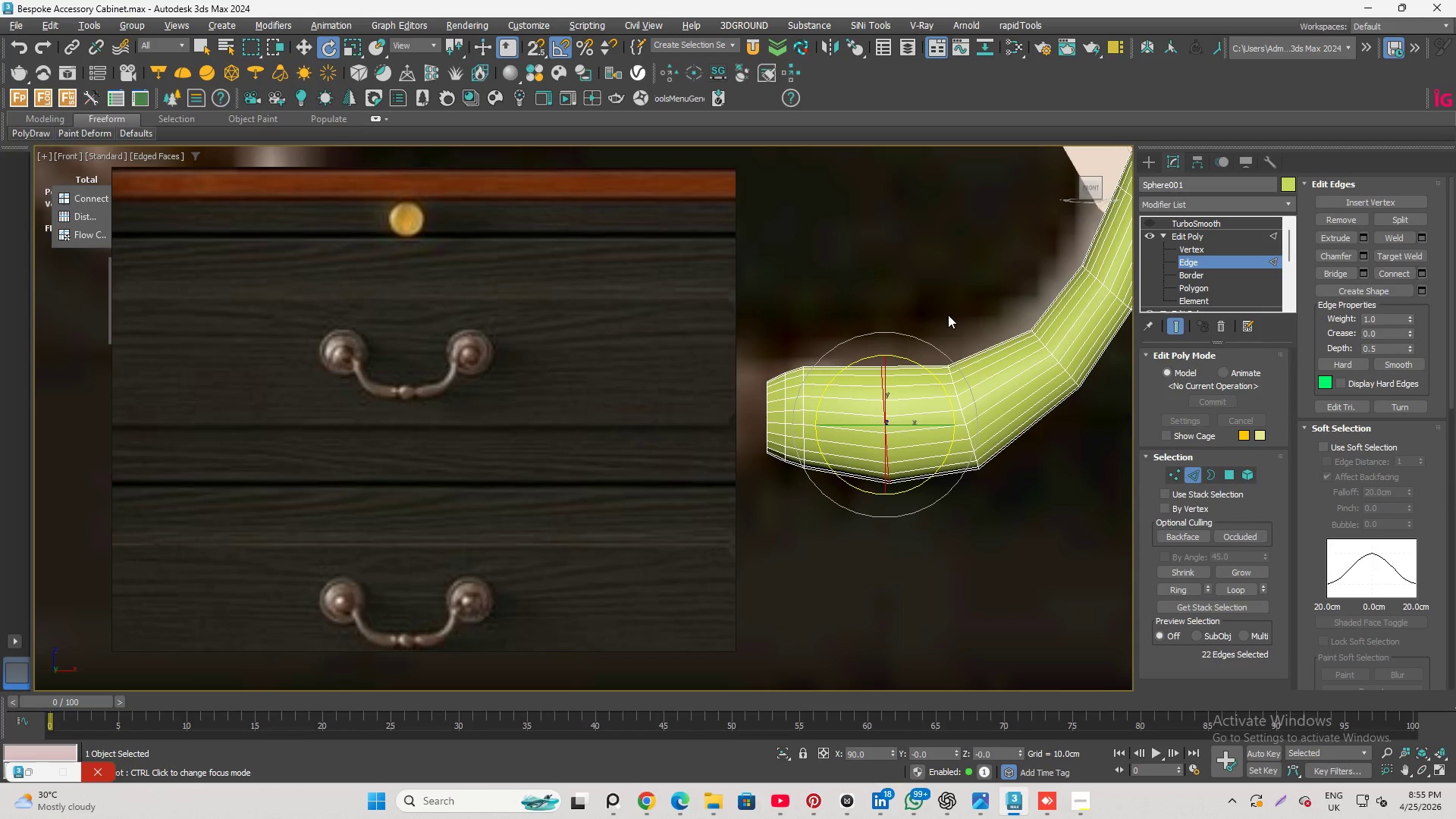 
key(W)
 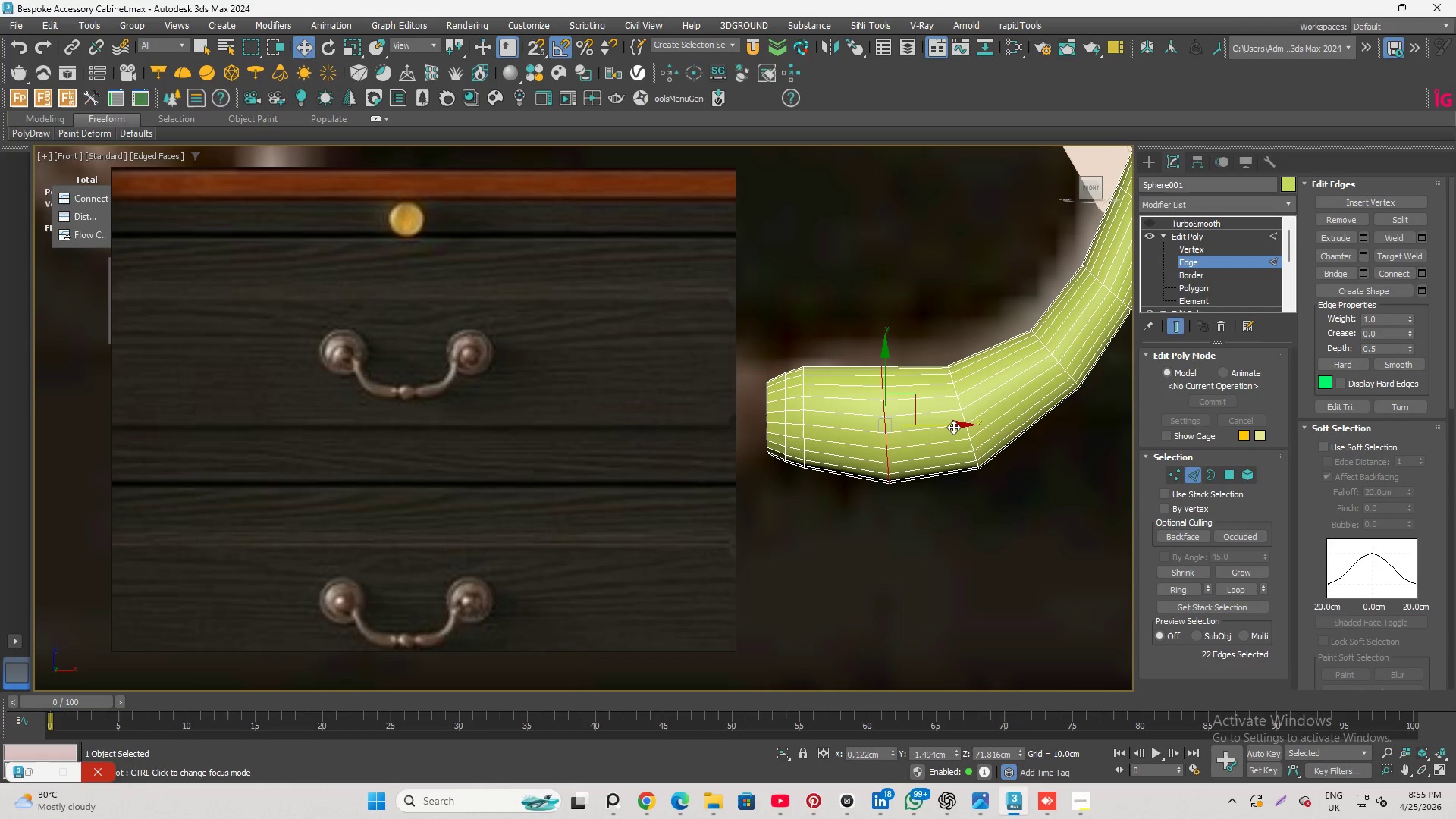 
left_click_drag(start_coordinate=[953, 426], to_coordinate=[947, 421])
 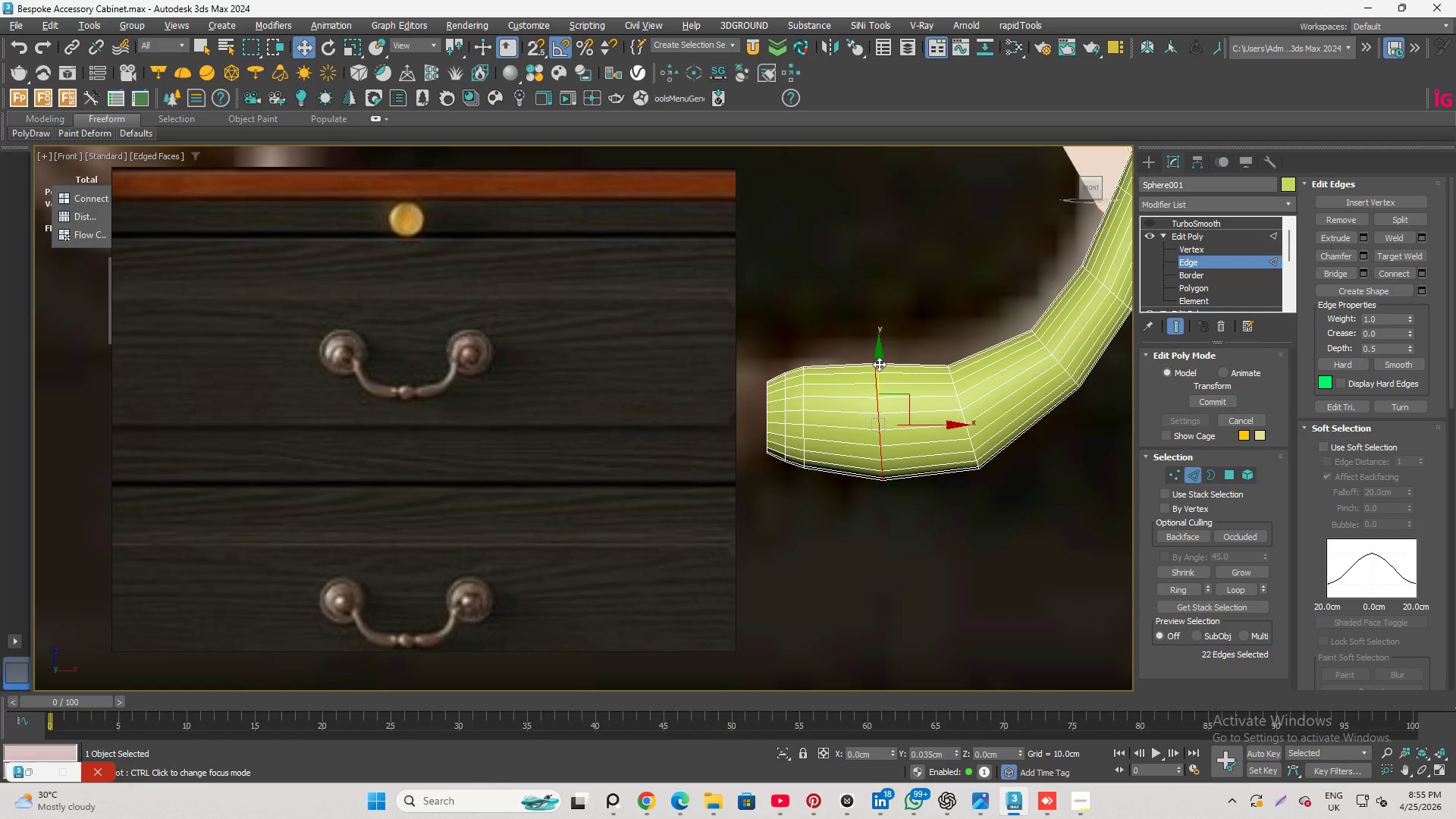 
left_click([980, 285])
 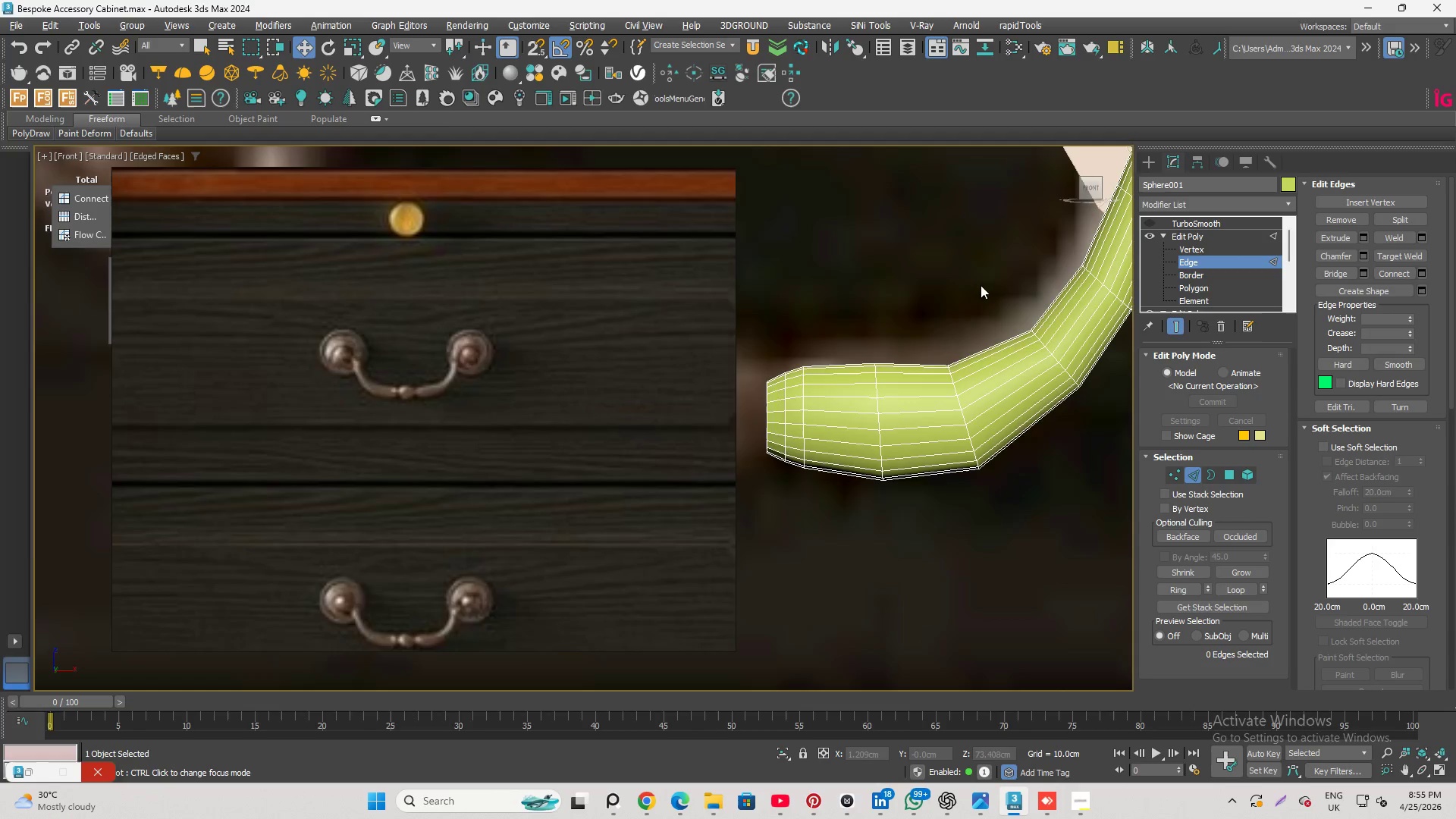 
scroll: coordinate [1068, 362], scroll_direction: down, amount: 4.0
 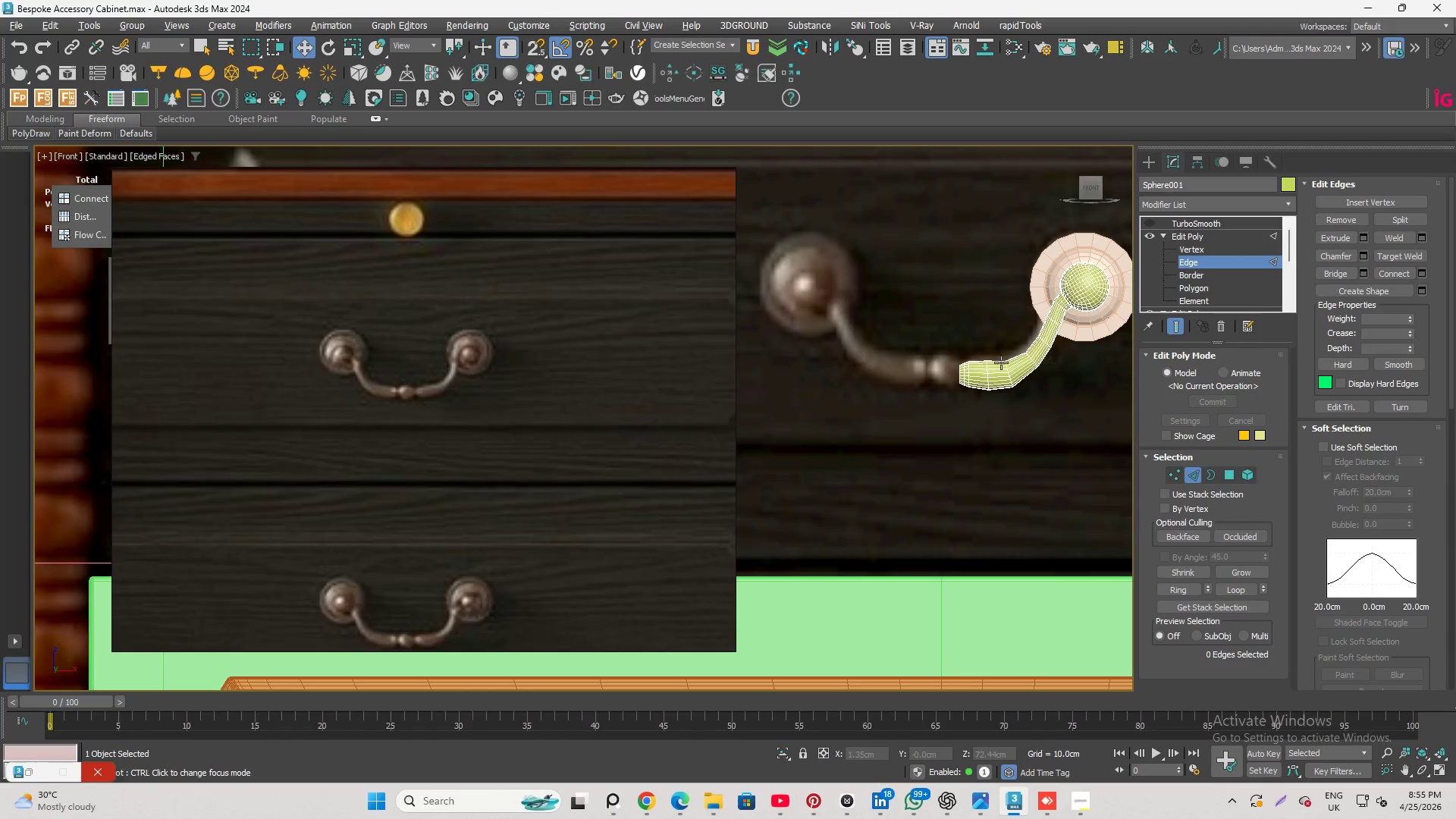 
scroll: coordinate [962, 362], scroll_direction: up, amount: 2.0
 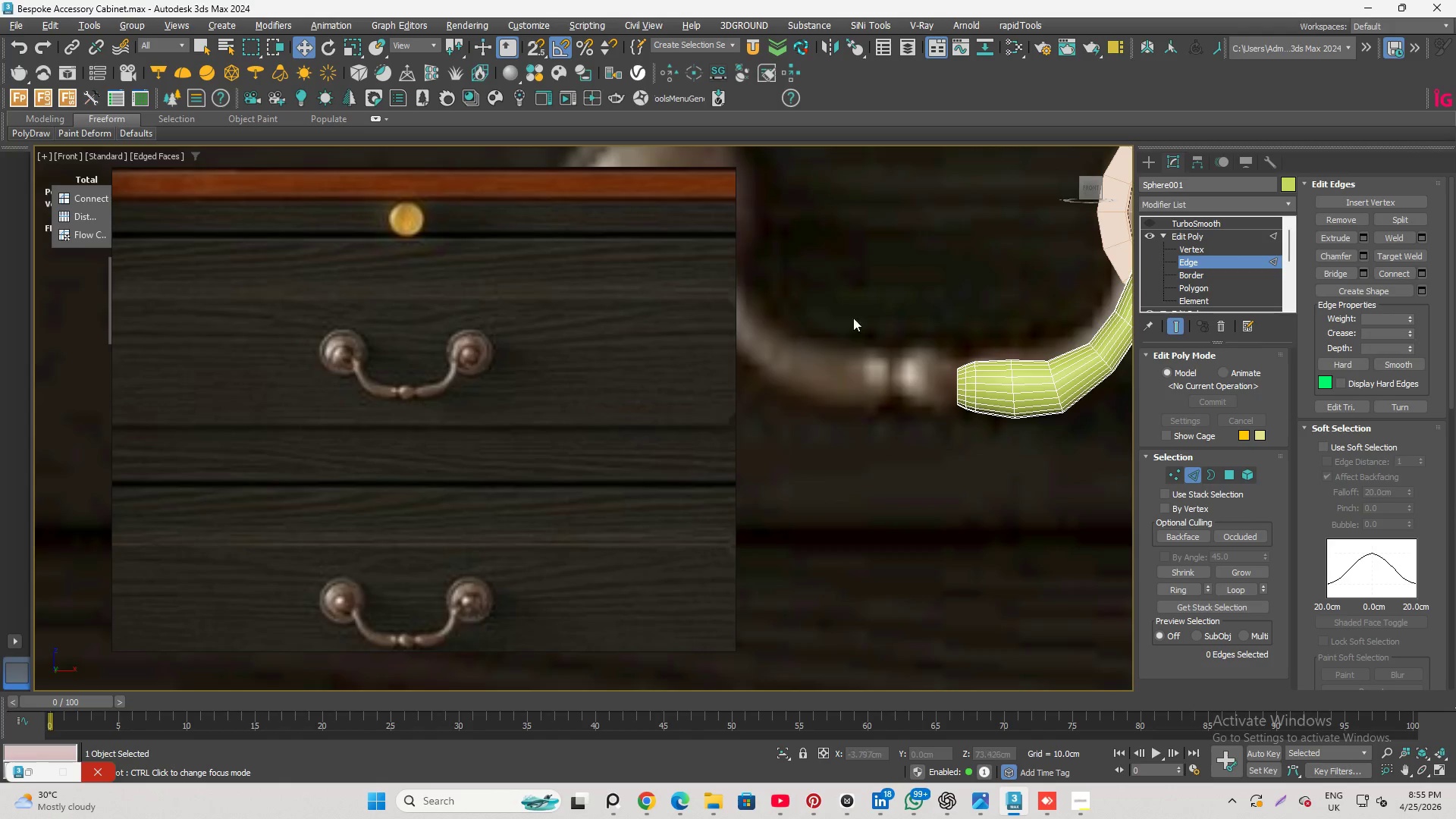 
scroll: coordinate [932, 315], scroll_direction: down, amount: 1.0
 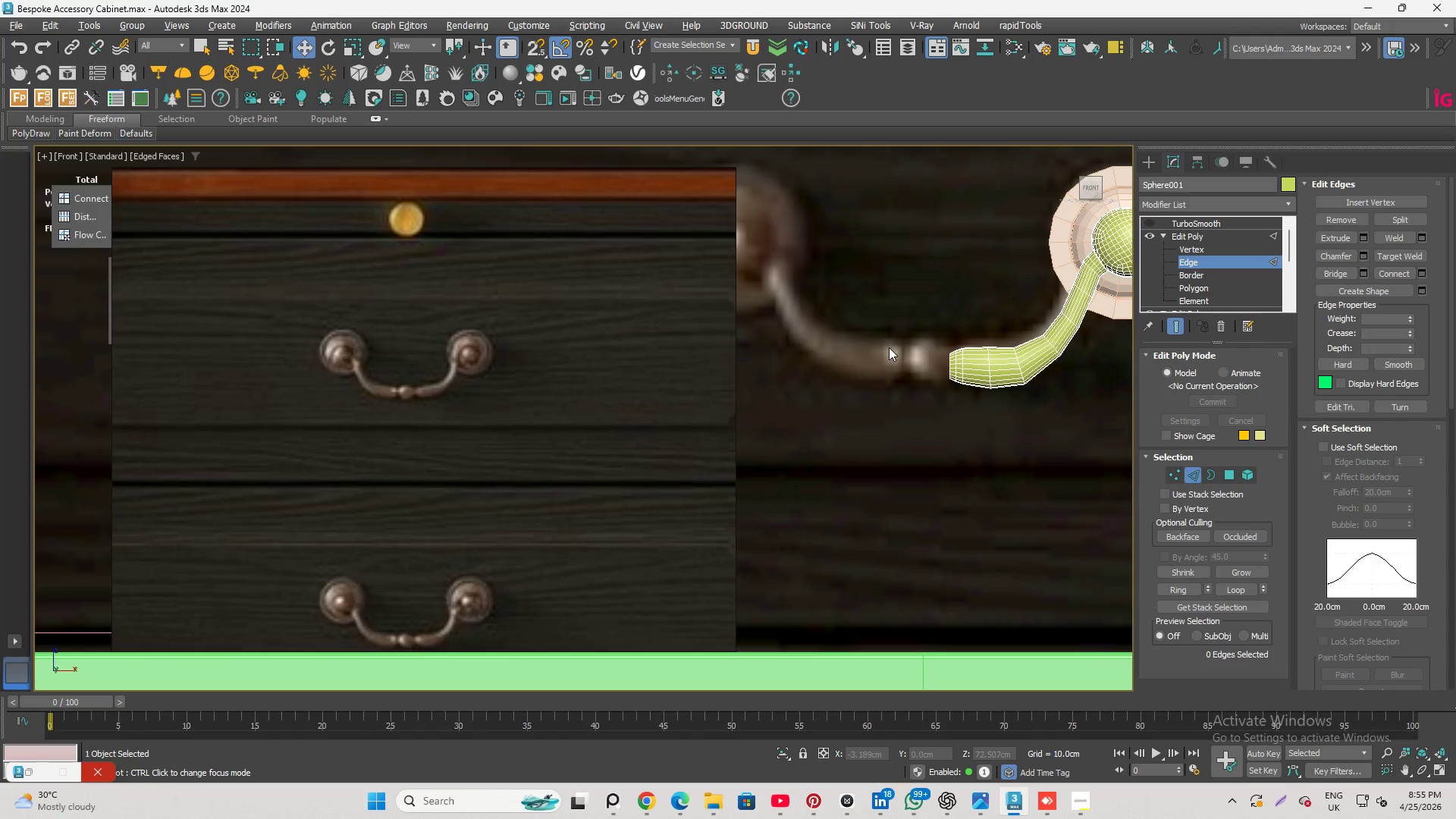 
scroll: coordinate [1055, 379], scroll_direction: up, amount: 2.0
 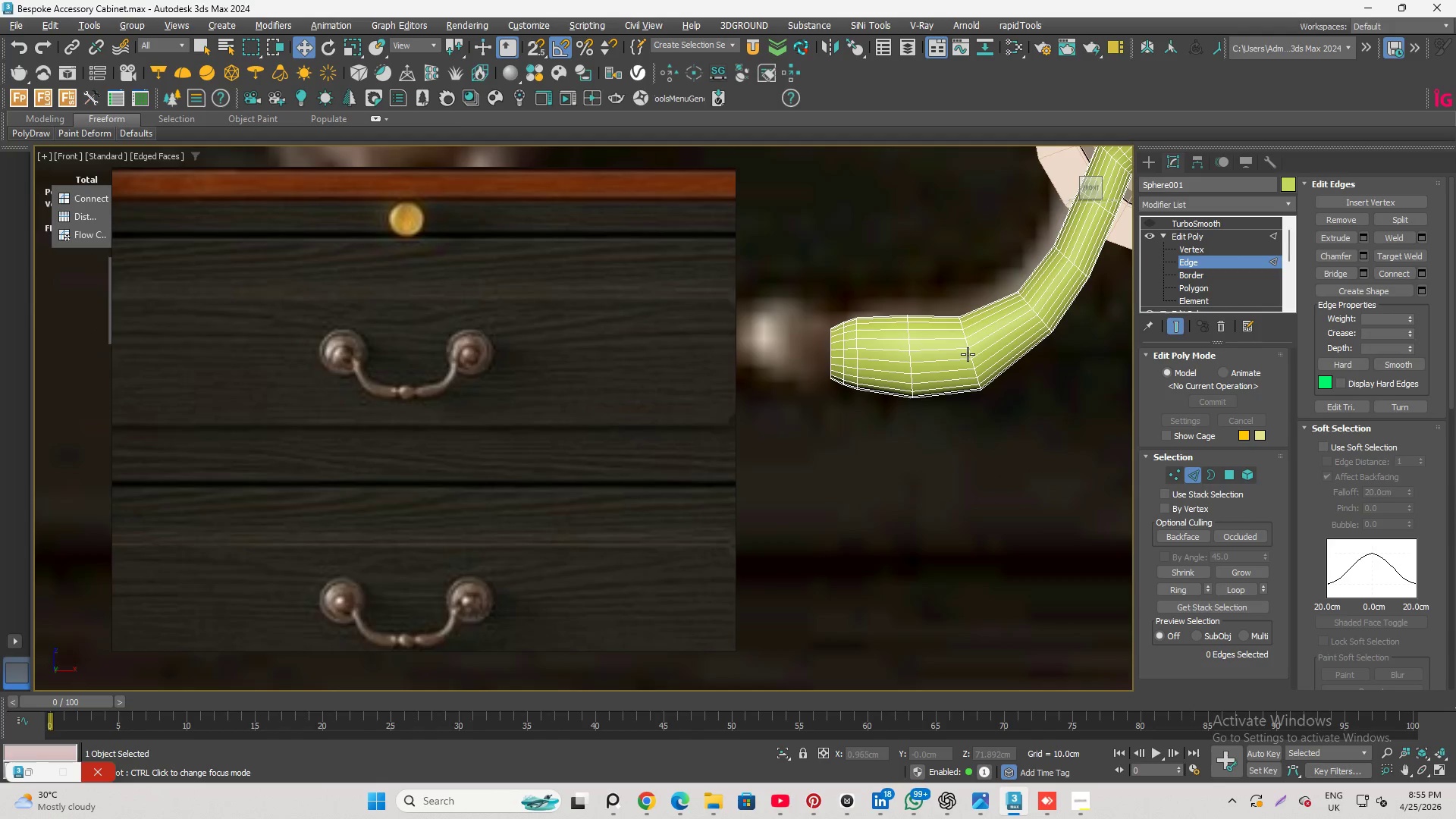 
left_click([974, 350])
 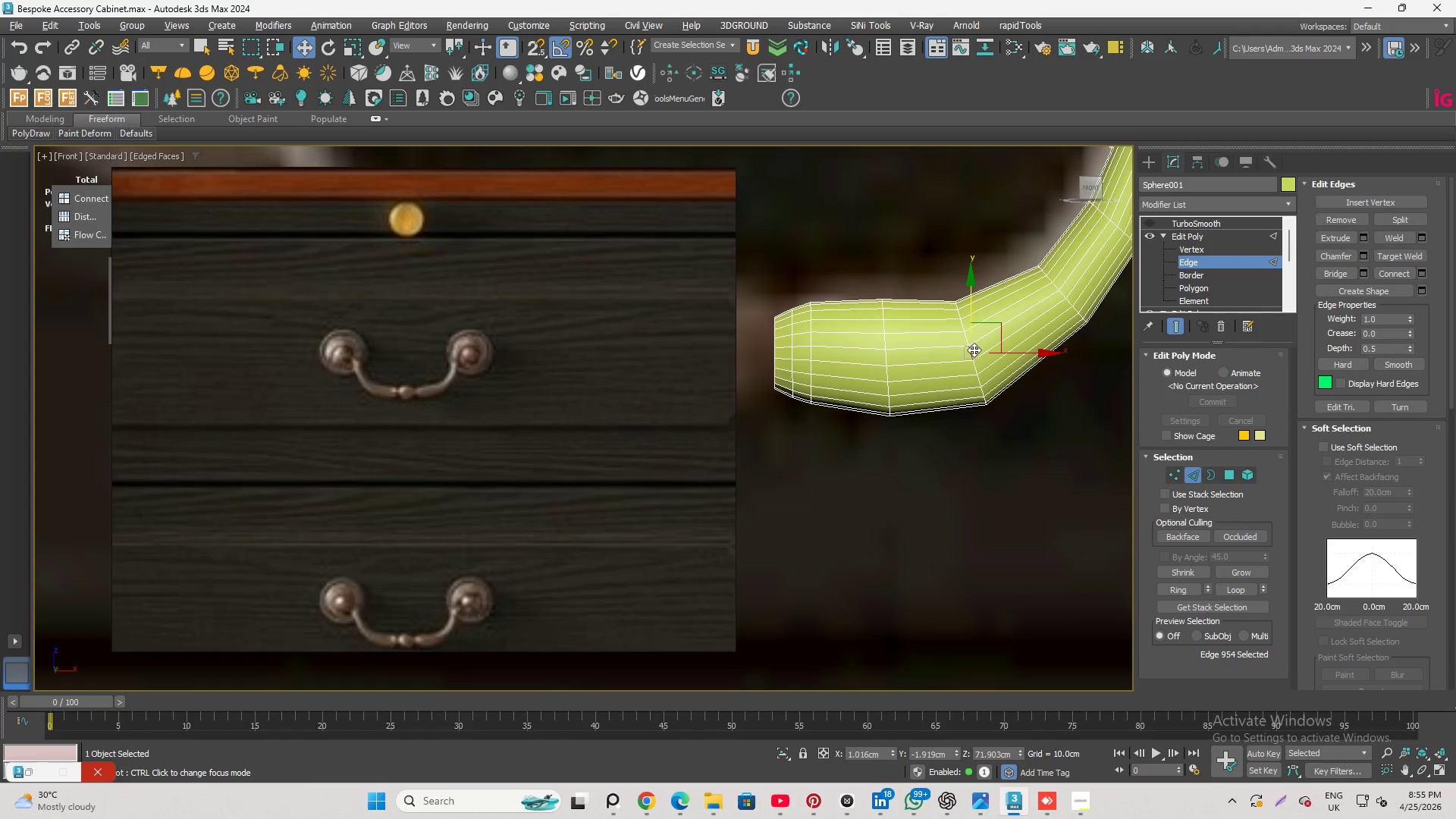 
scroll: coordinate [968, 354], scroll_direction: up, amount: 1.0
 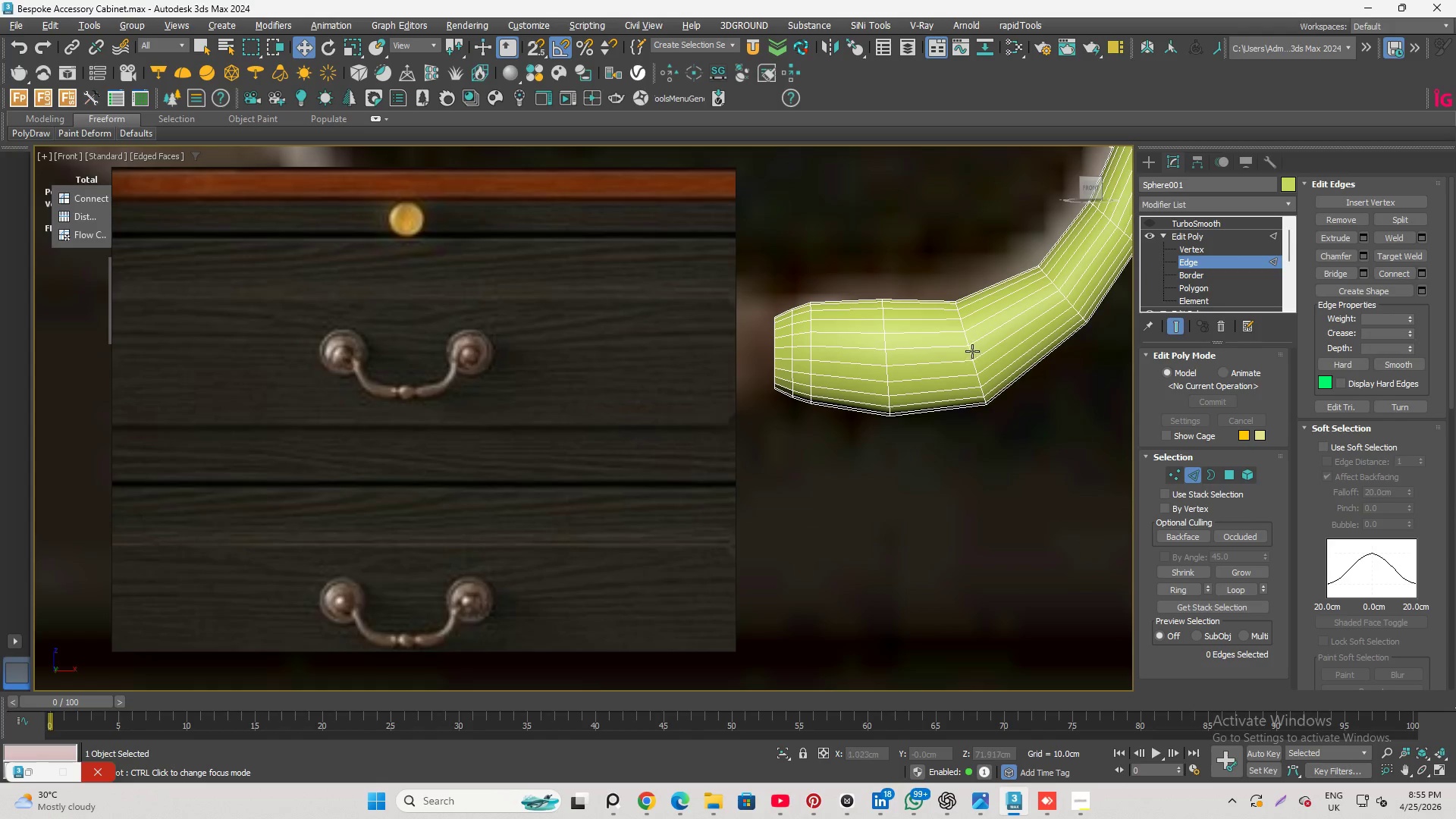 
double_click([974, 350])
 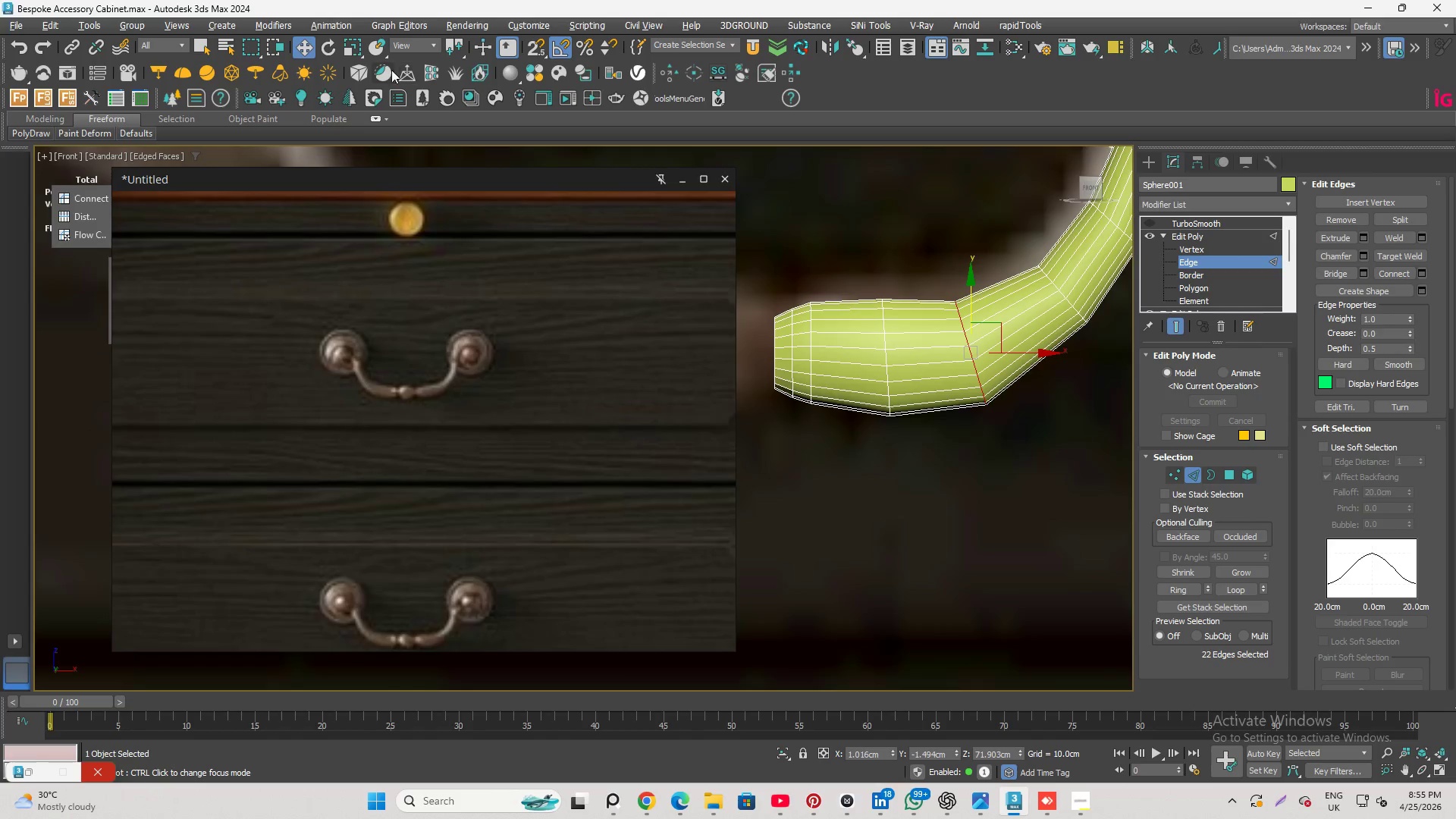 
left_click([428, 47])
 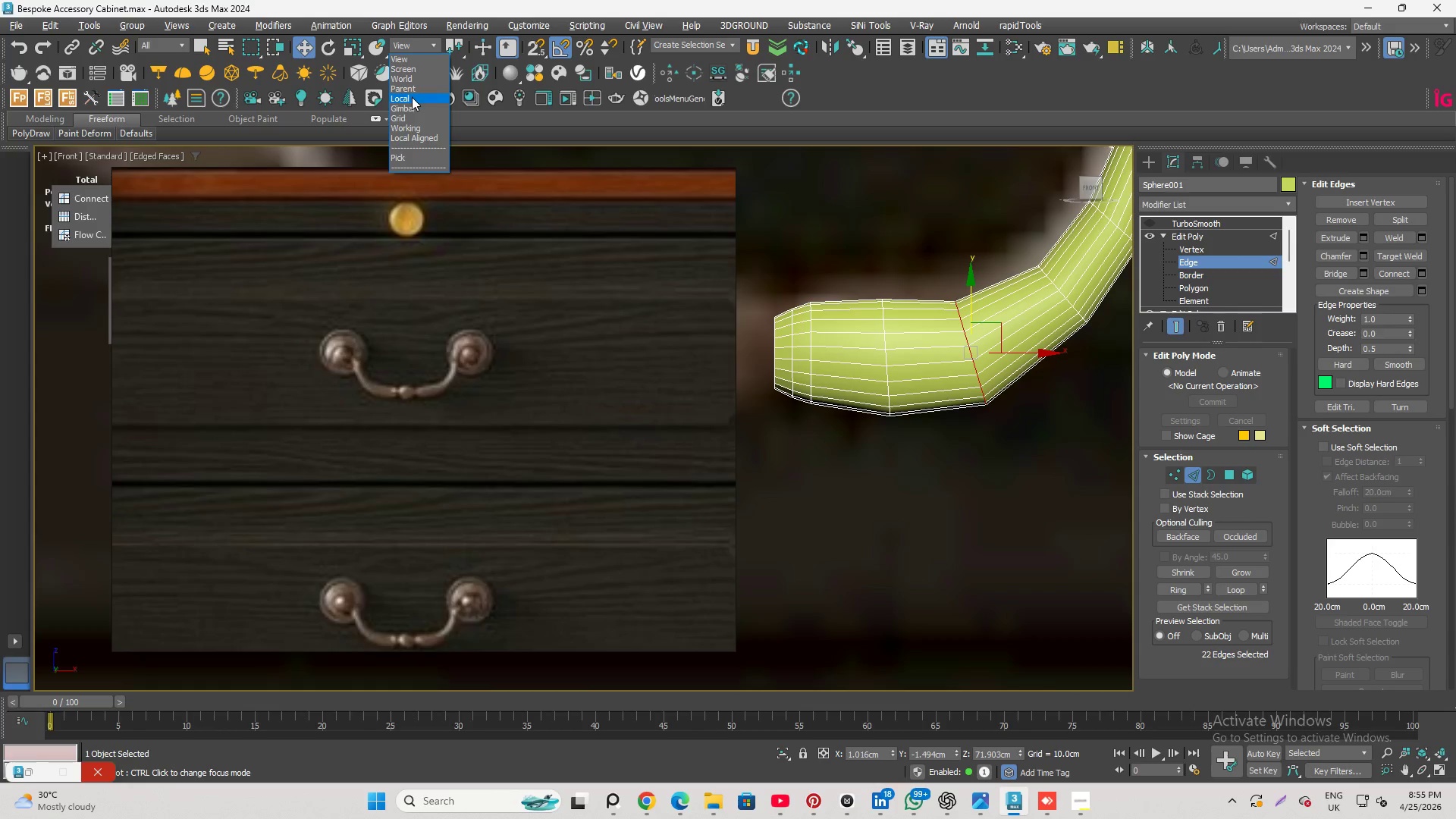 
left_click([412, 97])
 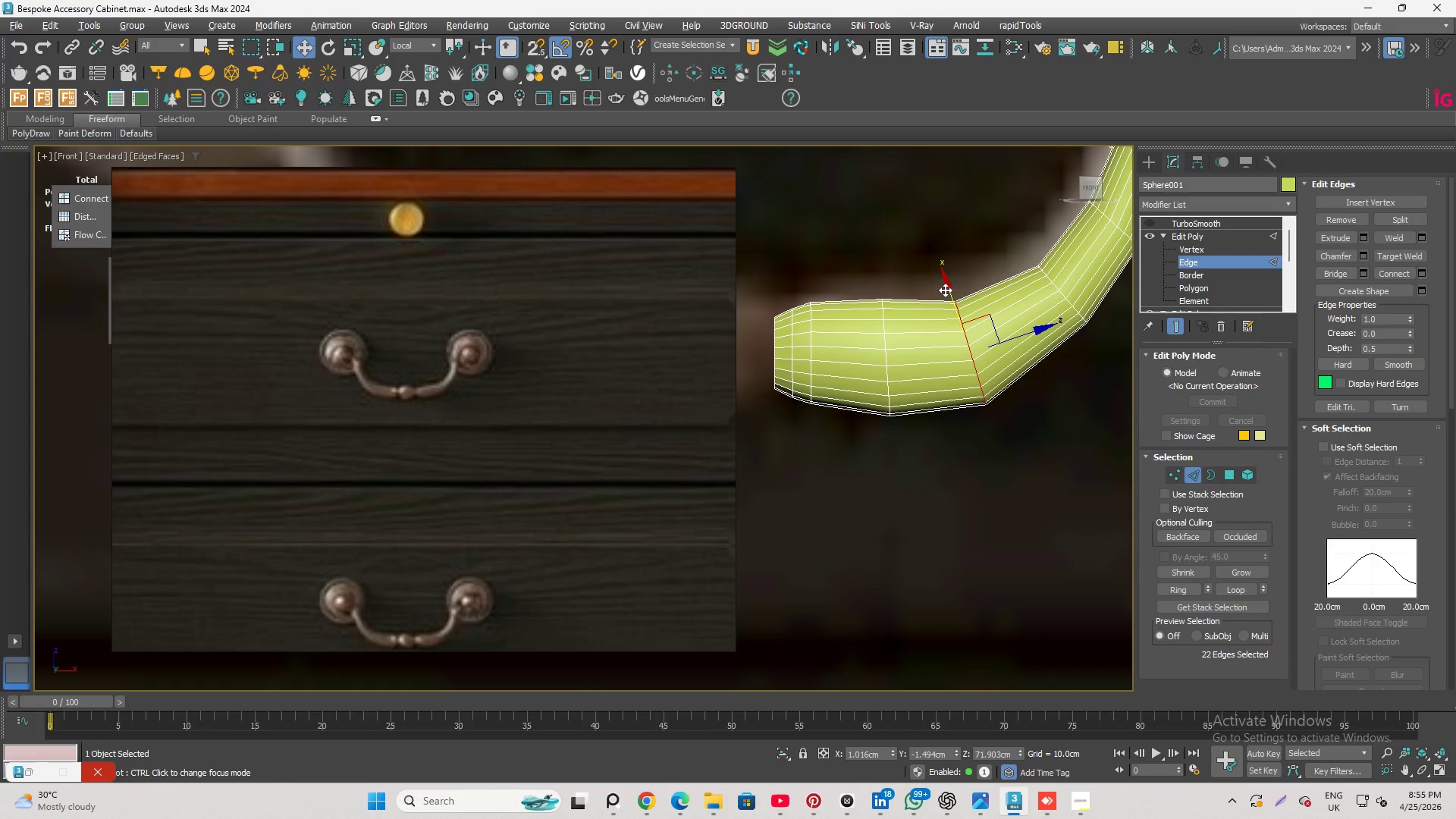 
left_click_drag(start_coordinate=[945, 289], to_coordinate=[942, 280])
 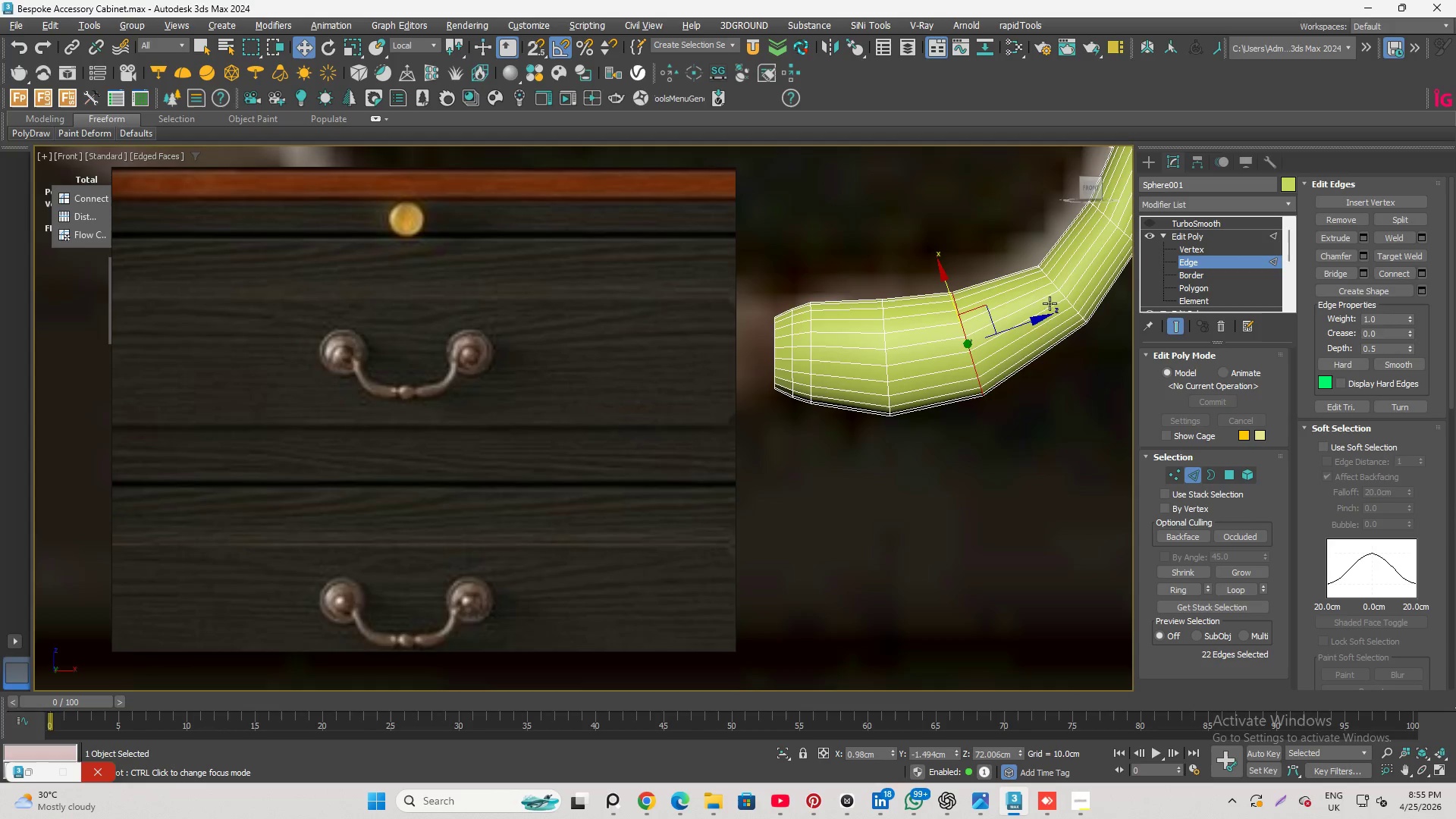 
scroll: coordinate [1043, 334], scroll_direction: down, amount: 1.0
 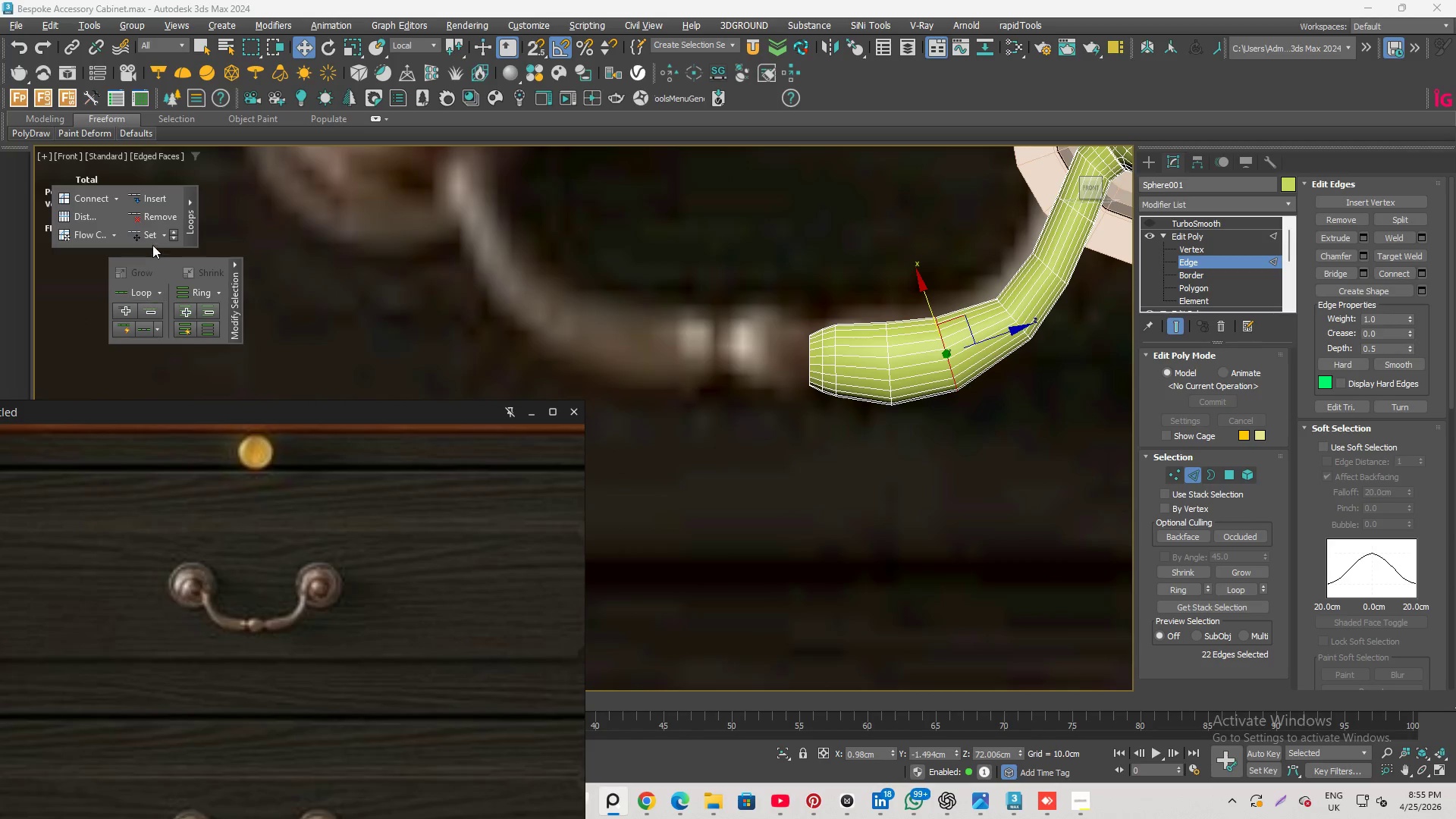 
left_click([152, 238])
 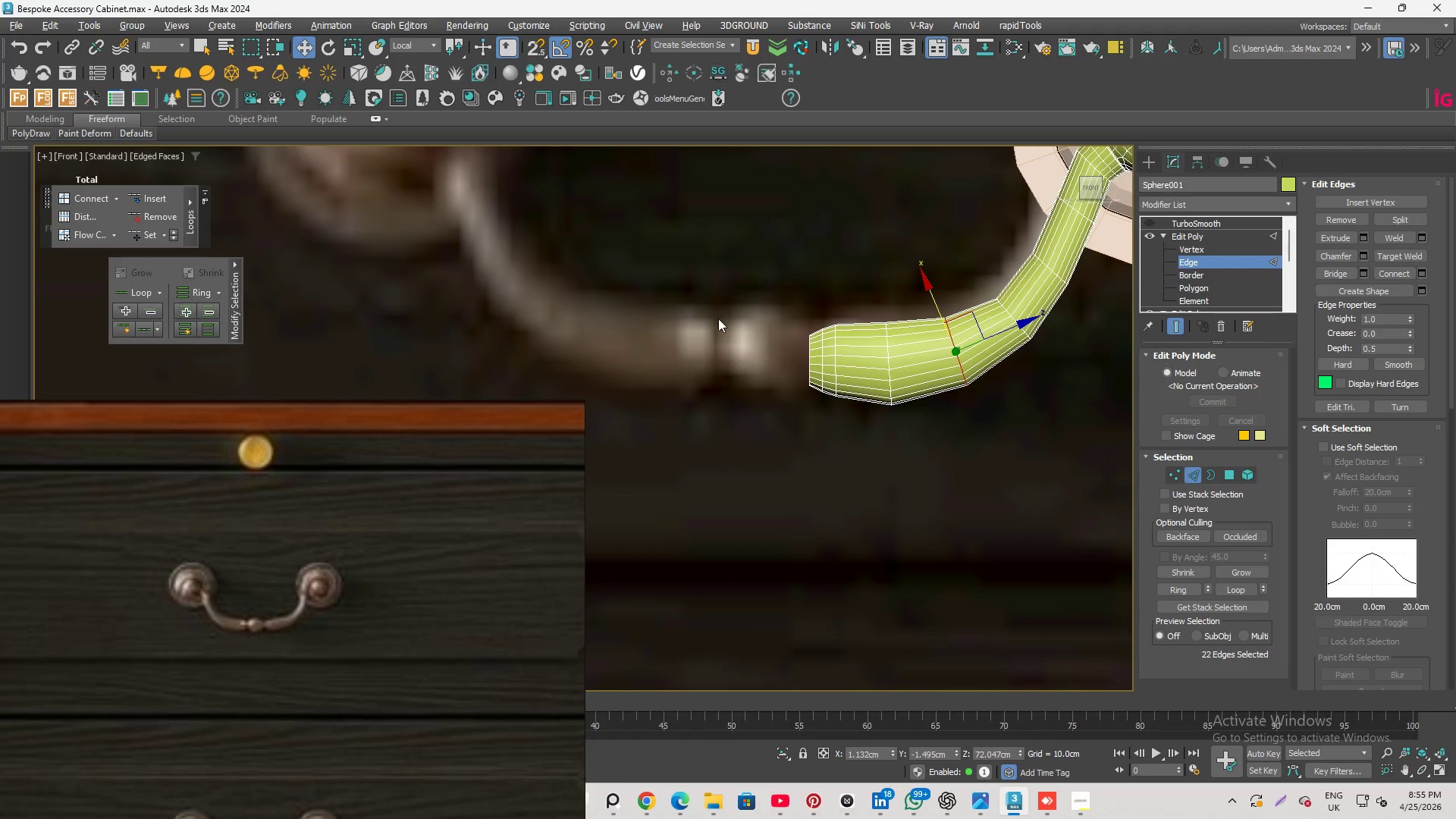 
scroll: coordinate [914, 373], scroll_direction: down, amount: 1.0
 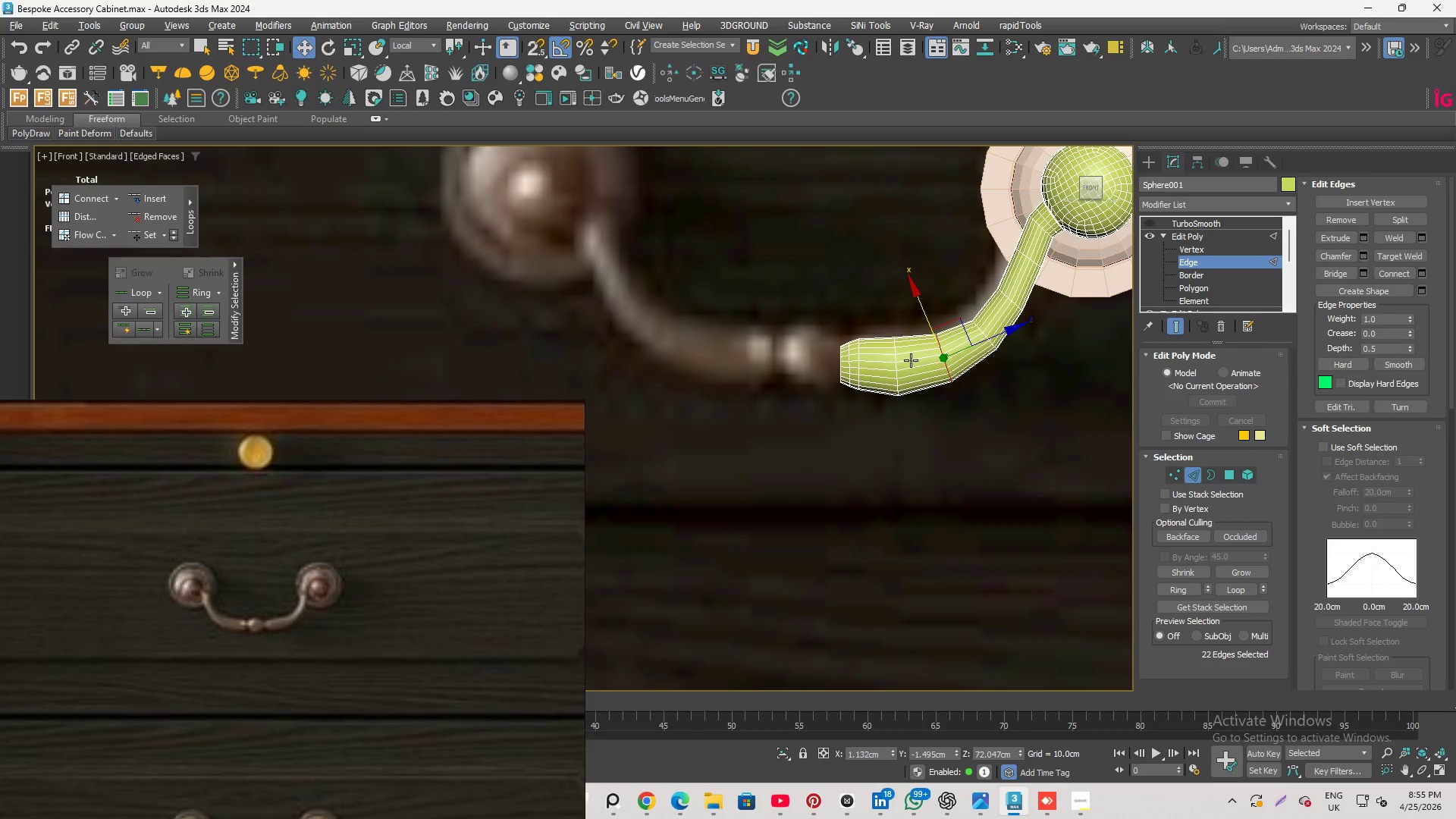 
scroll: coordinate [890, 355], scroll_direction: up, amount: 2.0
 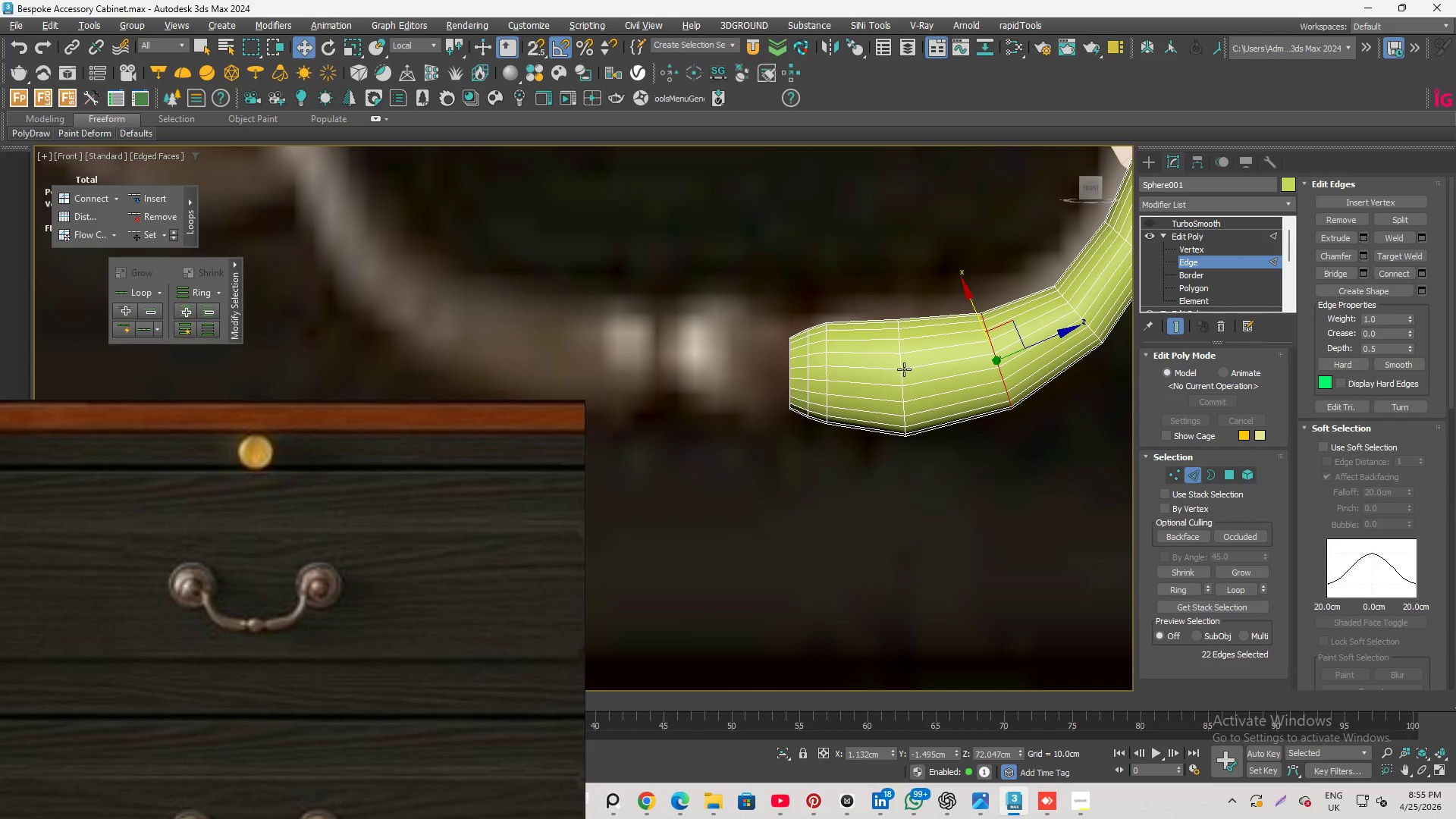 
double_click([904, 362])
 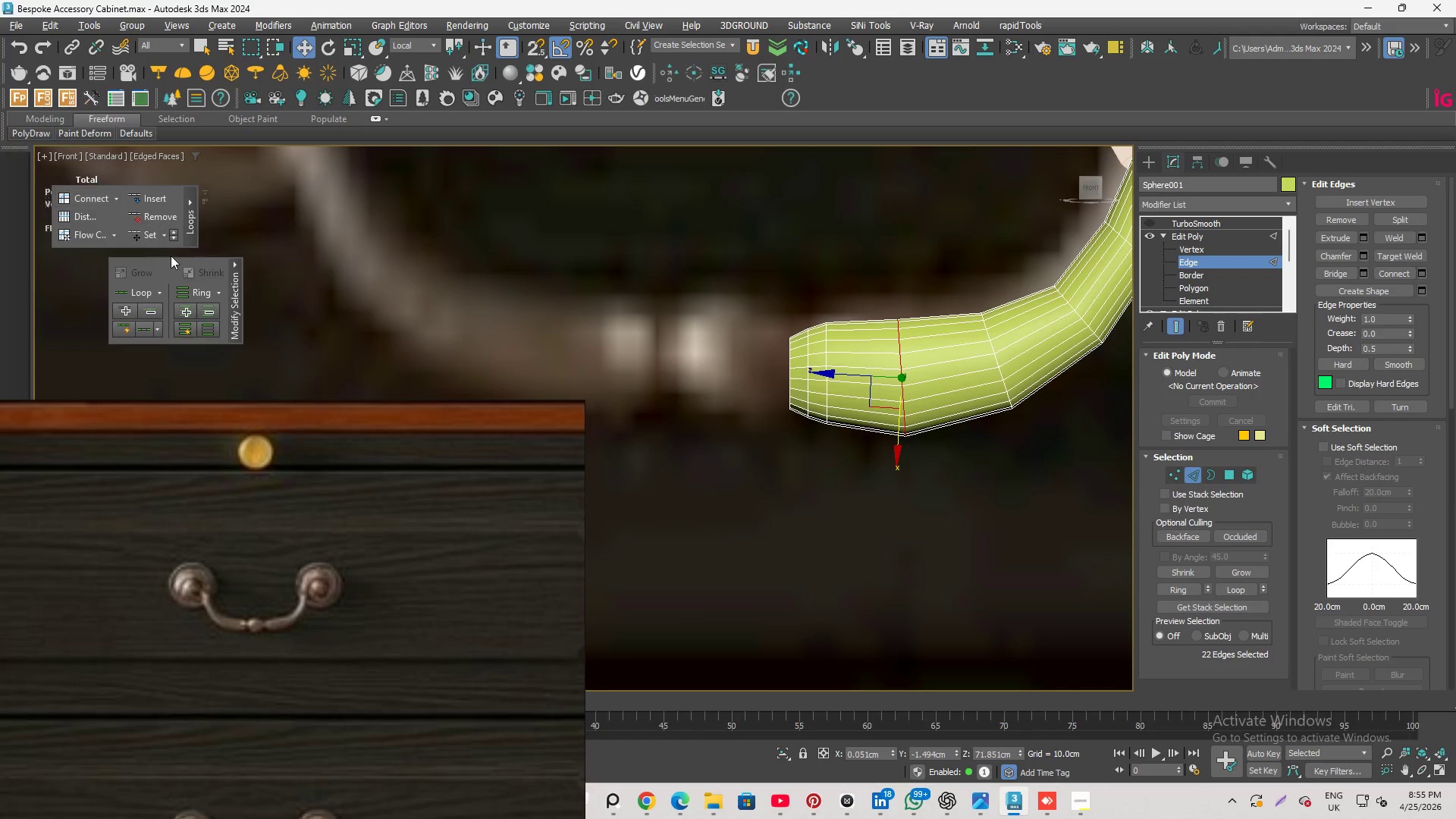 
left_click([149, 237])
 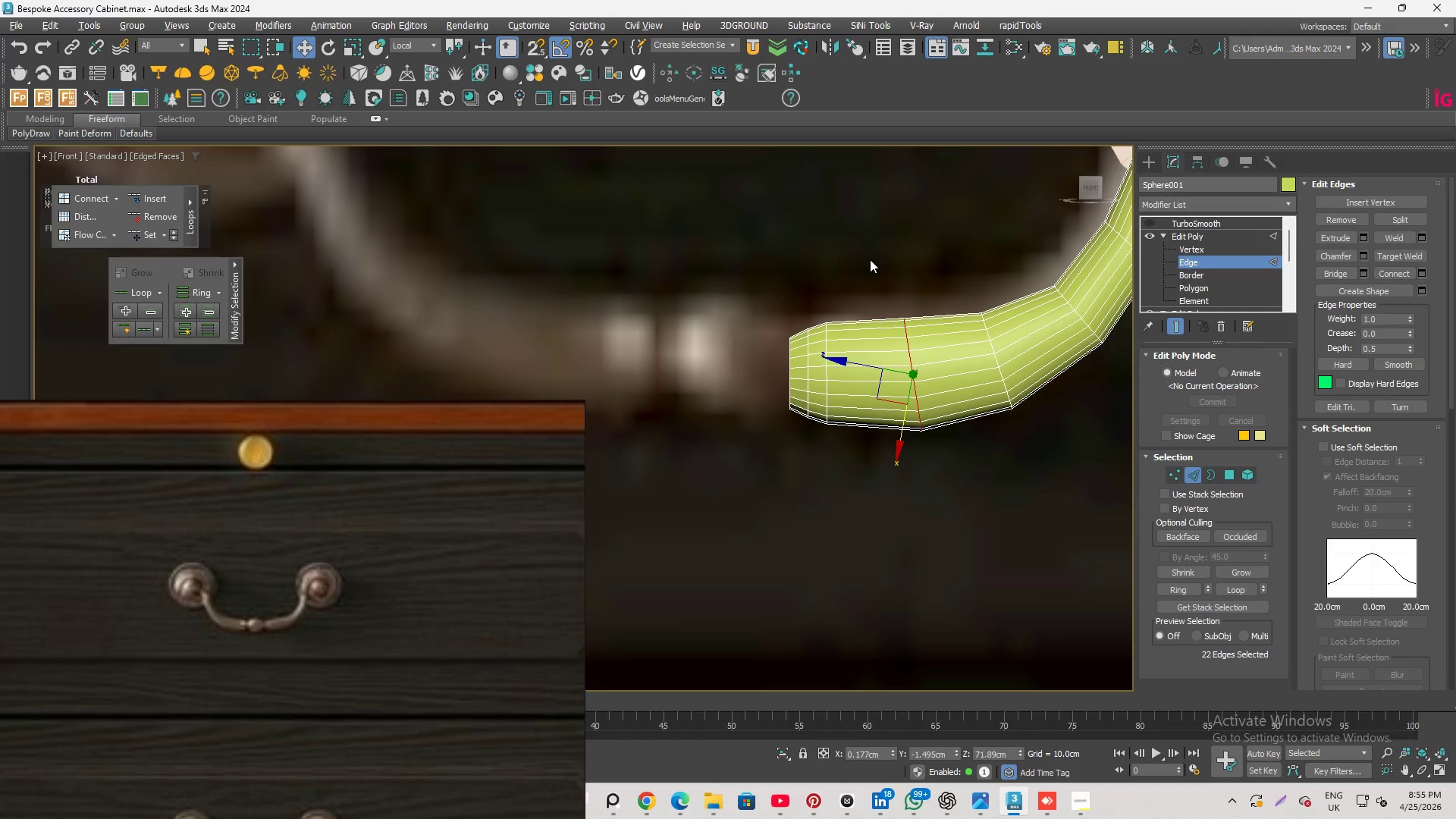 
scroll: coordinate [936, 373], scroll_direction: down, amount: 3.0
 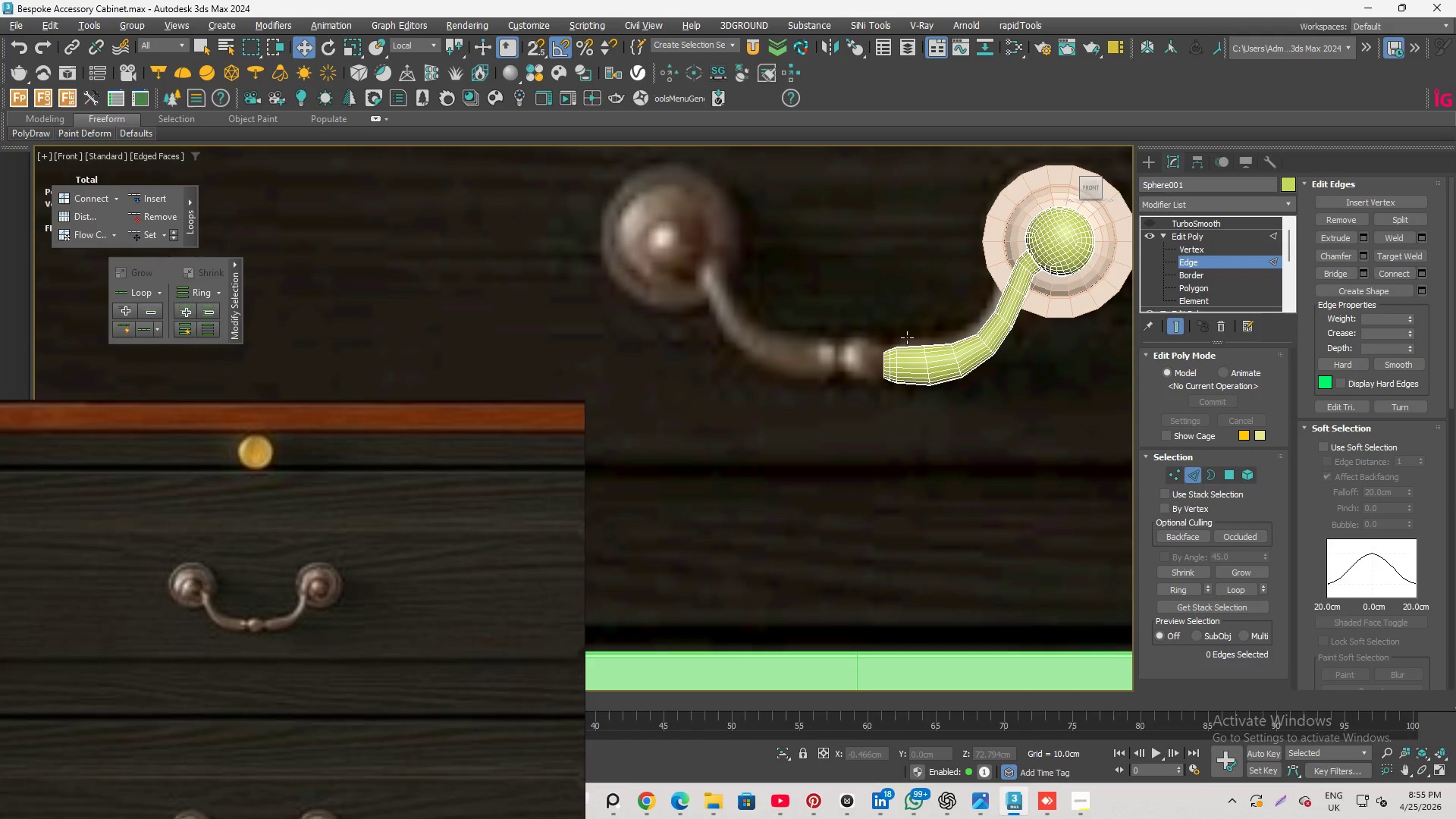 
left_click([909, 285])
 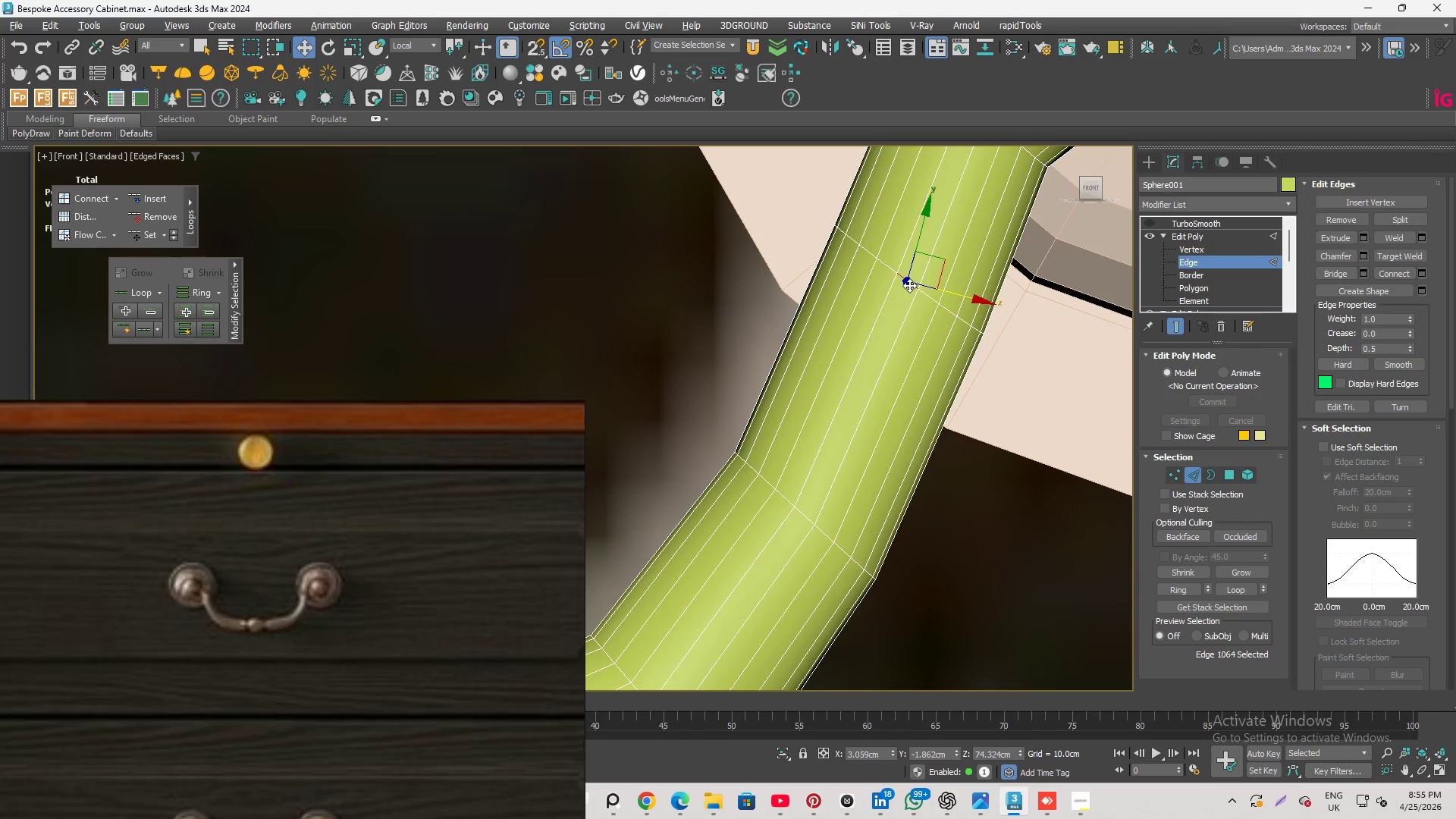 
scroll: coordinate [899, 284], scroll_direction: up, amount: 6.0
 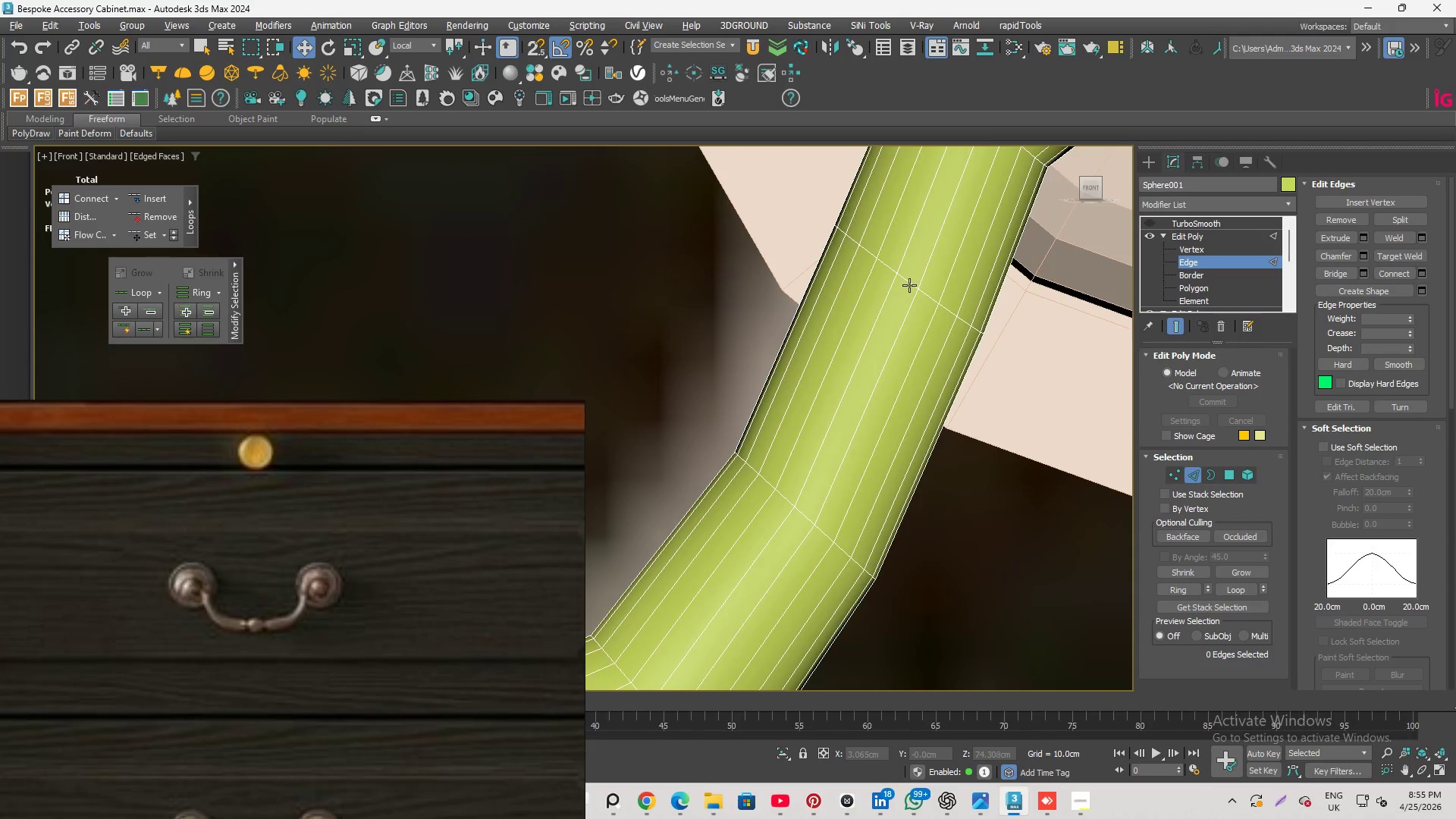 
double_click([909, 285])
 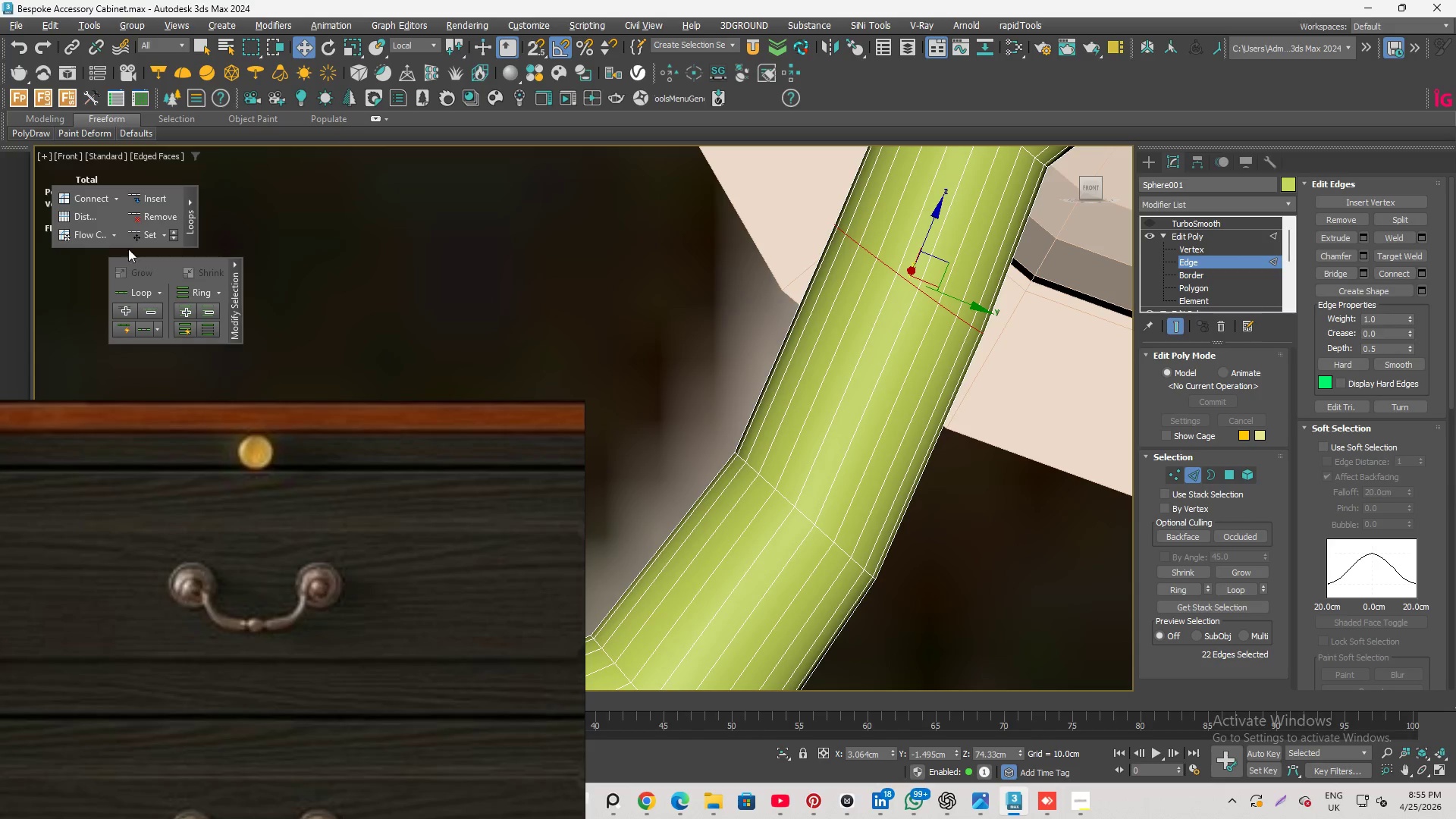 
left_click([140, 236])
 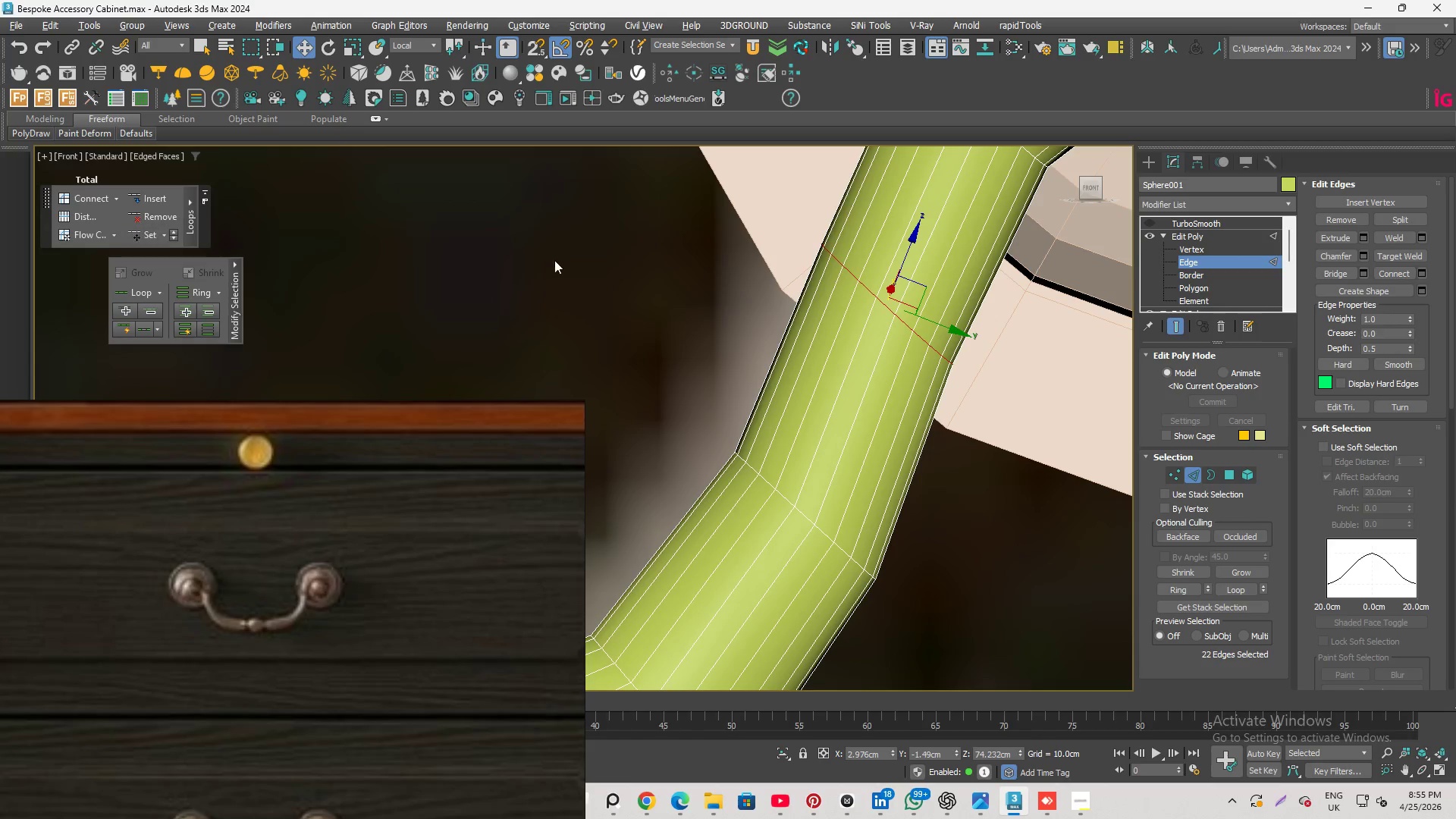 
scroll: coordinate [1068, 388], scroll_direction: down, amount: 5.0
 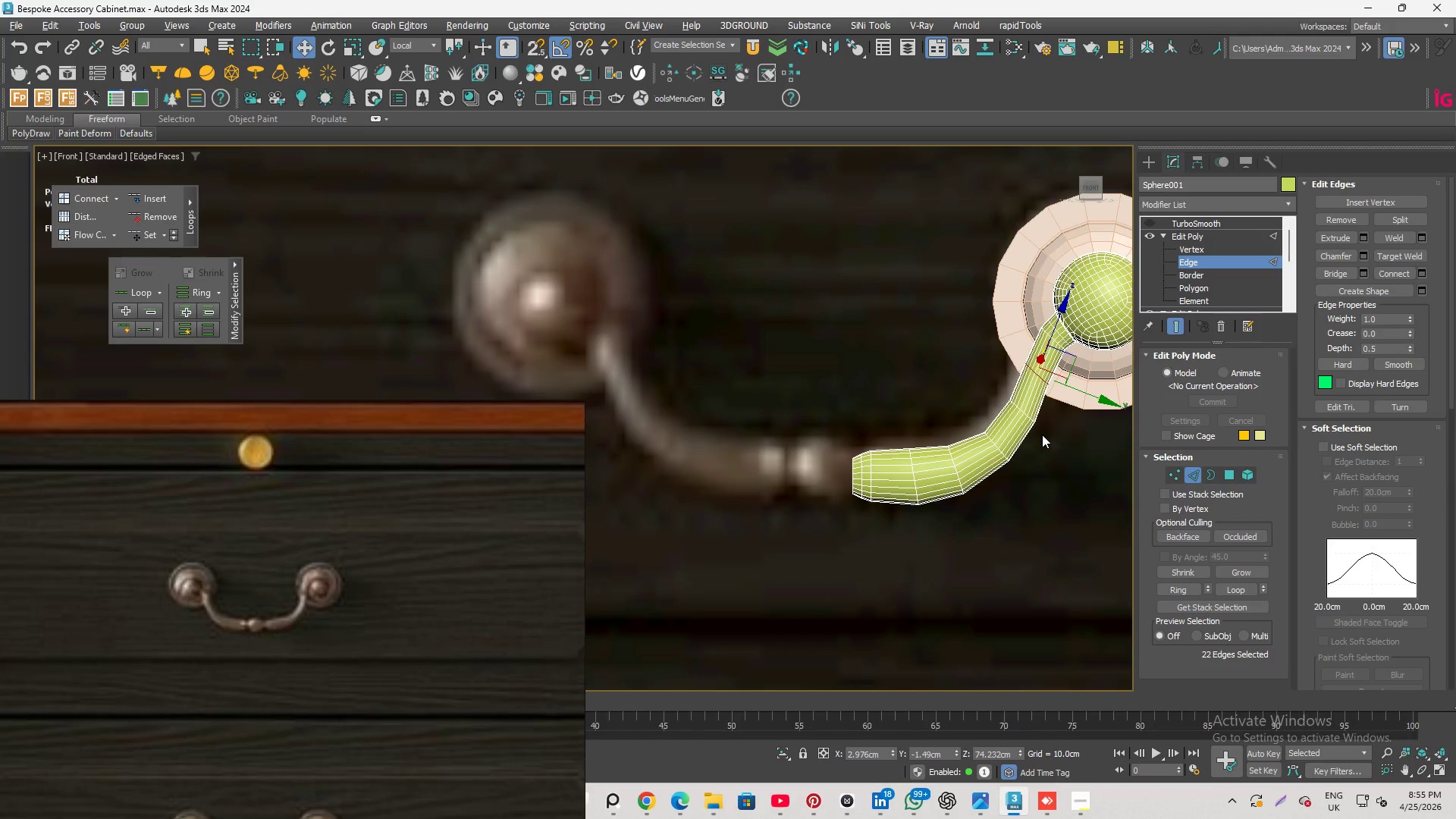 
scroll: coordinate [1044, 408], scroll_direction: up, amount: 3.0
 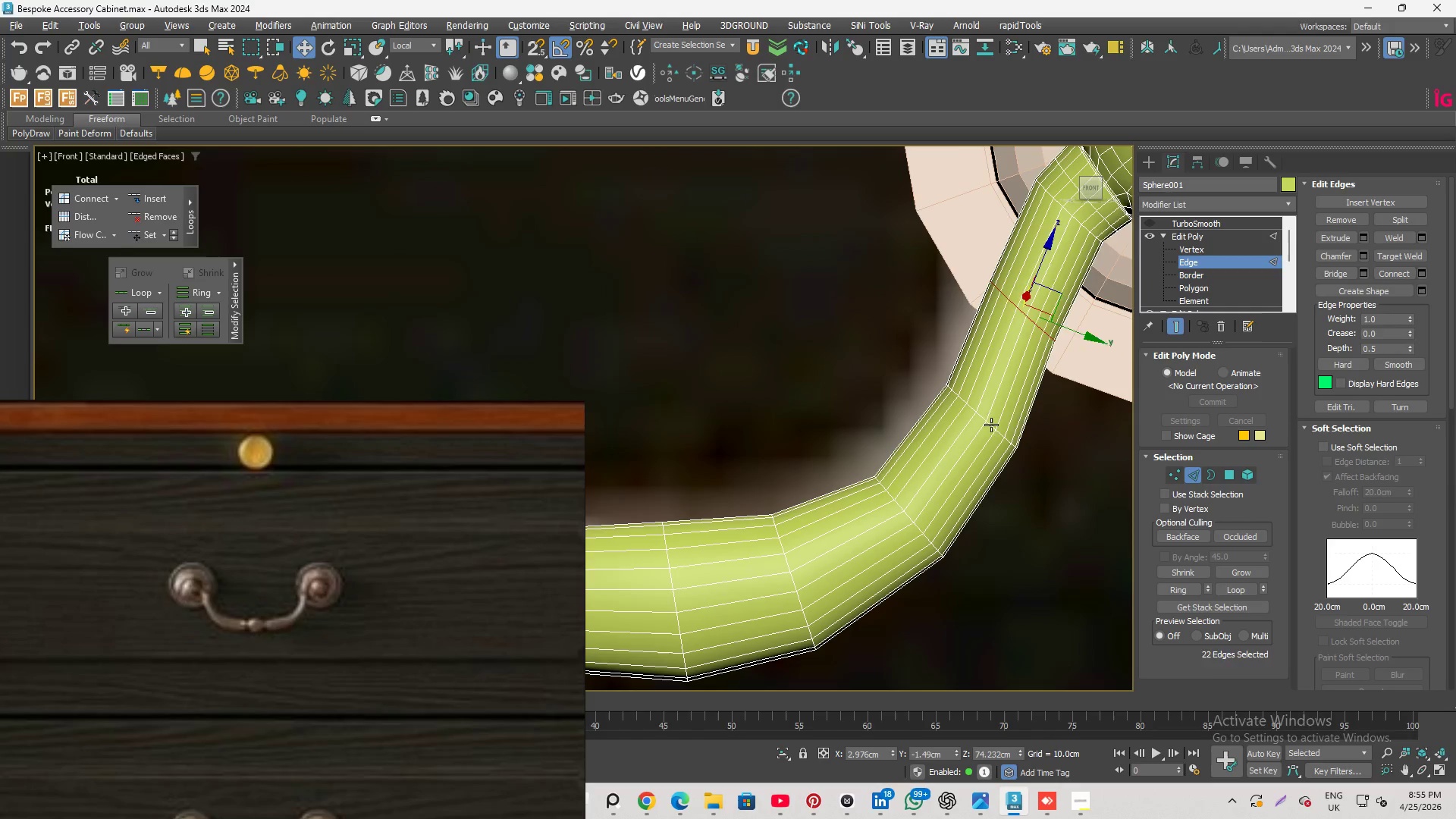 
double_click([991, 425])
 